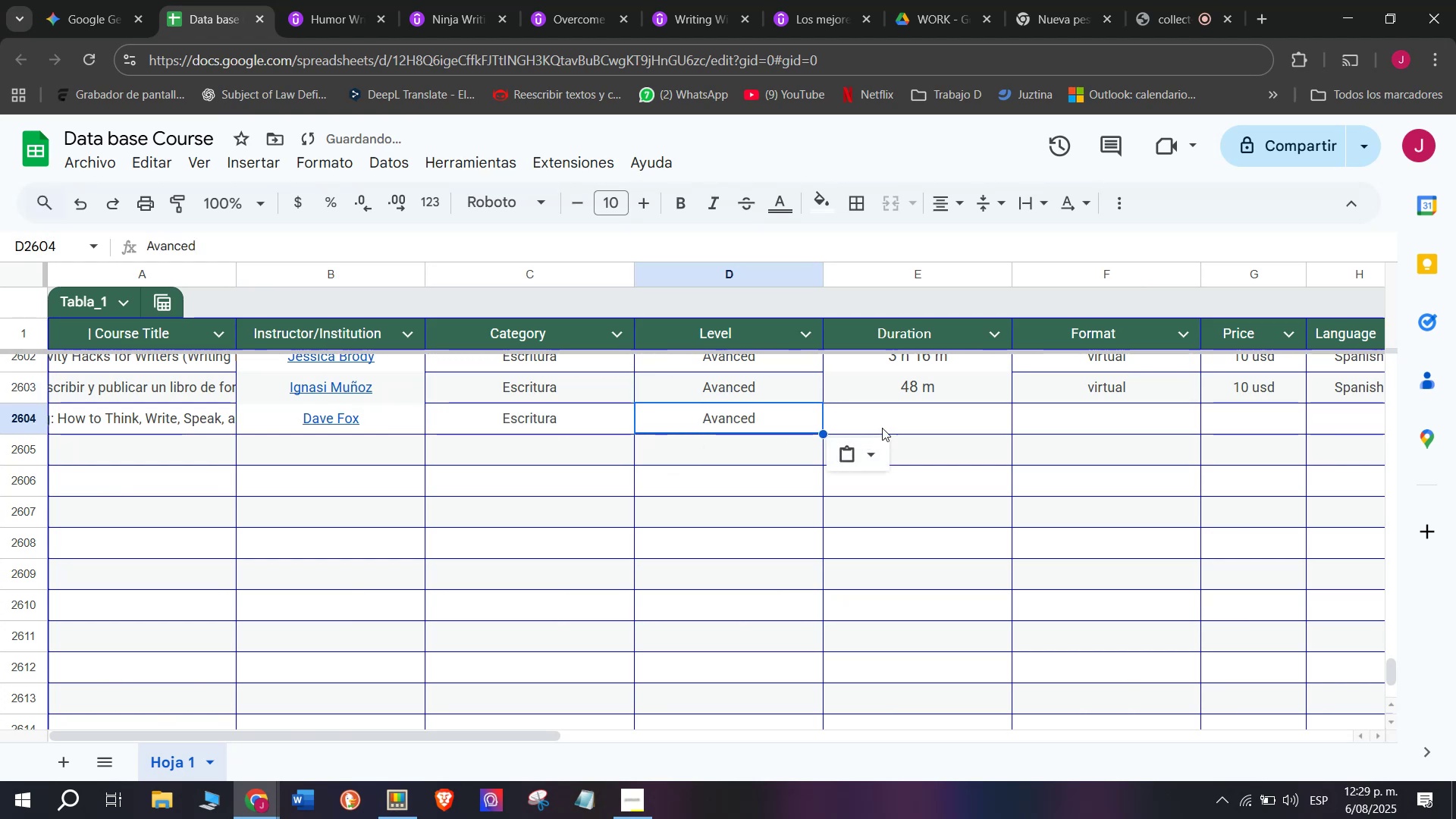 
left_click([915, 413])
 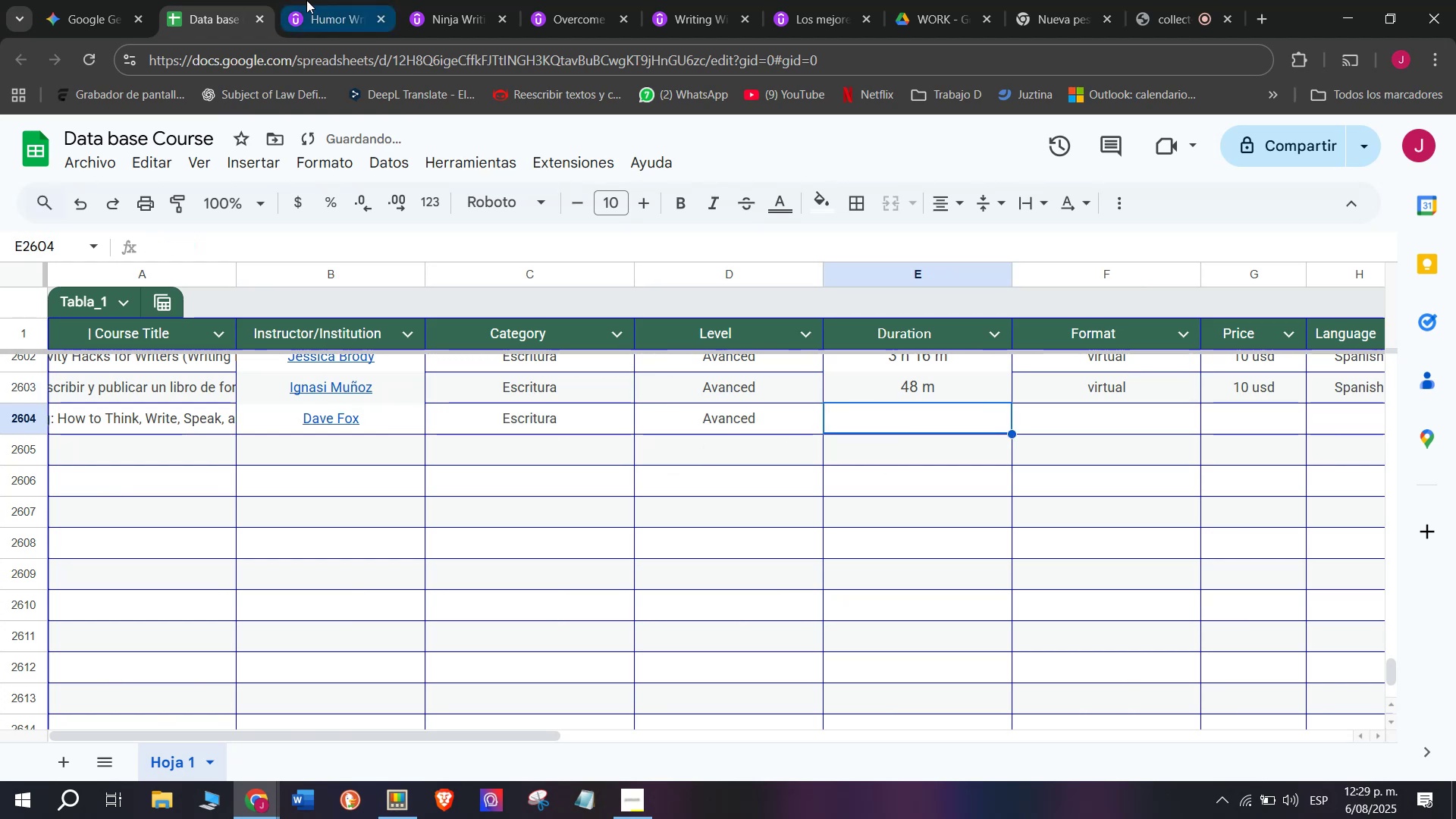 
left_click([300, 0])
 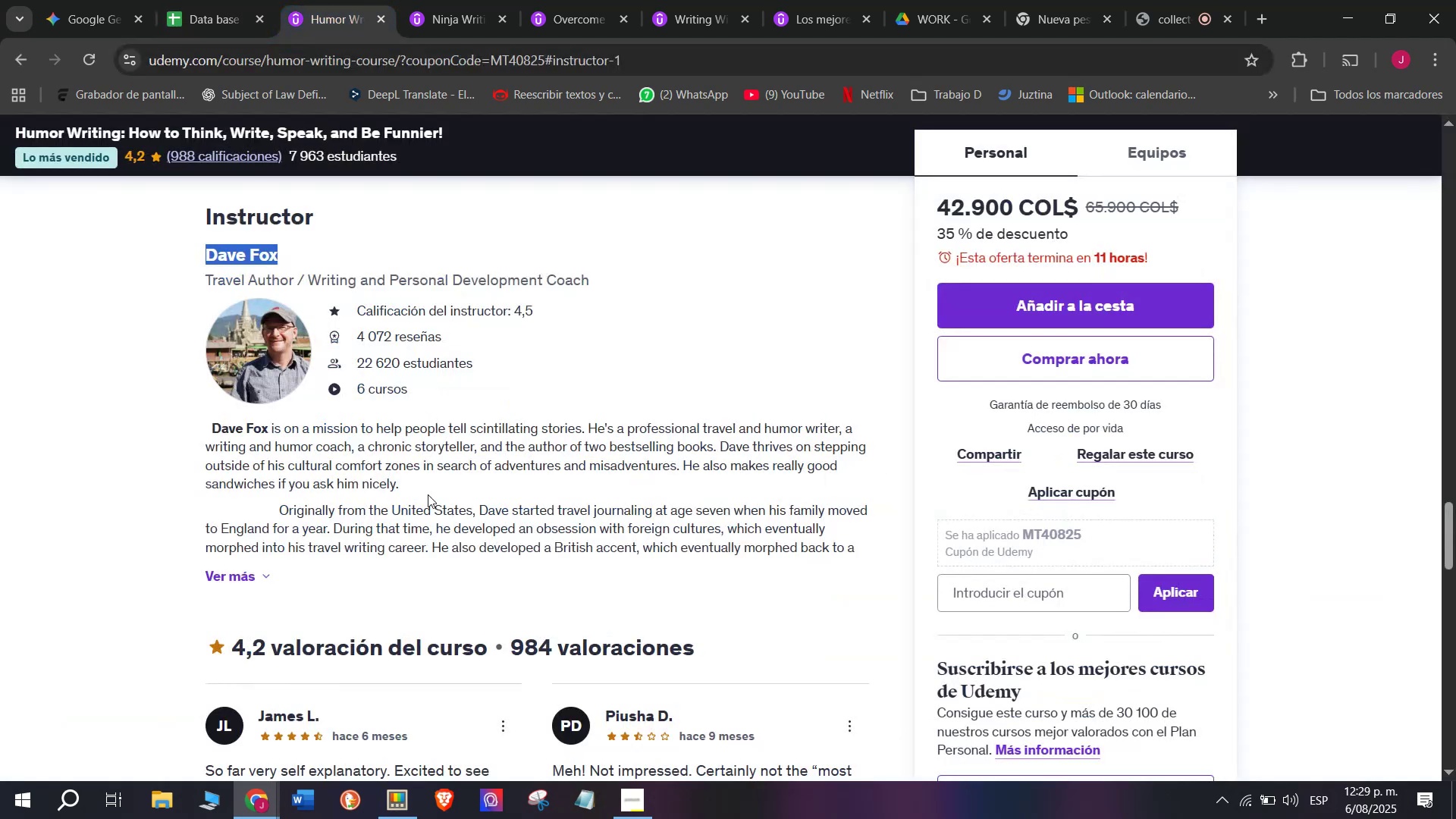 
scroll: coordinate [429, 498], scroll_direction: up, amount: 10.0
 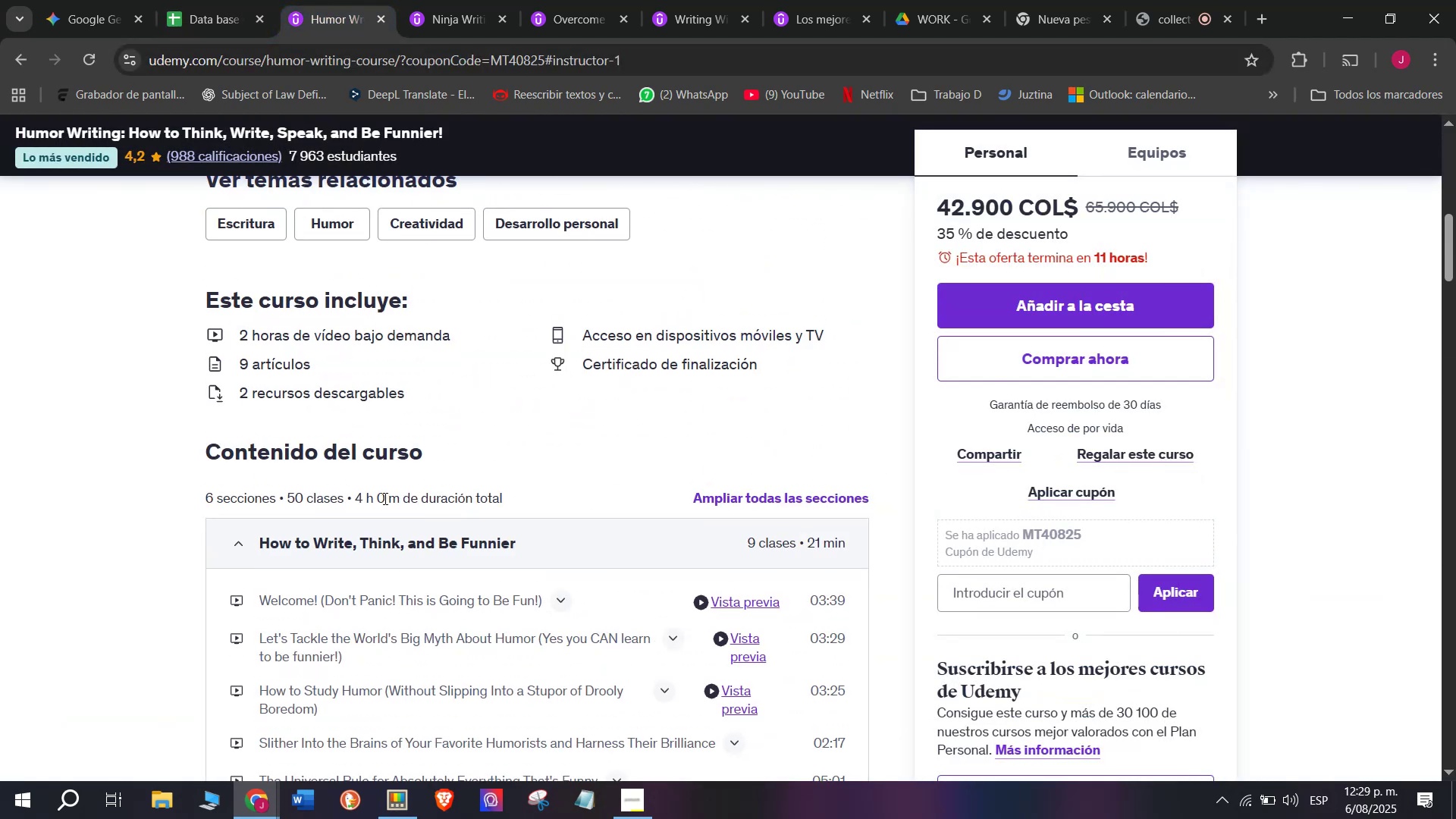 
left_click_drag(start_coordinate=[373, 497], to_coordinate=[355, 496])
 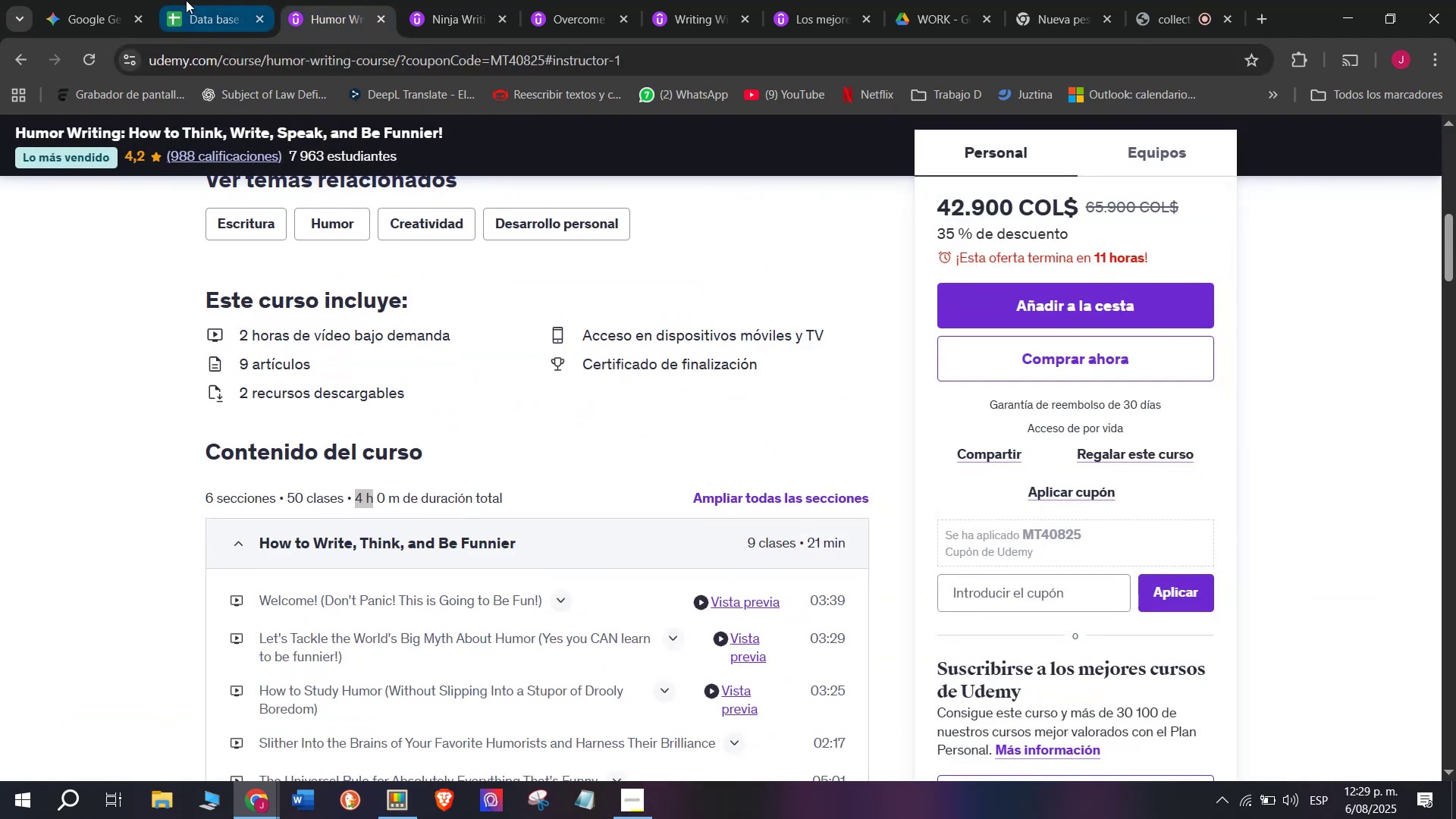 
key(Break)
 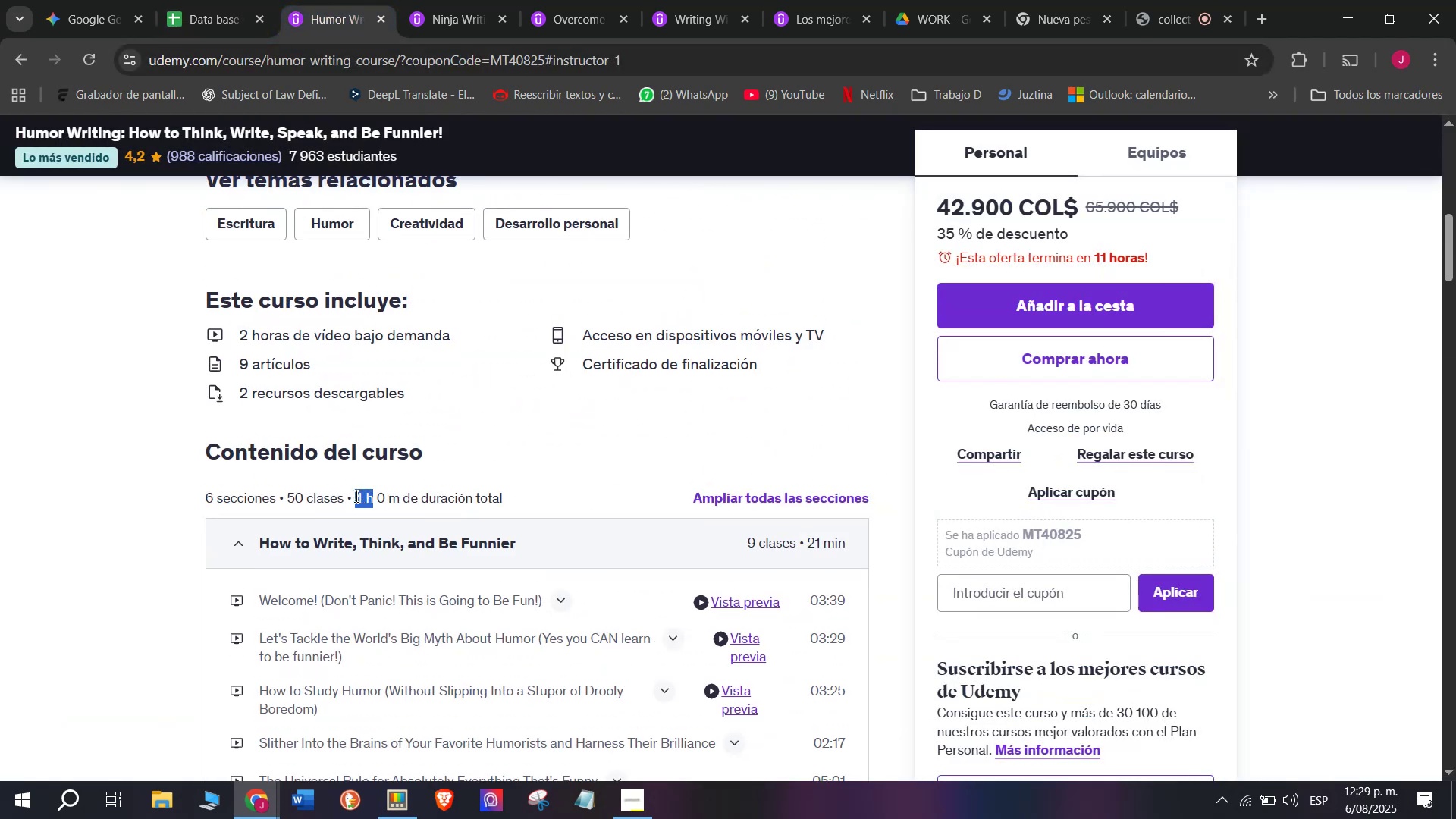 
key(Control+ControlLeft)
 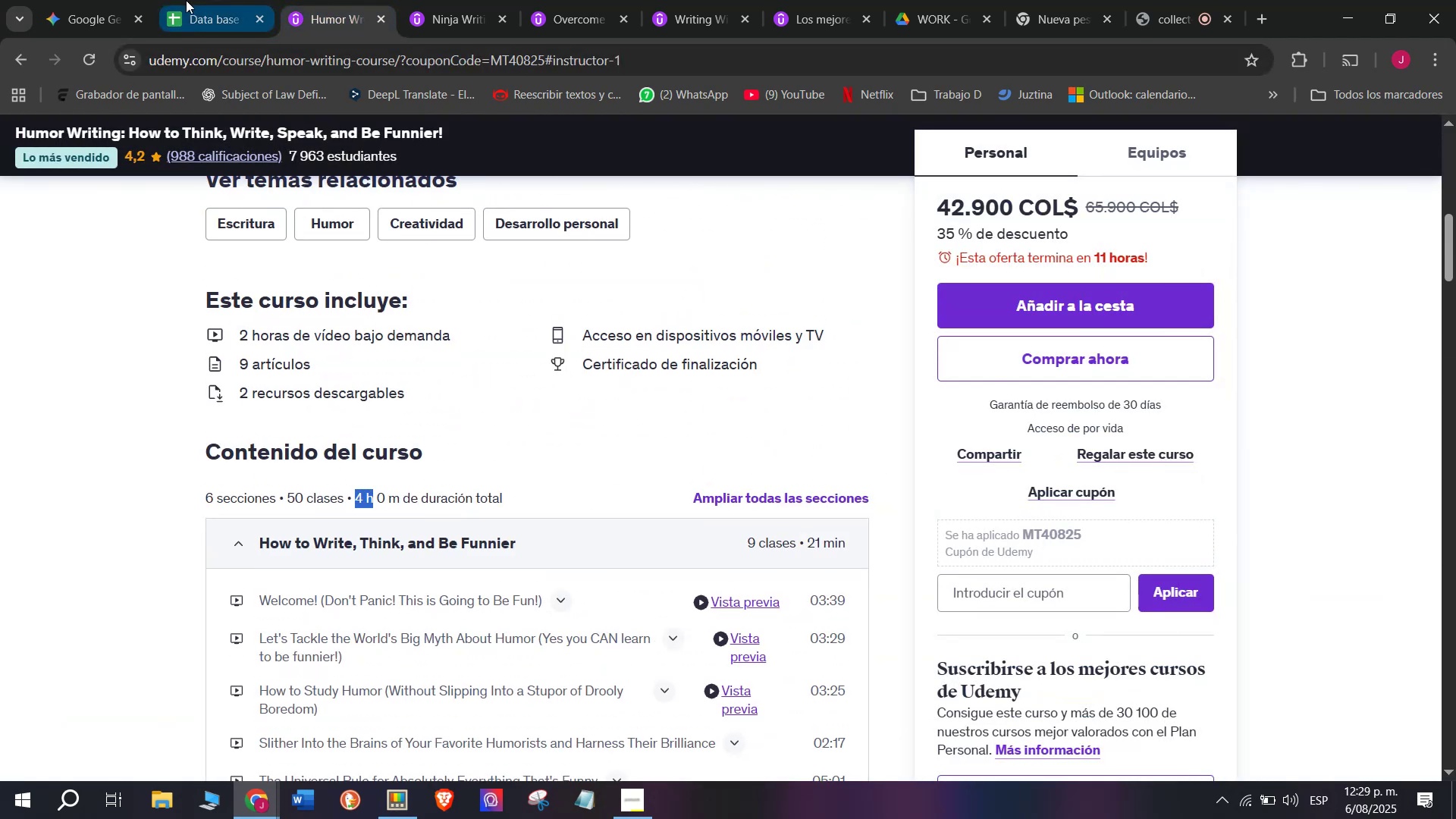 
key(Control+C)
 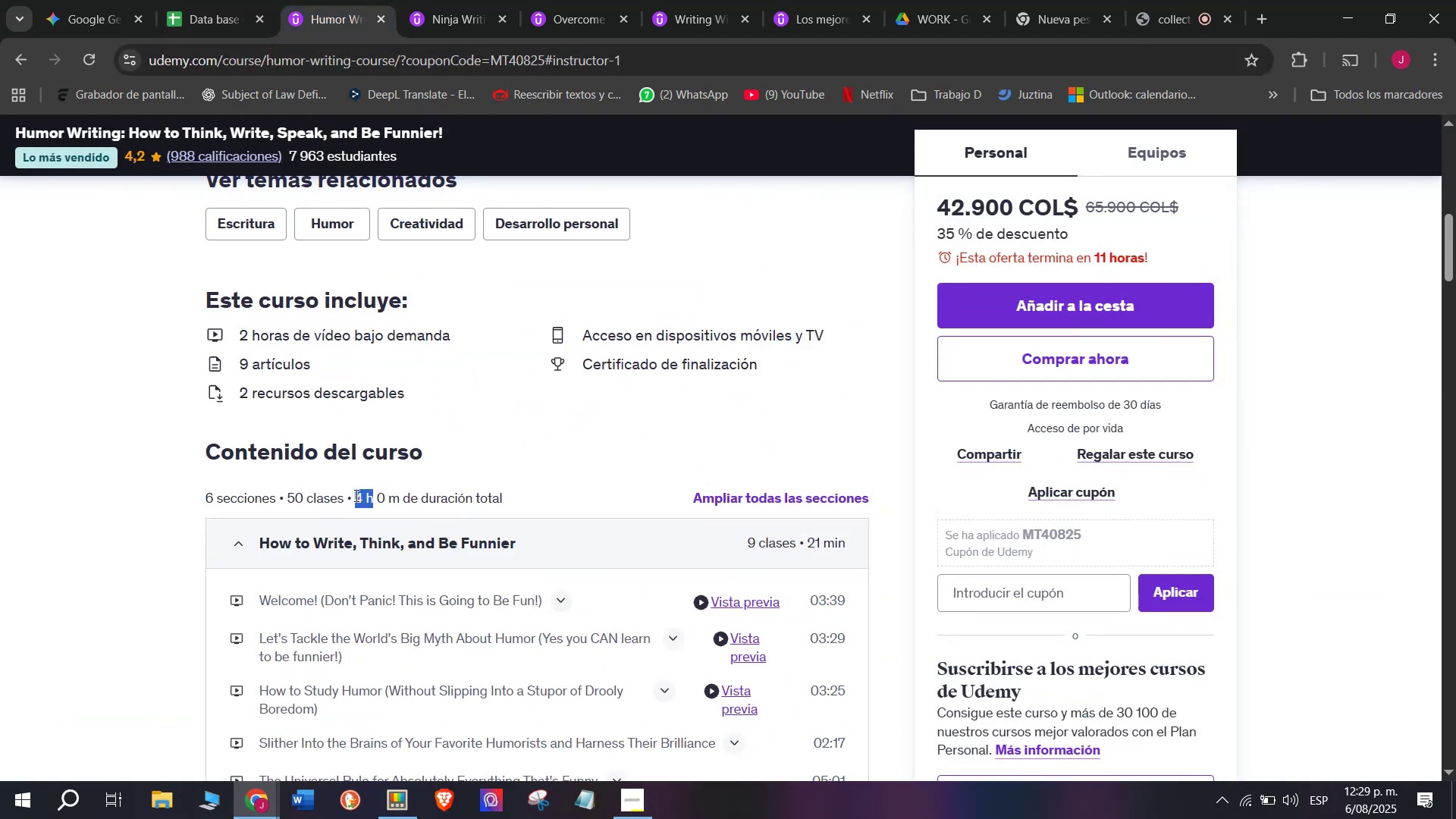 
key(Break)
 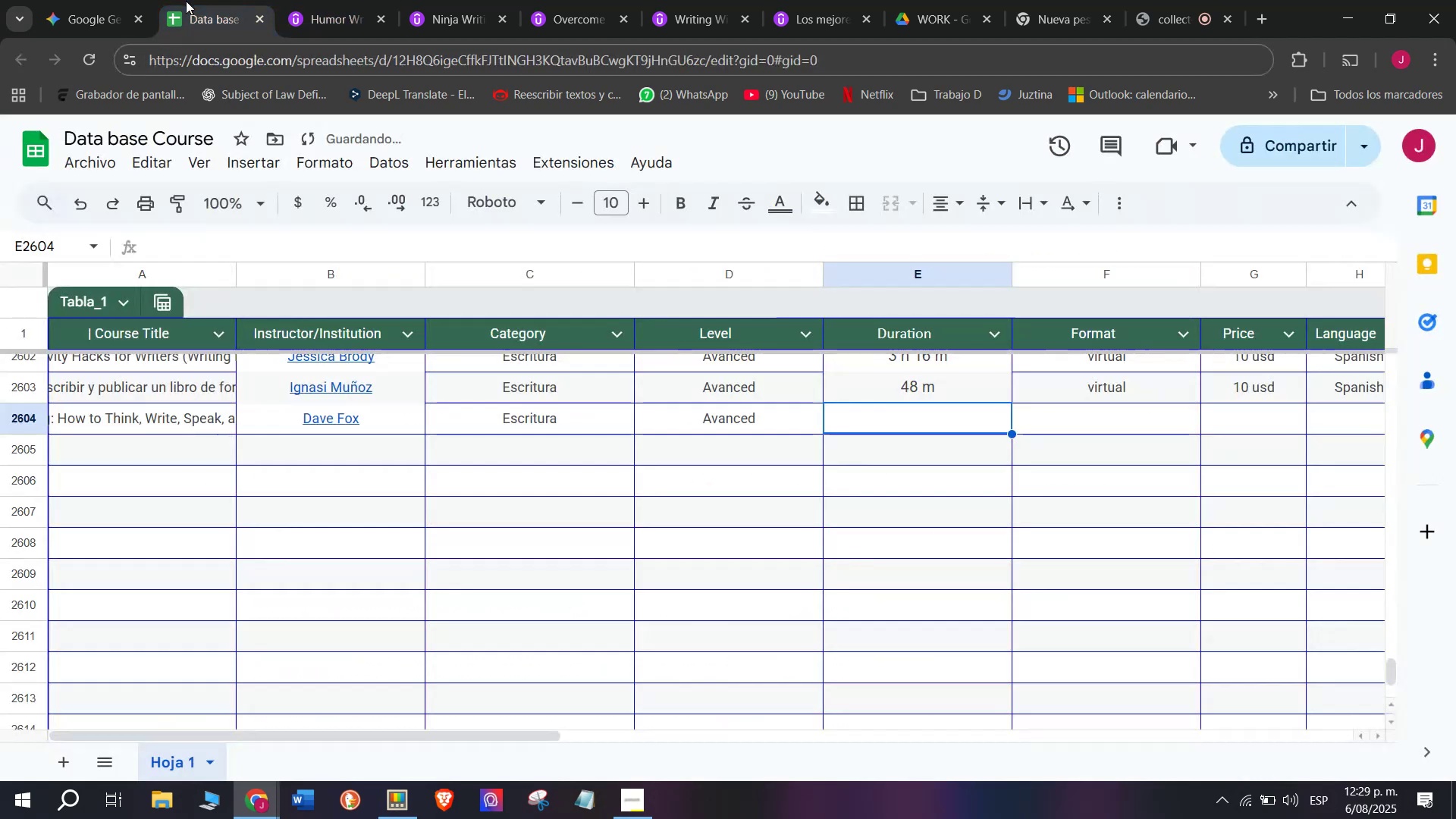 
key(Control+ControlLeft)
 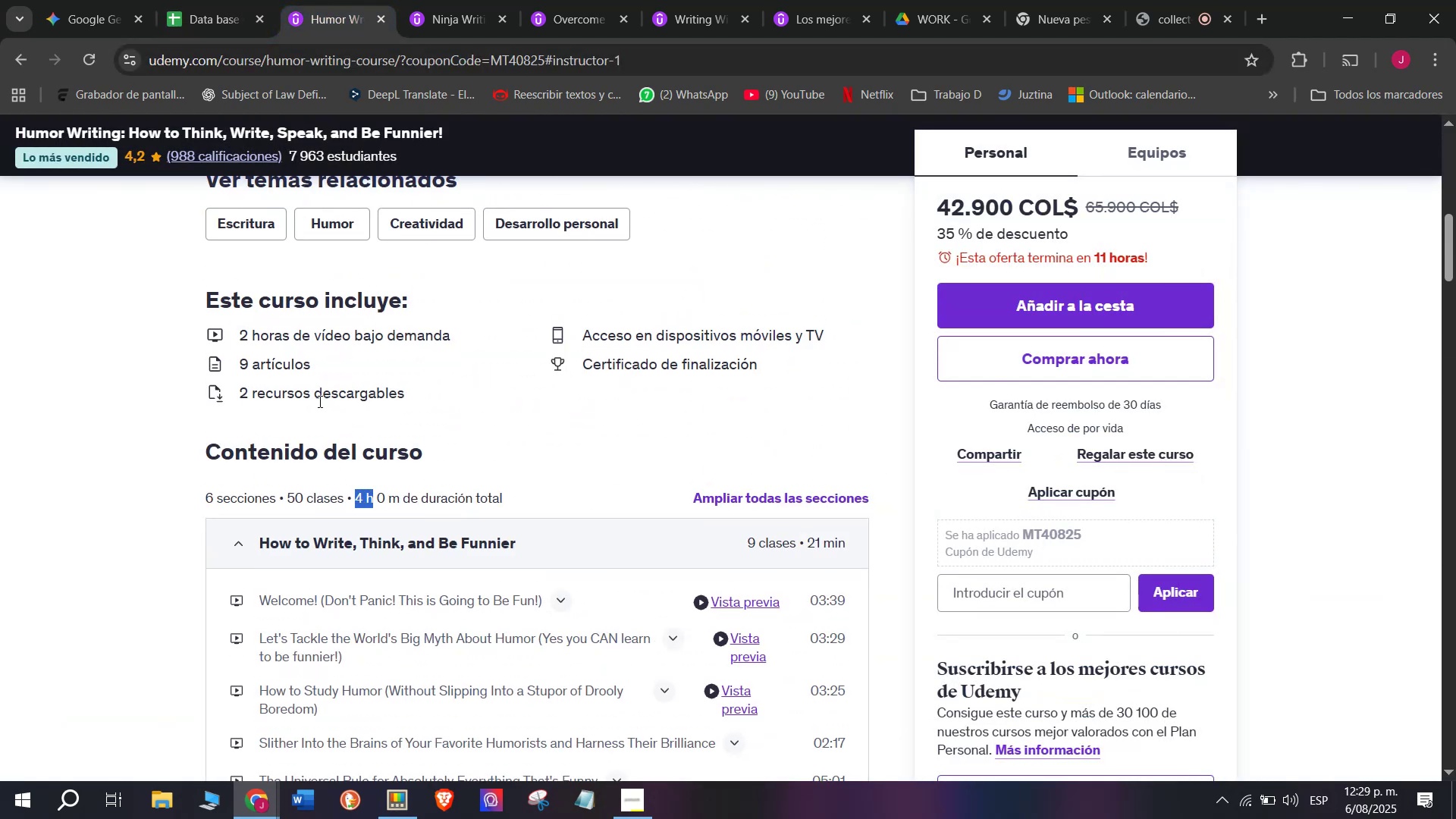 
key(Control+C)
 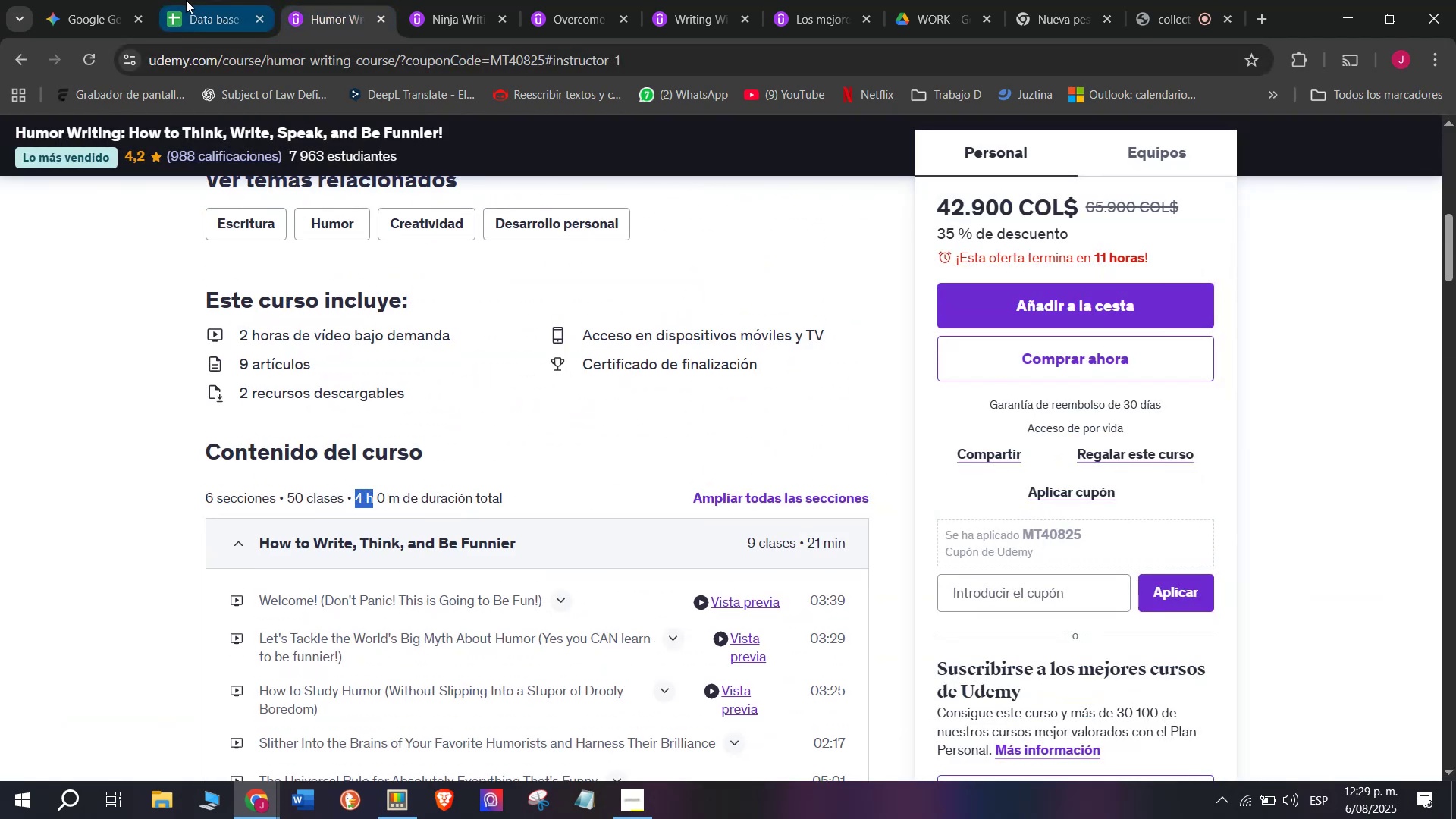 
left_click([186, 0])
 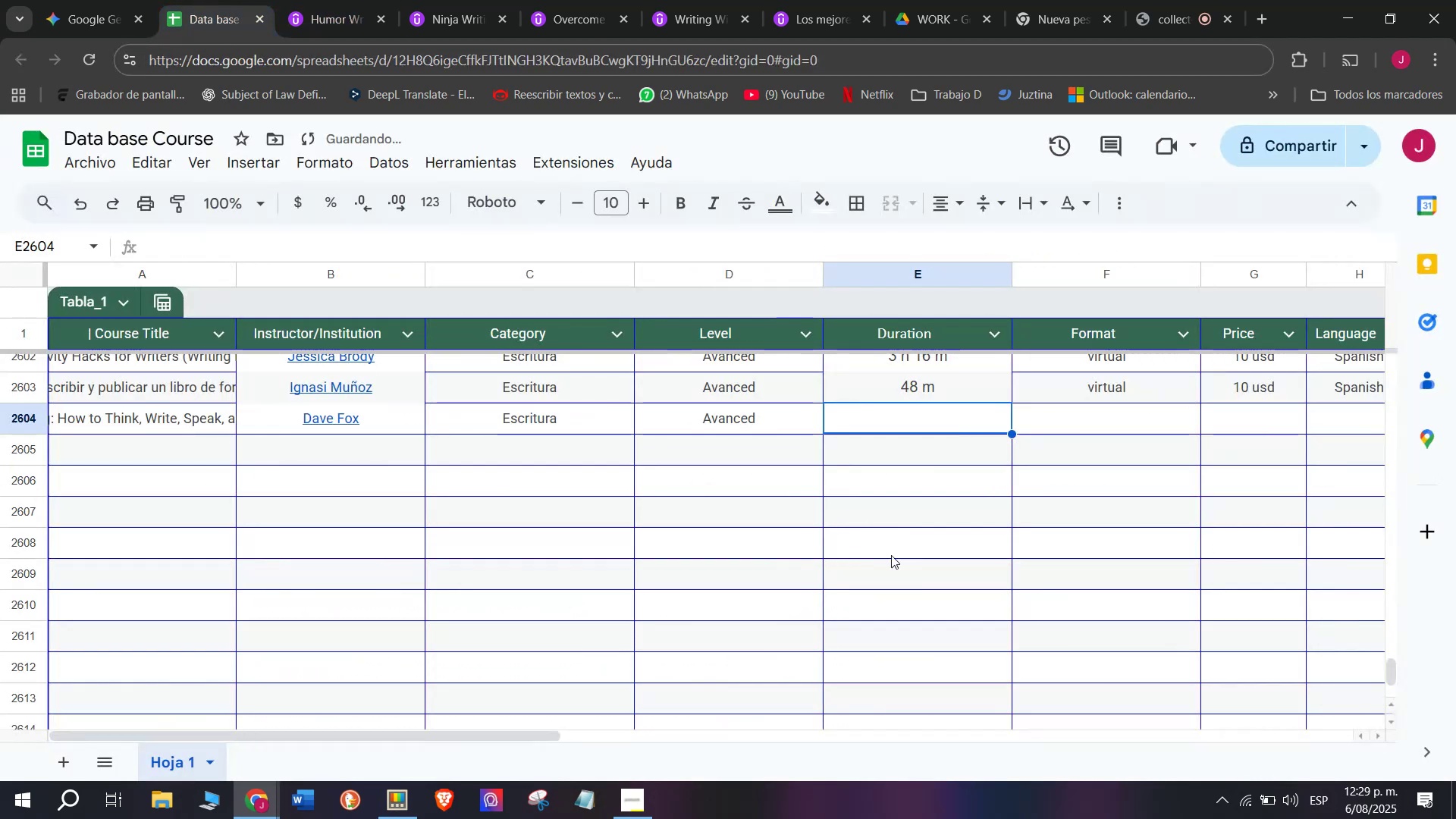 
key(Z)
 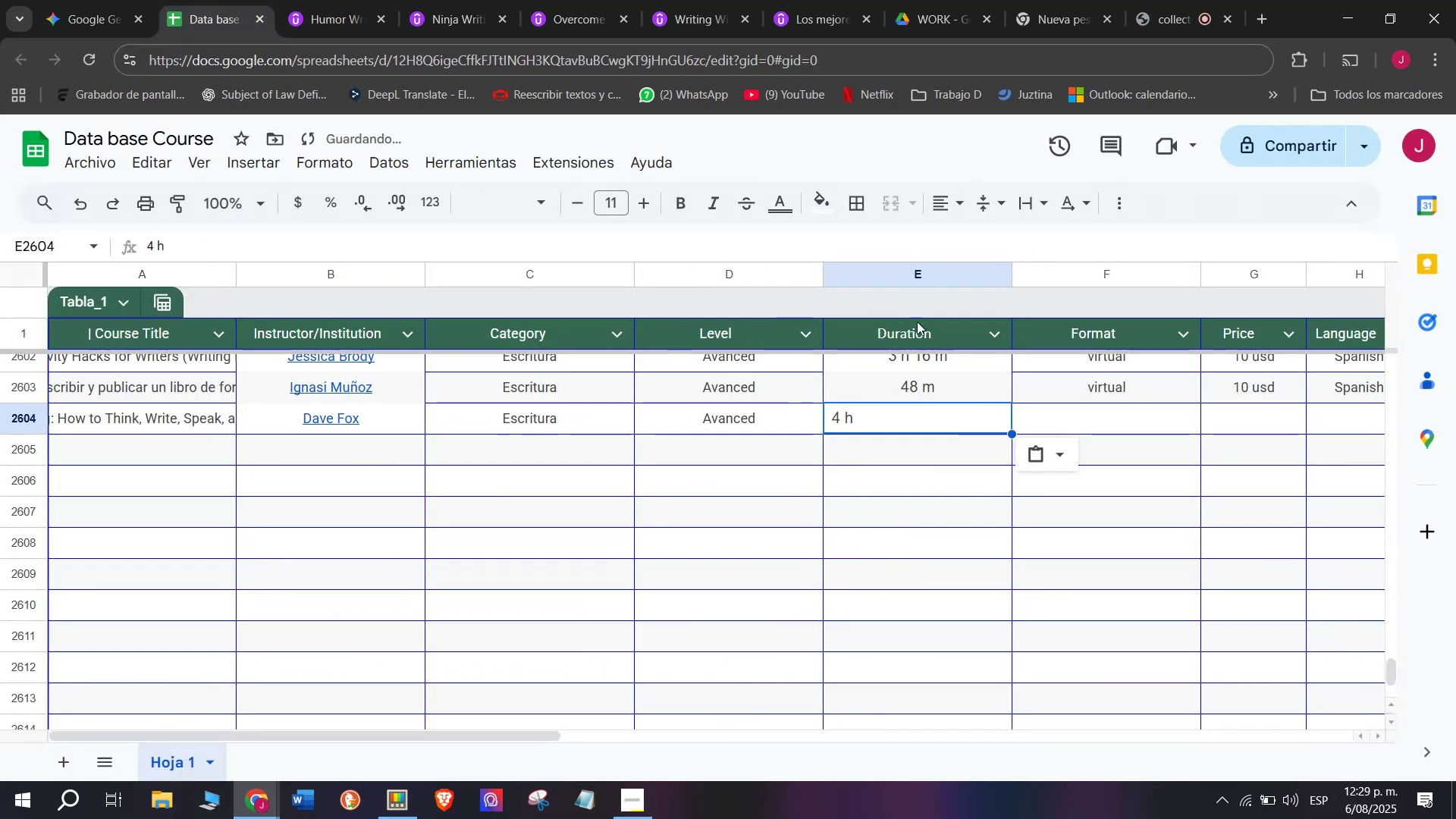 
key(Control+ControlLeft)
 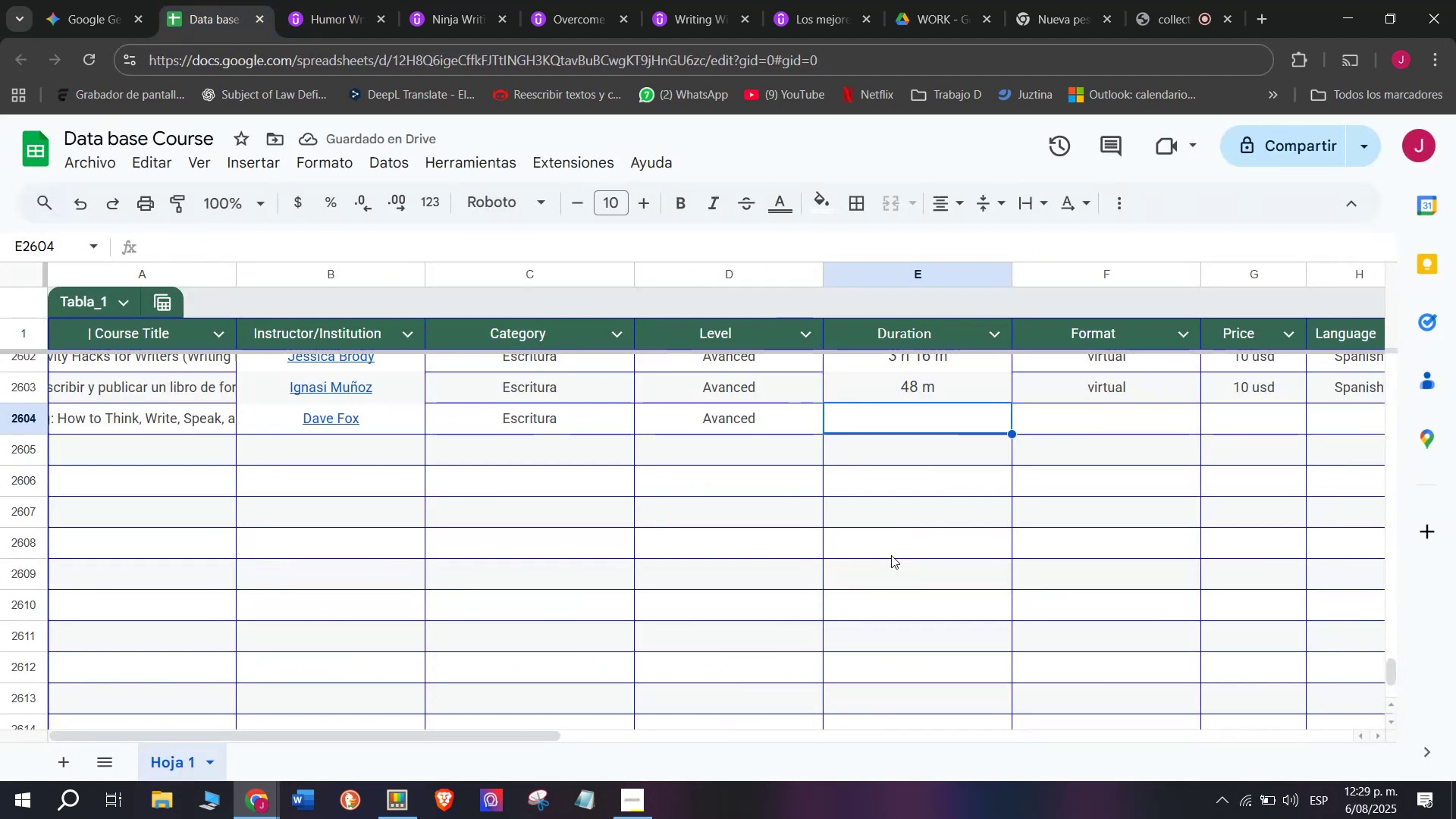 
key(Control+V)
 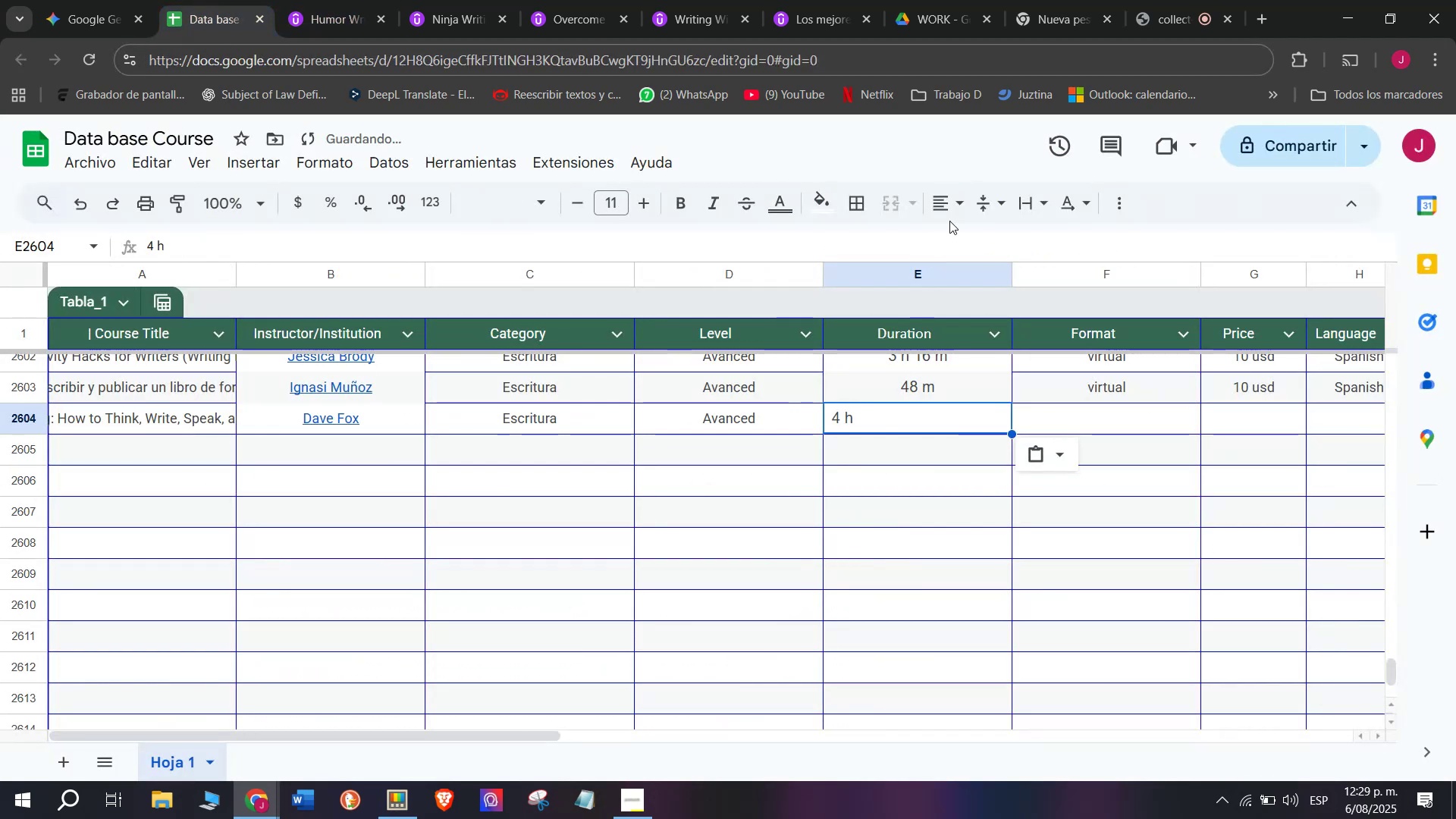 
left_click([954, 199])
 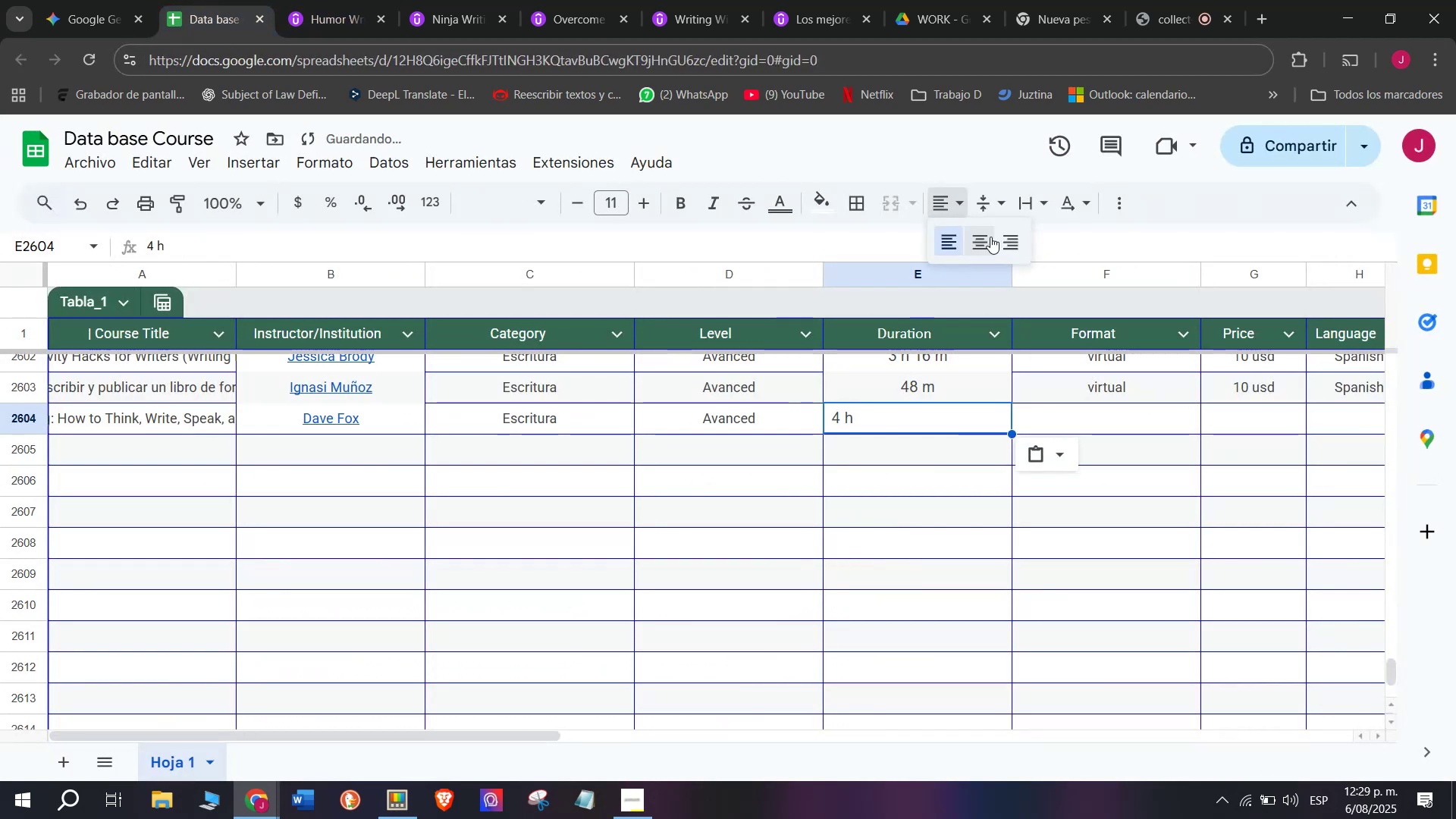 
left_click([989, 237])
 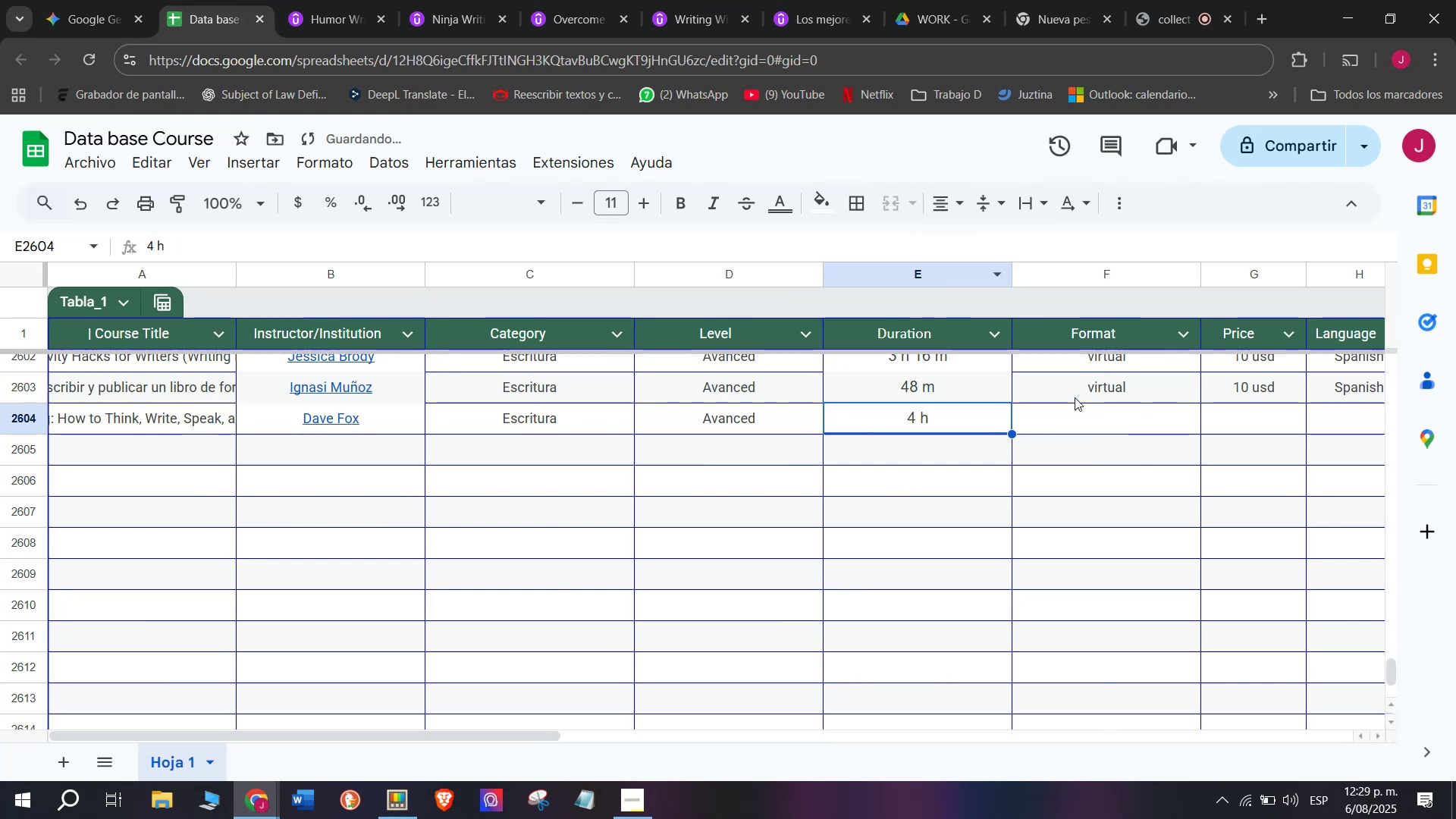 
key(Break)
 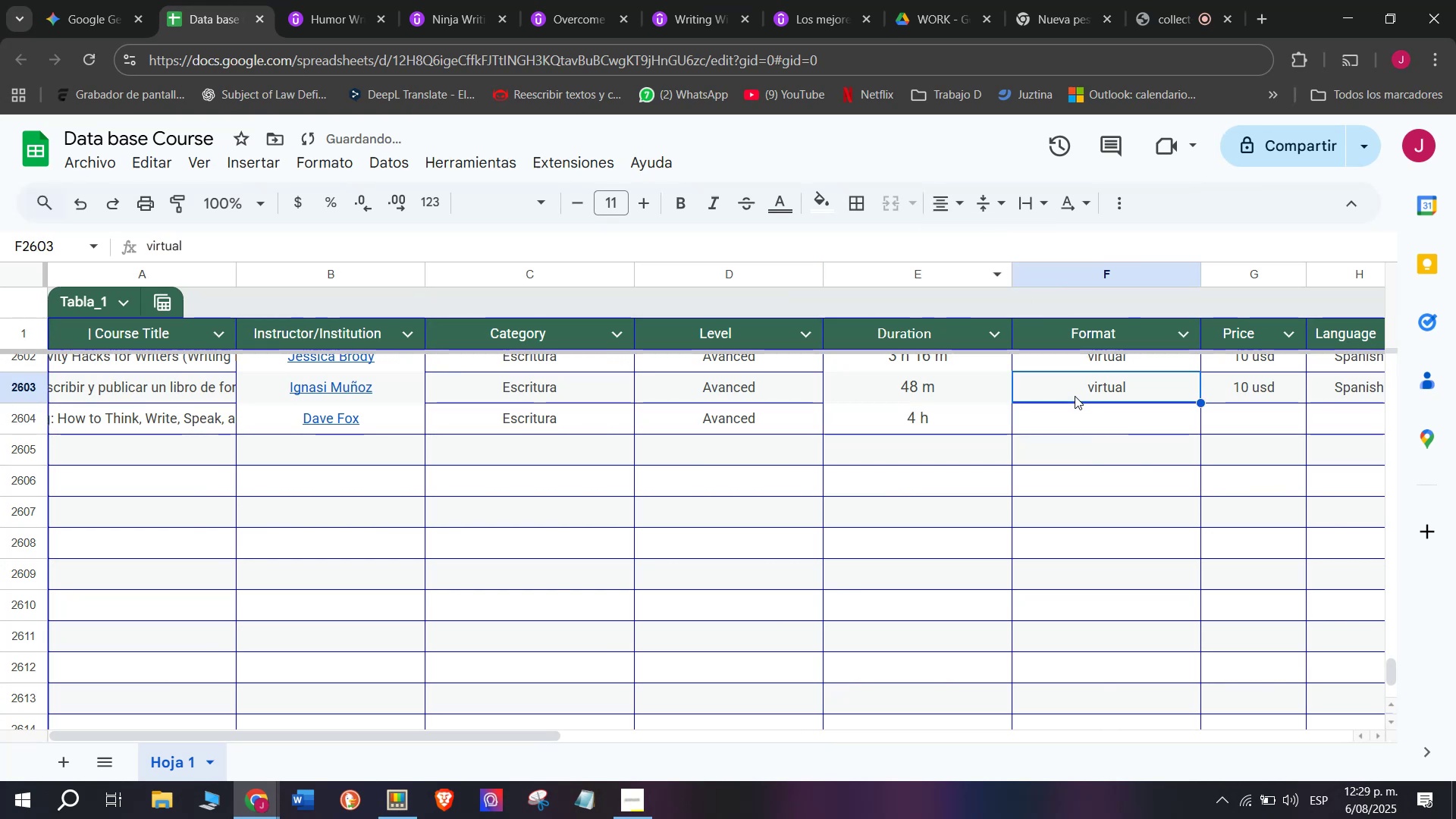 
key(Control+ControlLeft)
 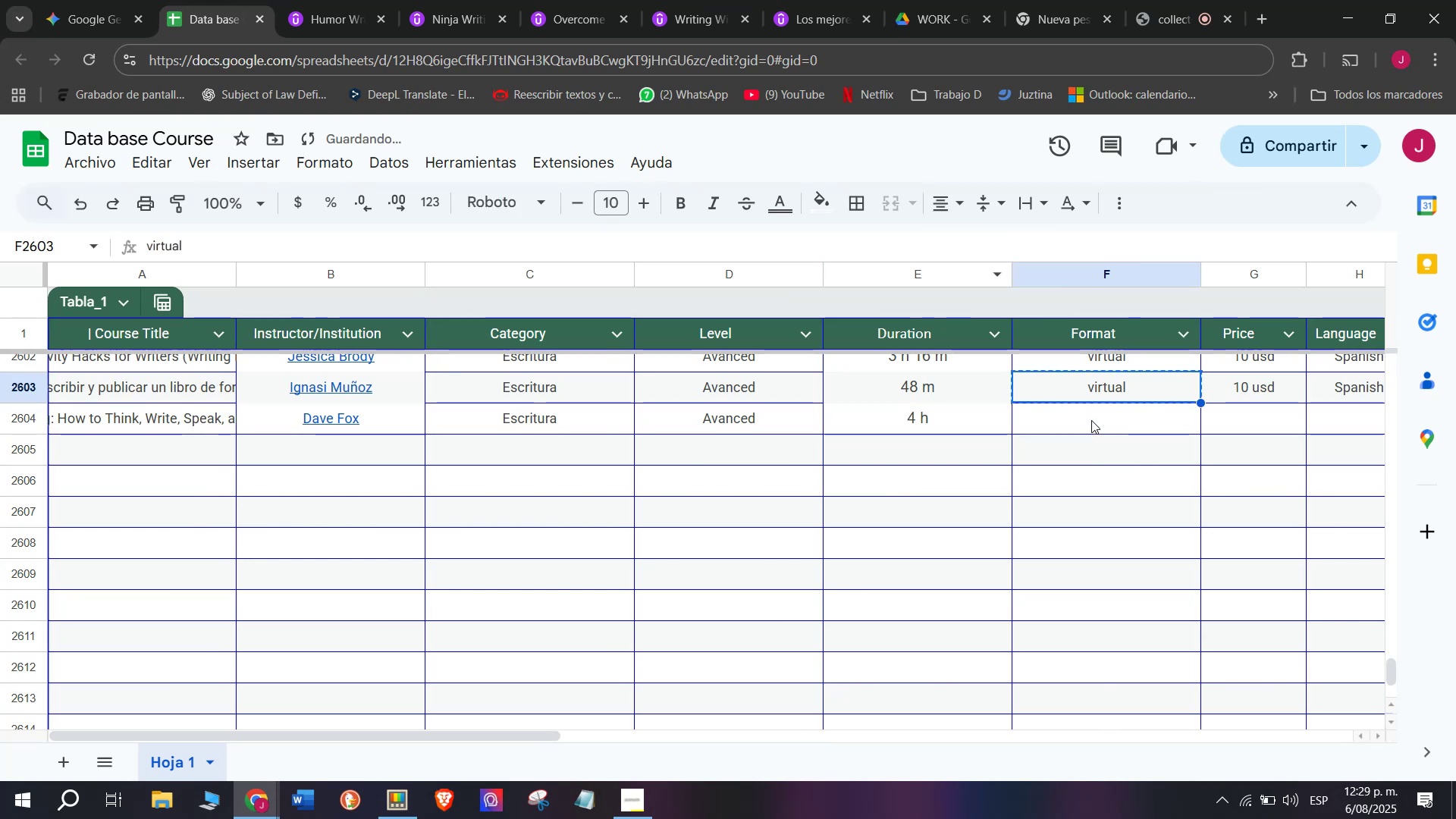 
key(Control+C)
 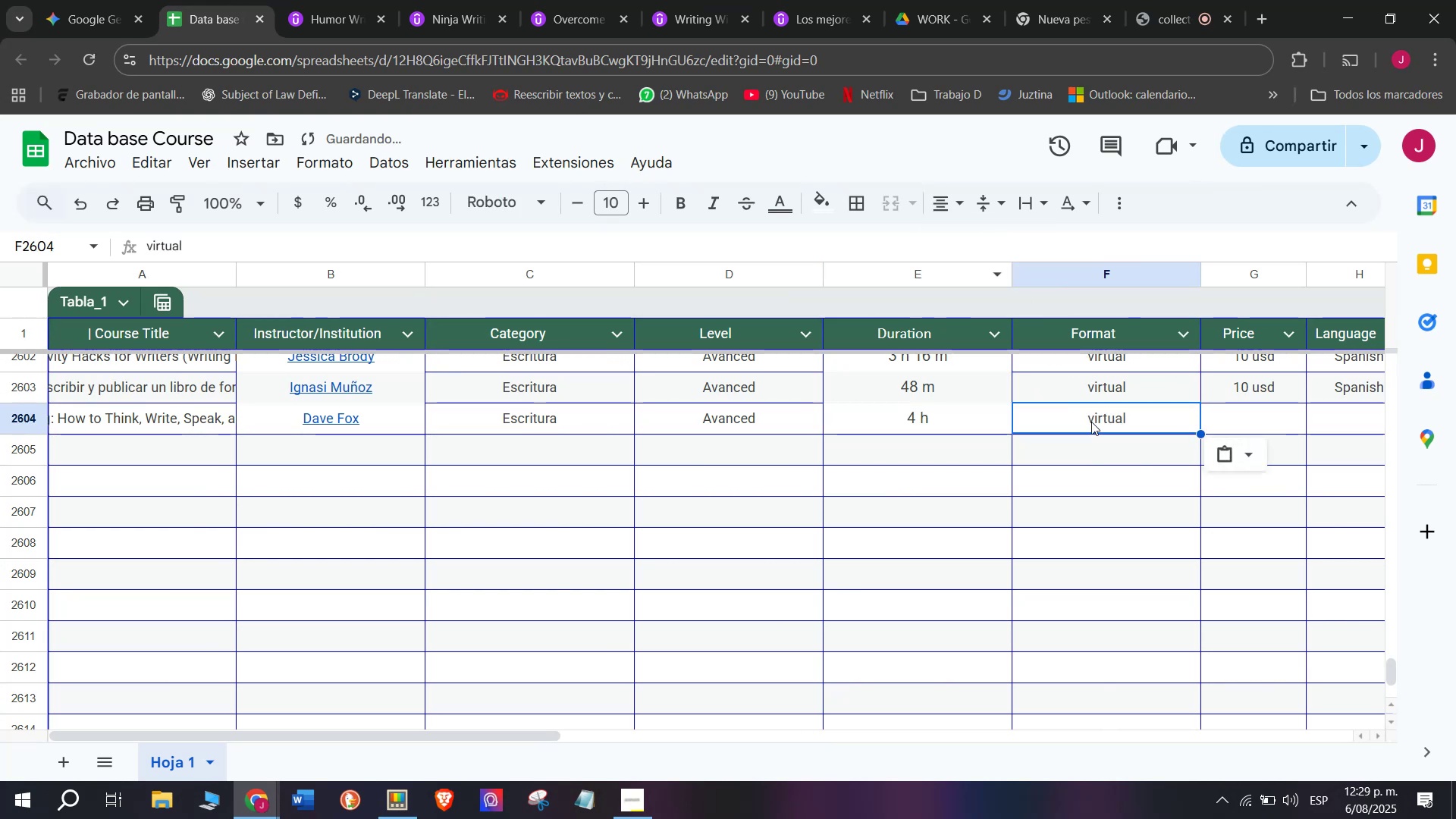 
double_click([1091, 420])
 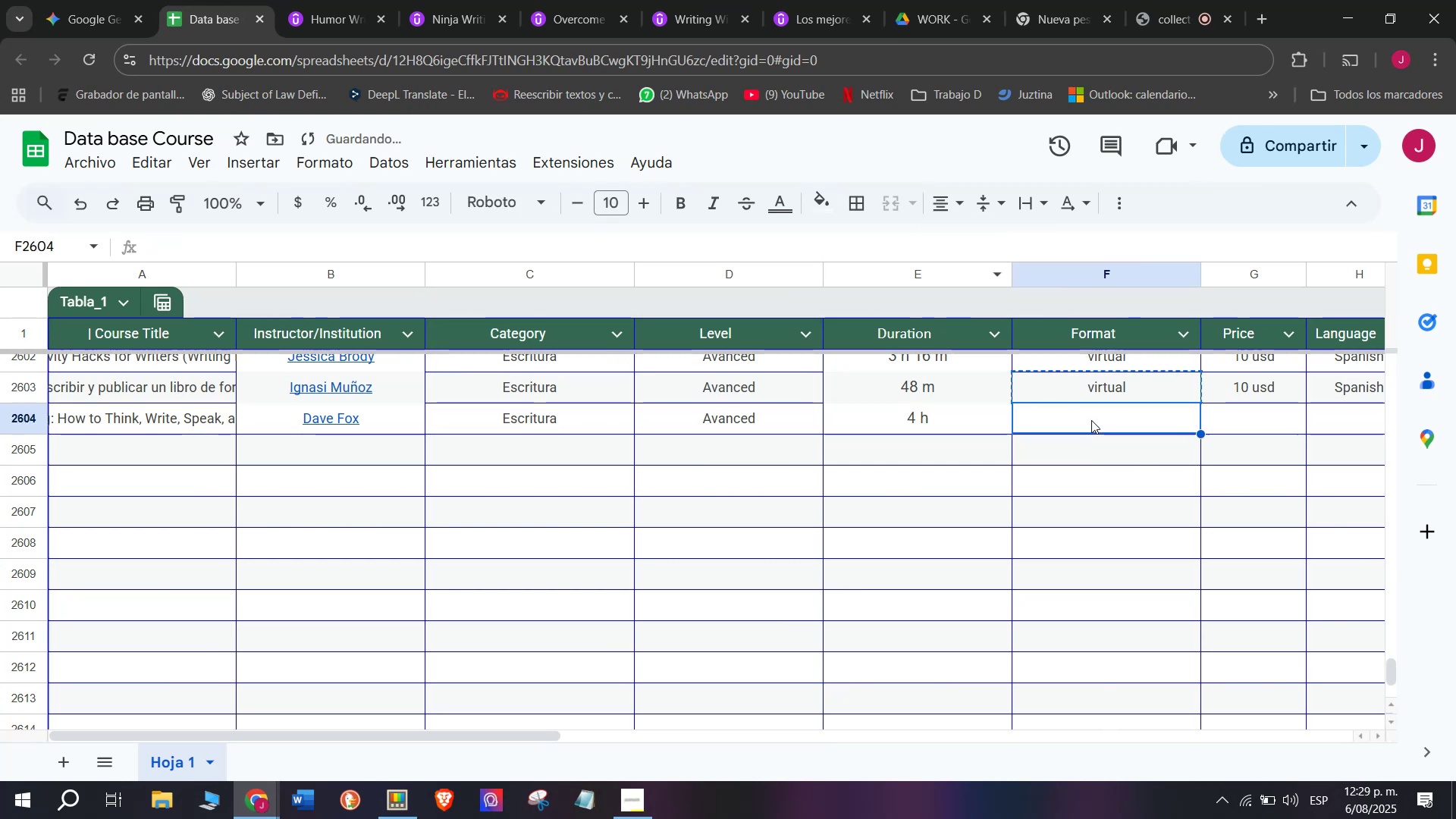 
key(Z)
 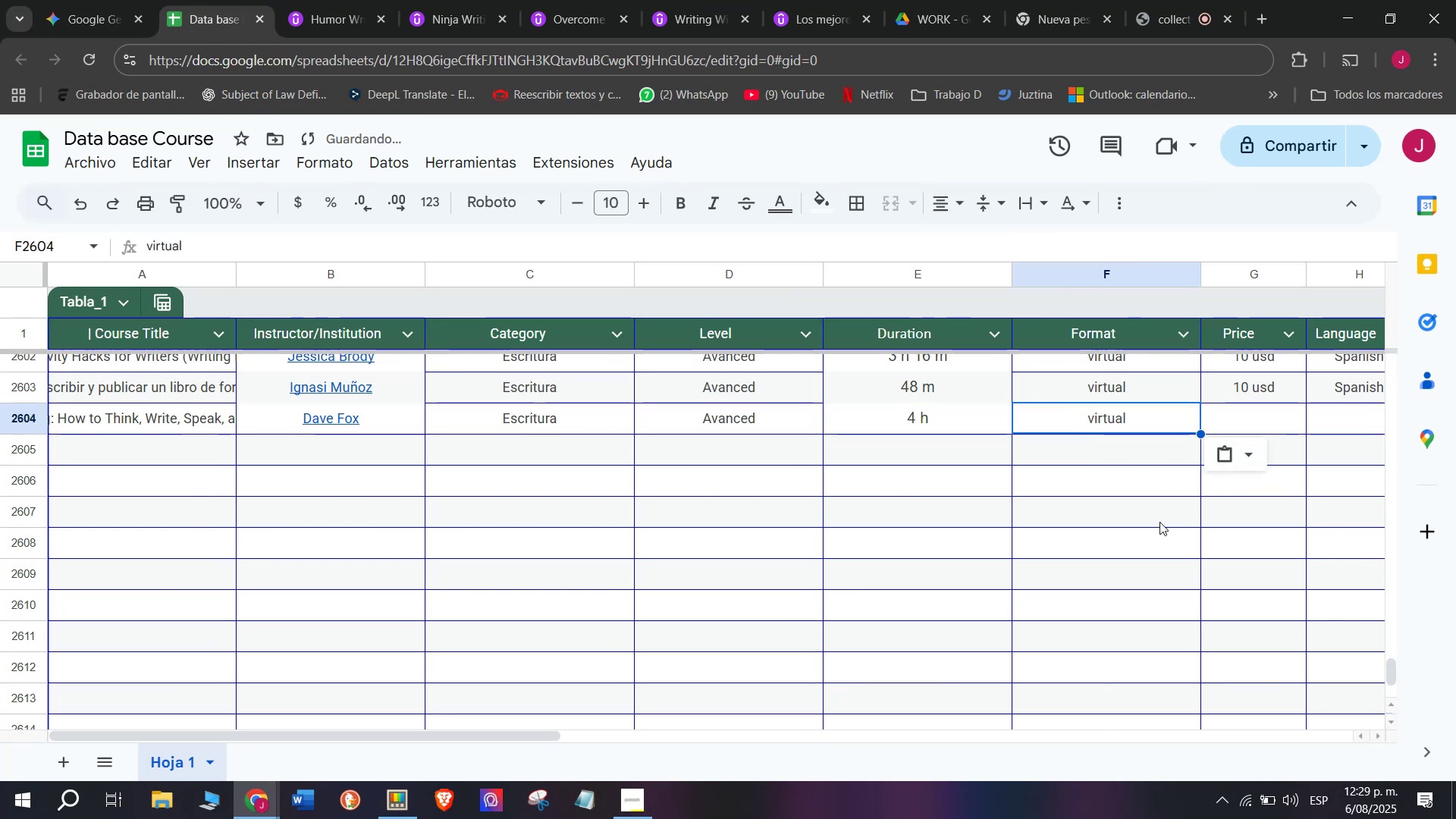 
key(Control+ControlLeft)
 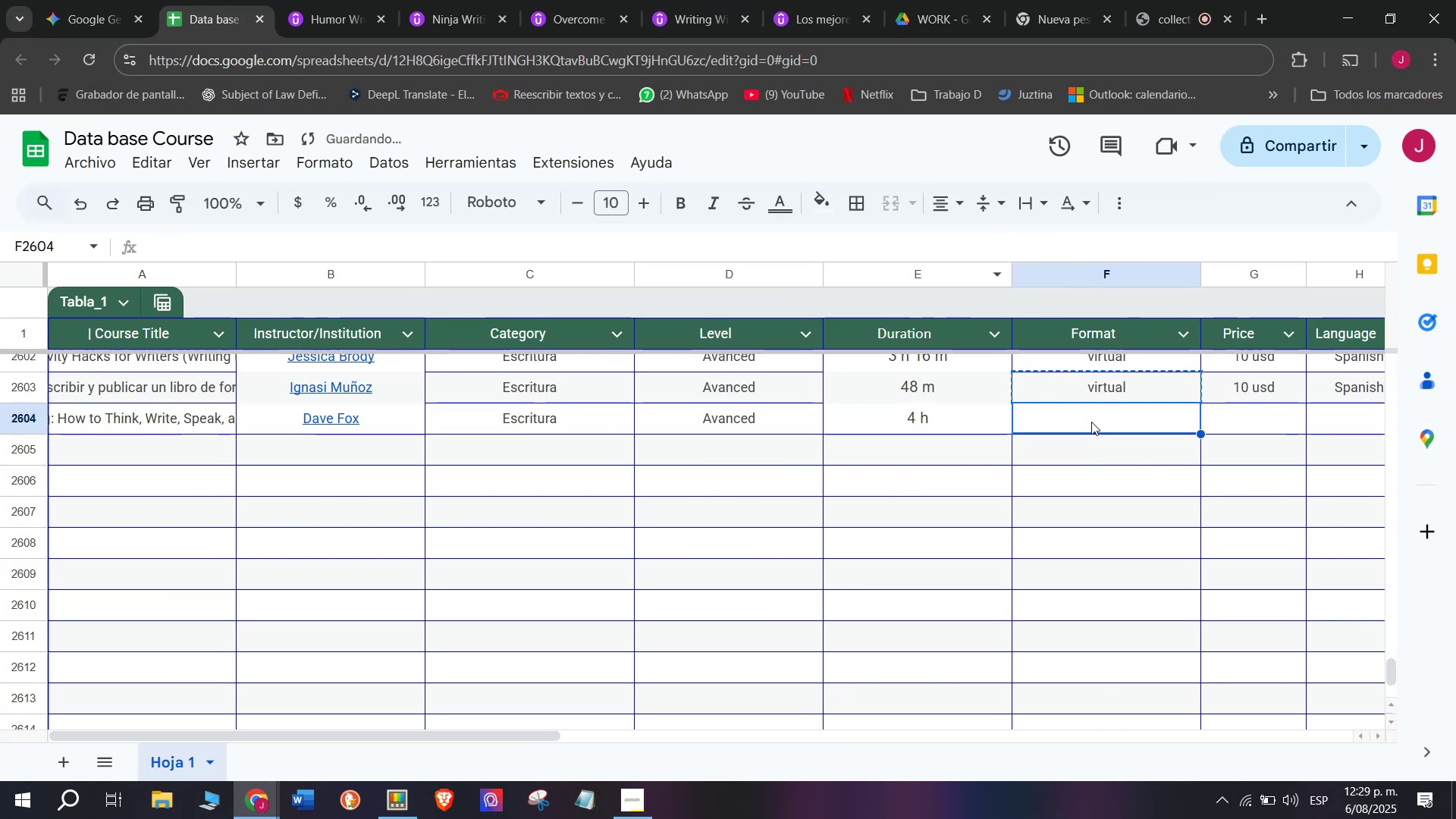 
key(Control+V)
 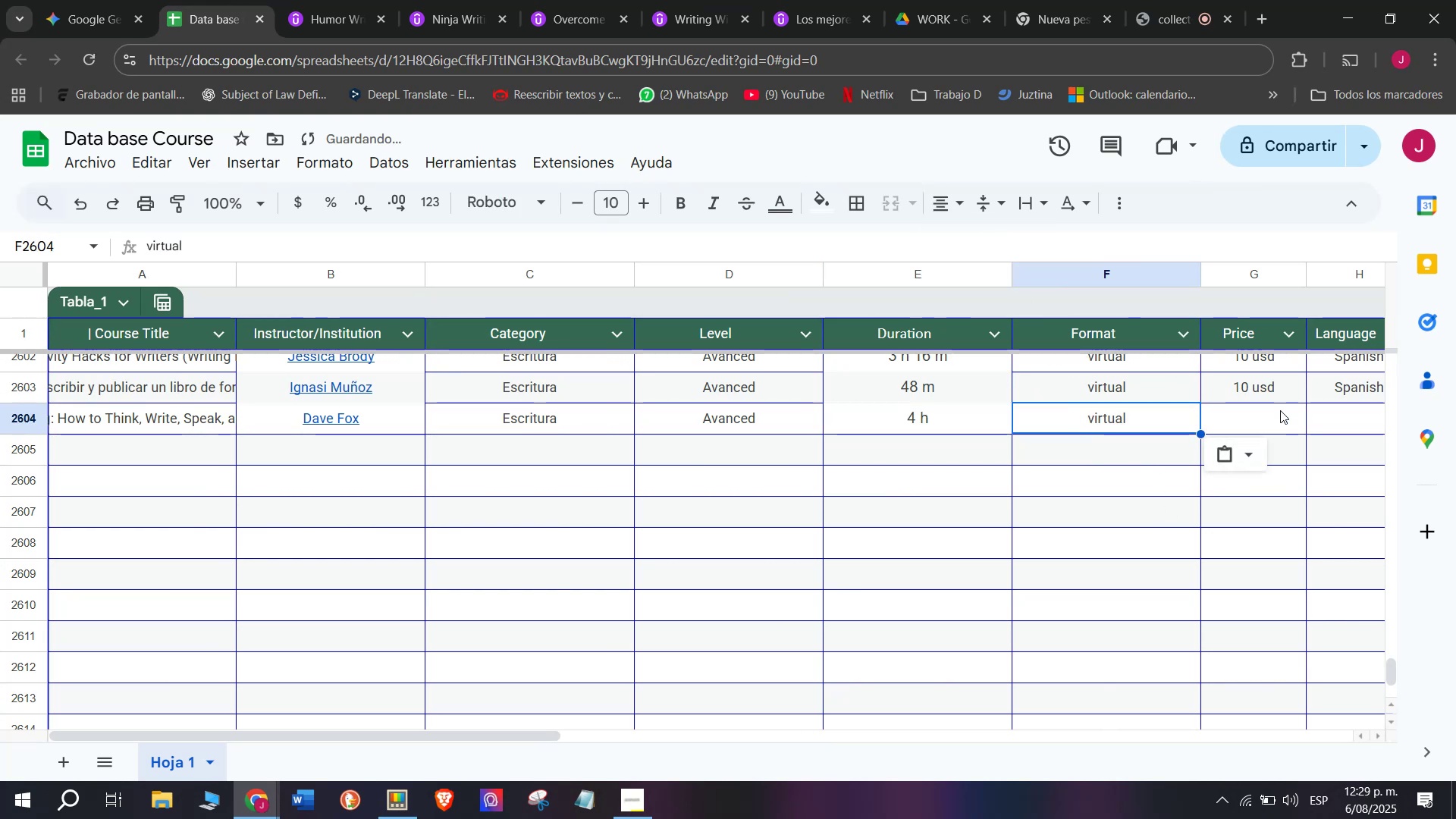 
left_click([1244, 381])
 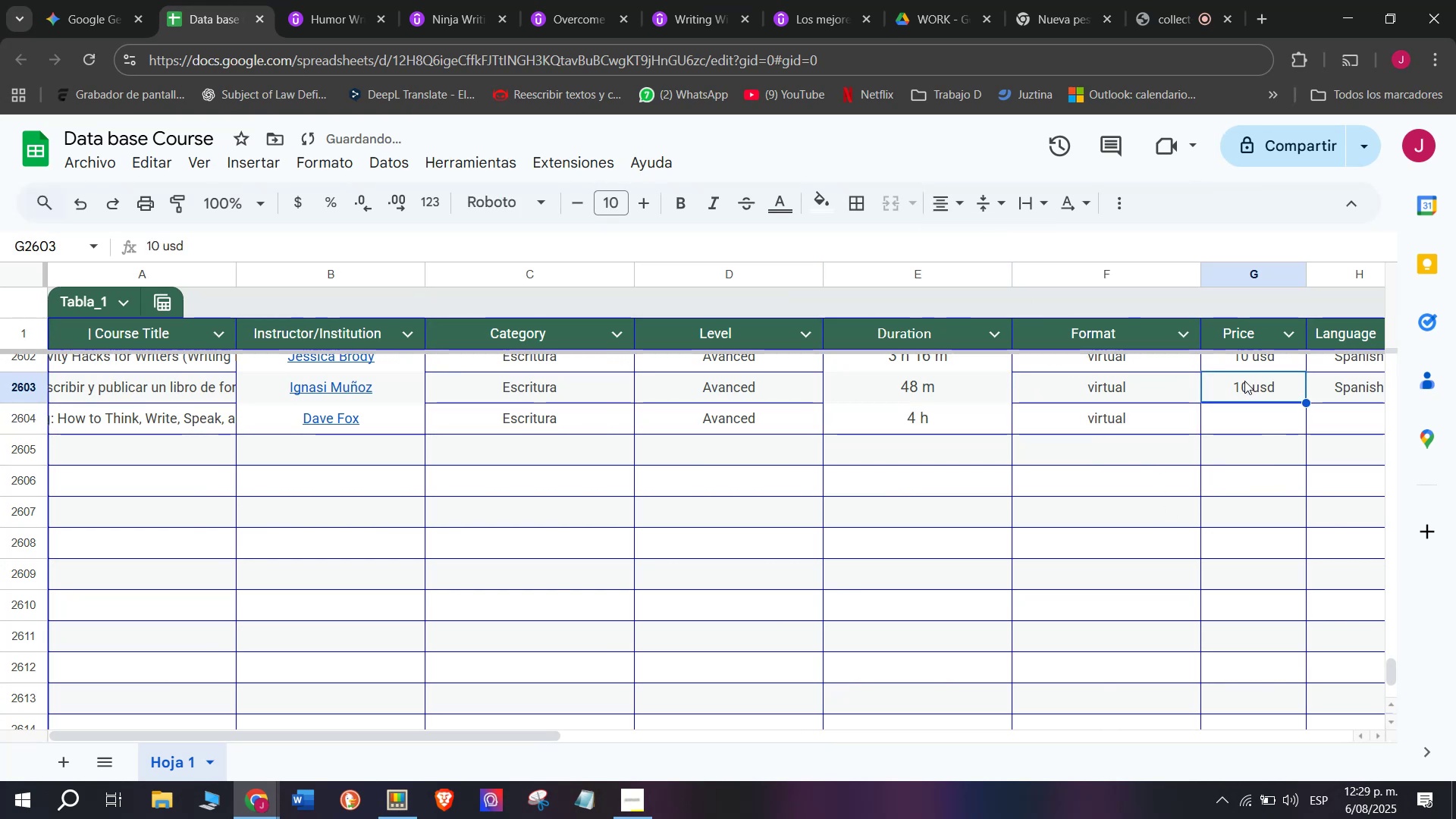 
key(Break)
 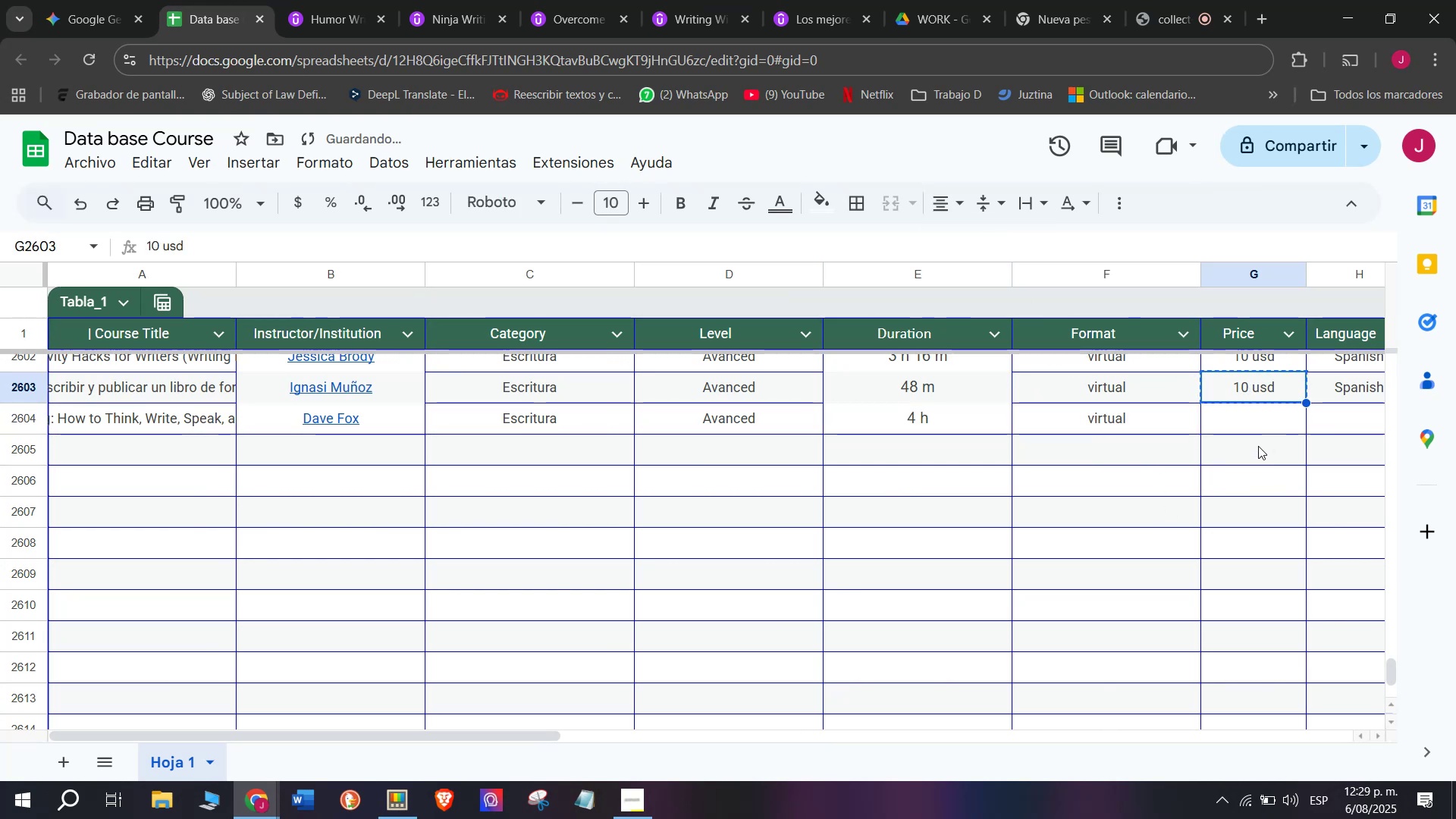 
key(Control+ControlLeft)
 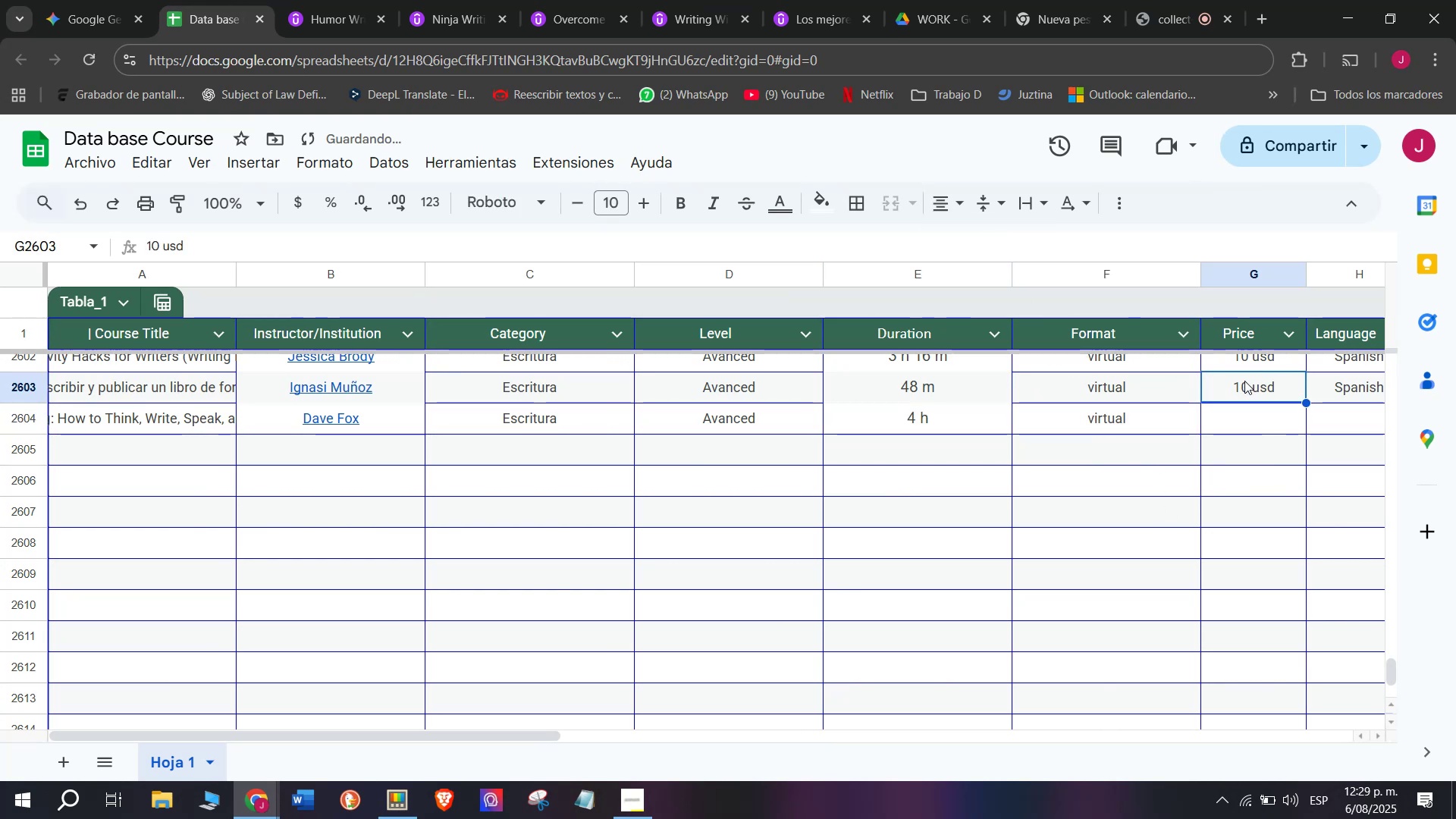 
key(Control+C)
 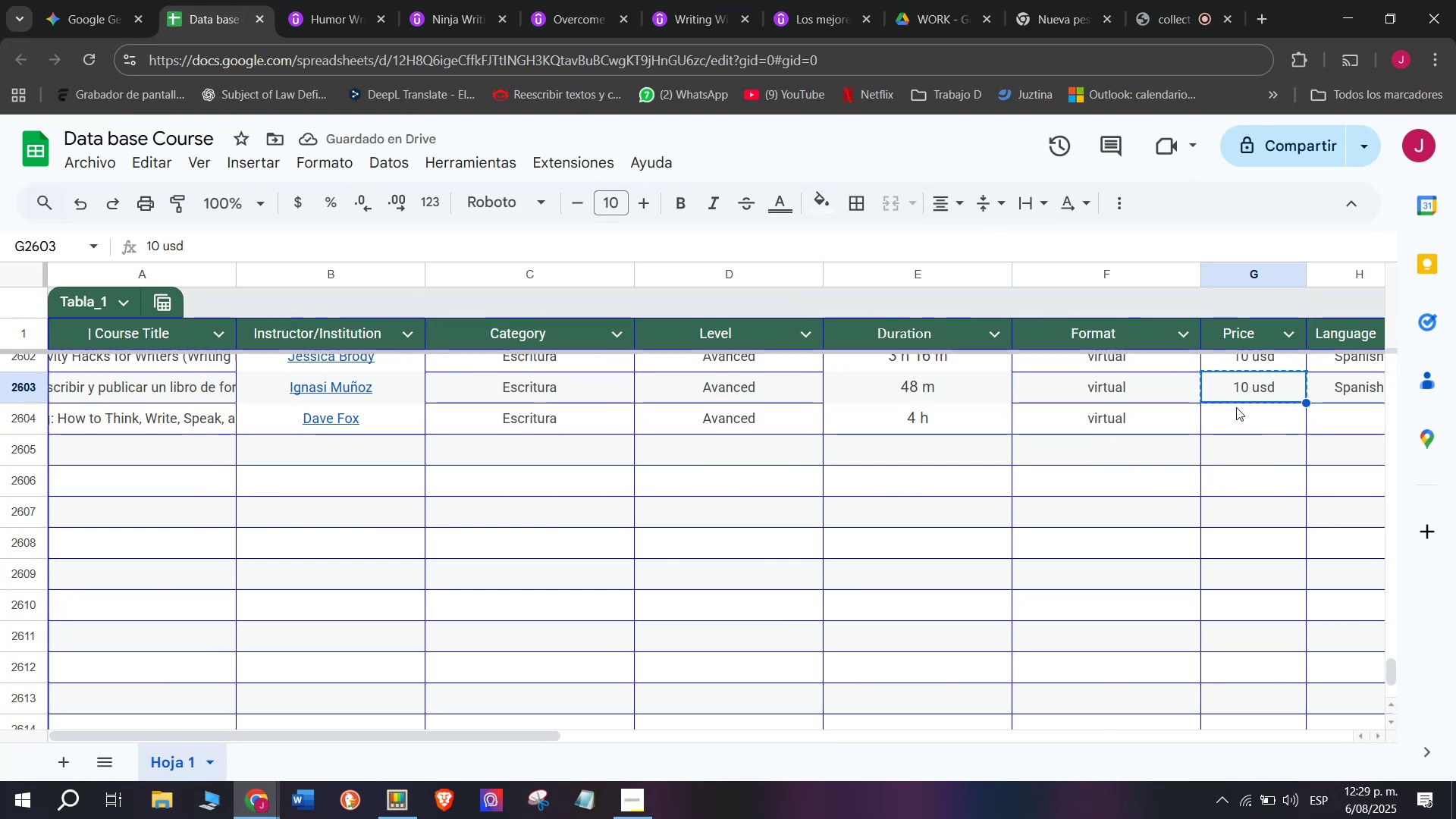 
left_click([1247, 426])
 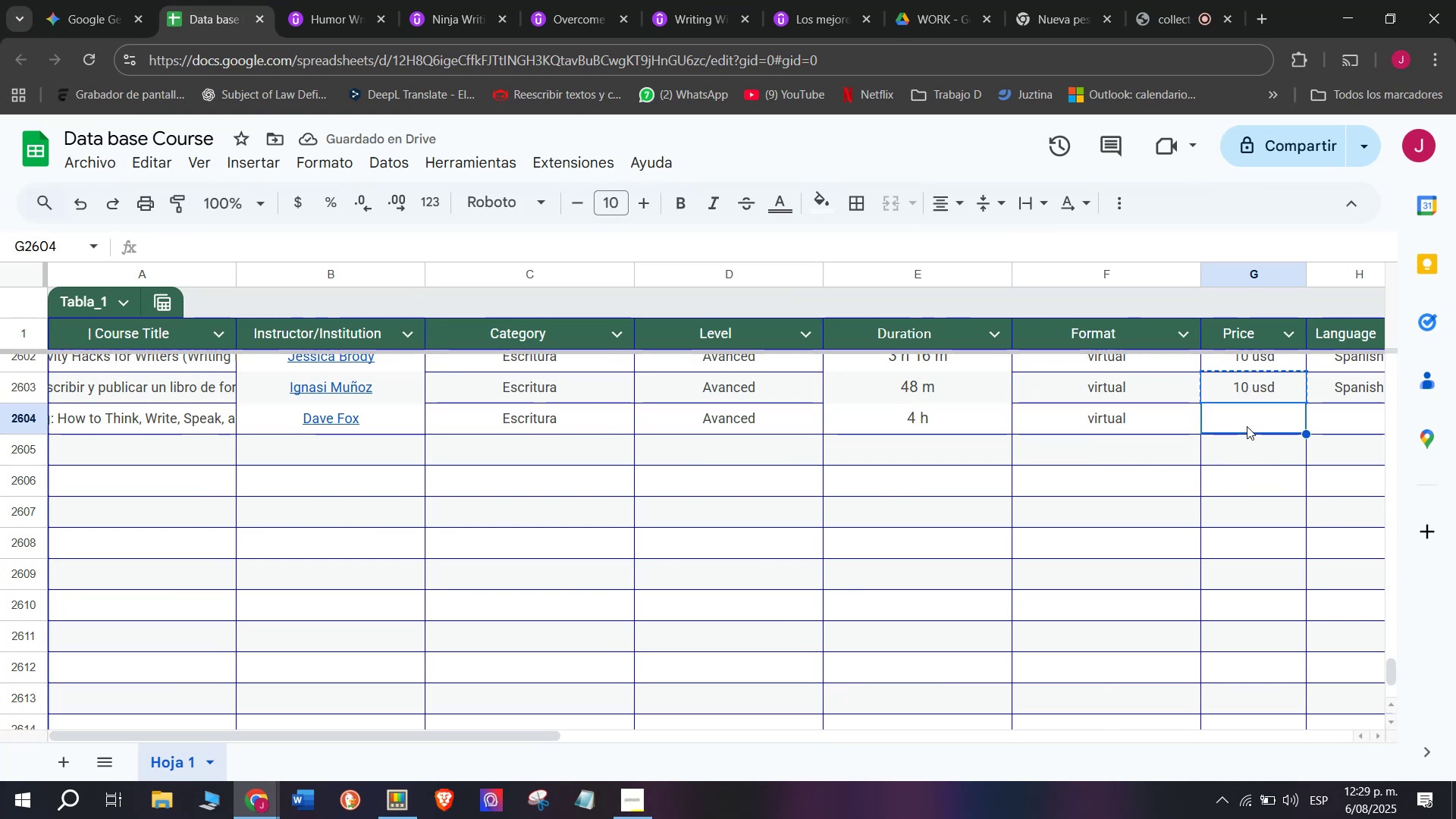 
key(Control+ControlLeft)
 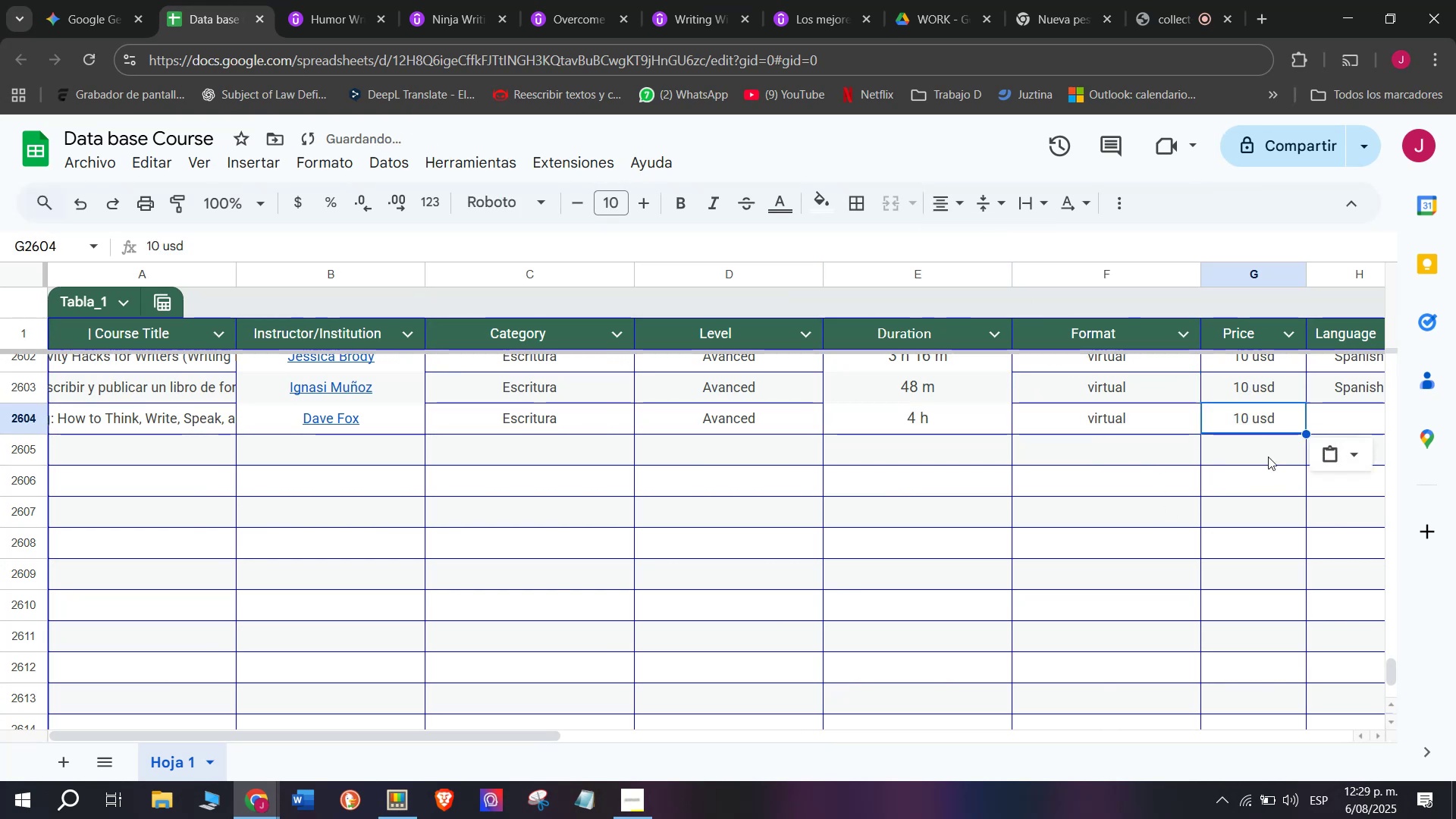 
key(Z)
 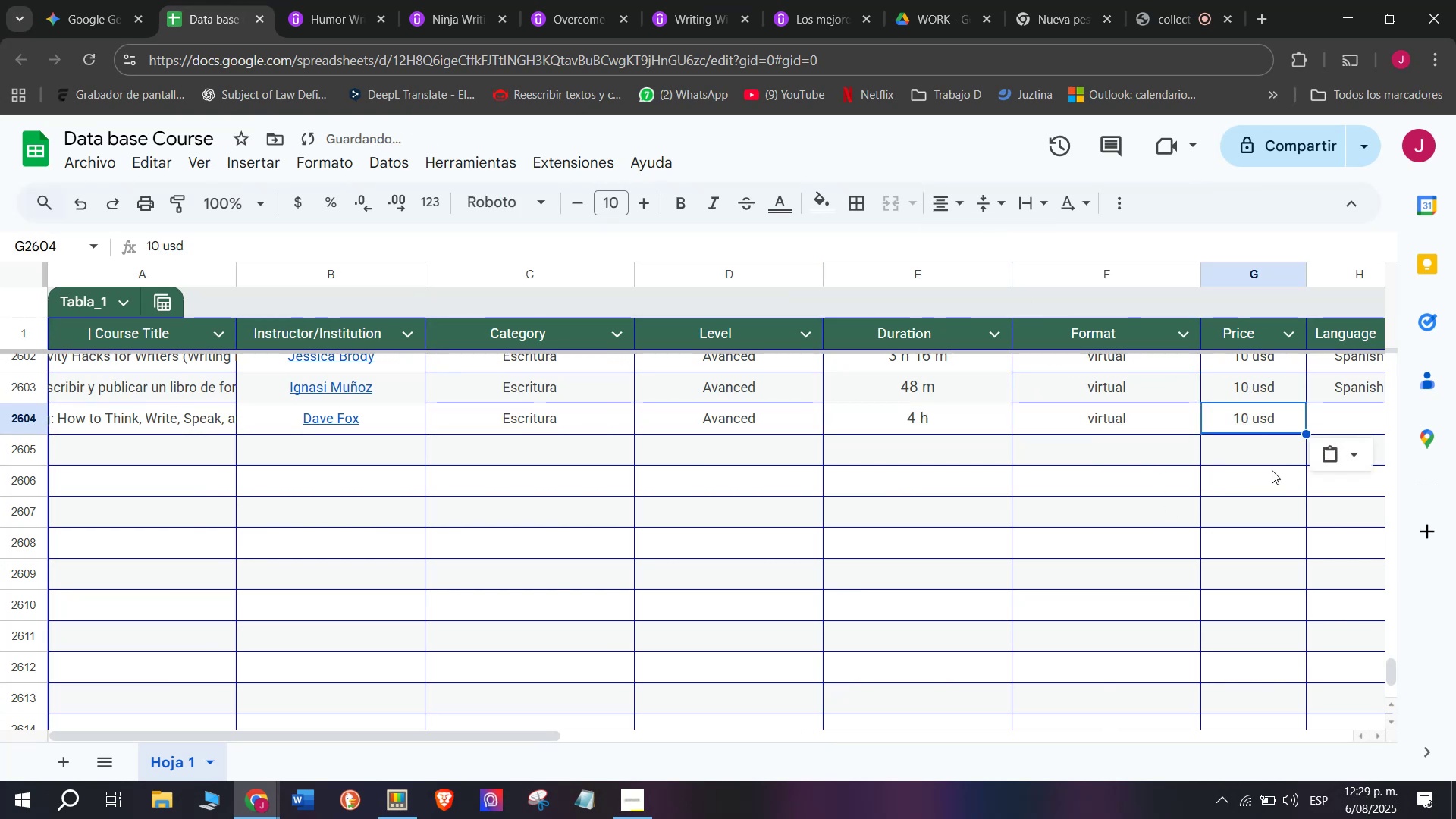 
key(Control+V)
 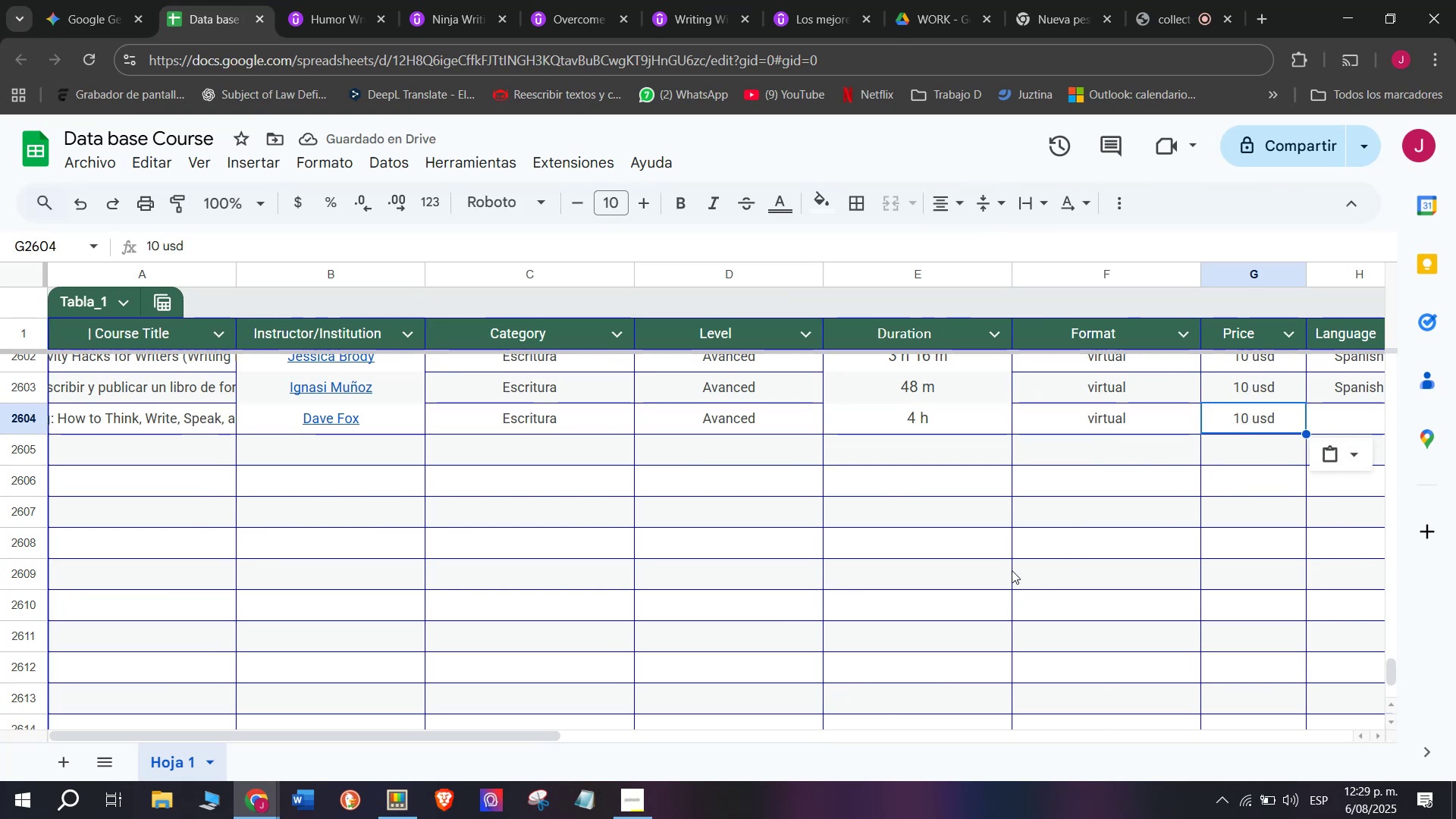 
wait(5.8)
 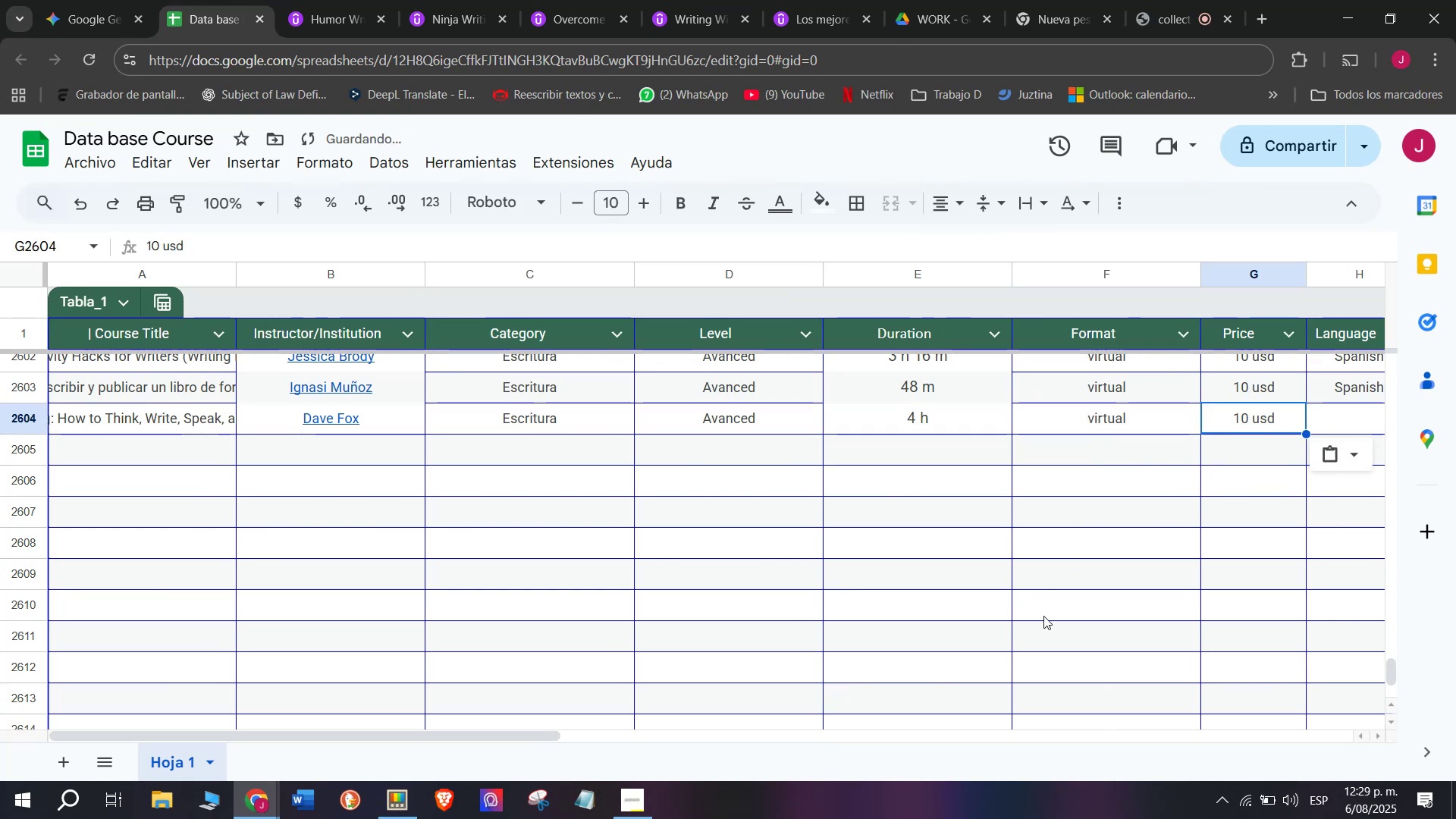 
left_click_drag(start_coordinate=[530, 739], to_coordinate=[802, 741])
 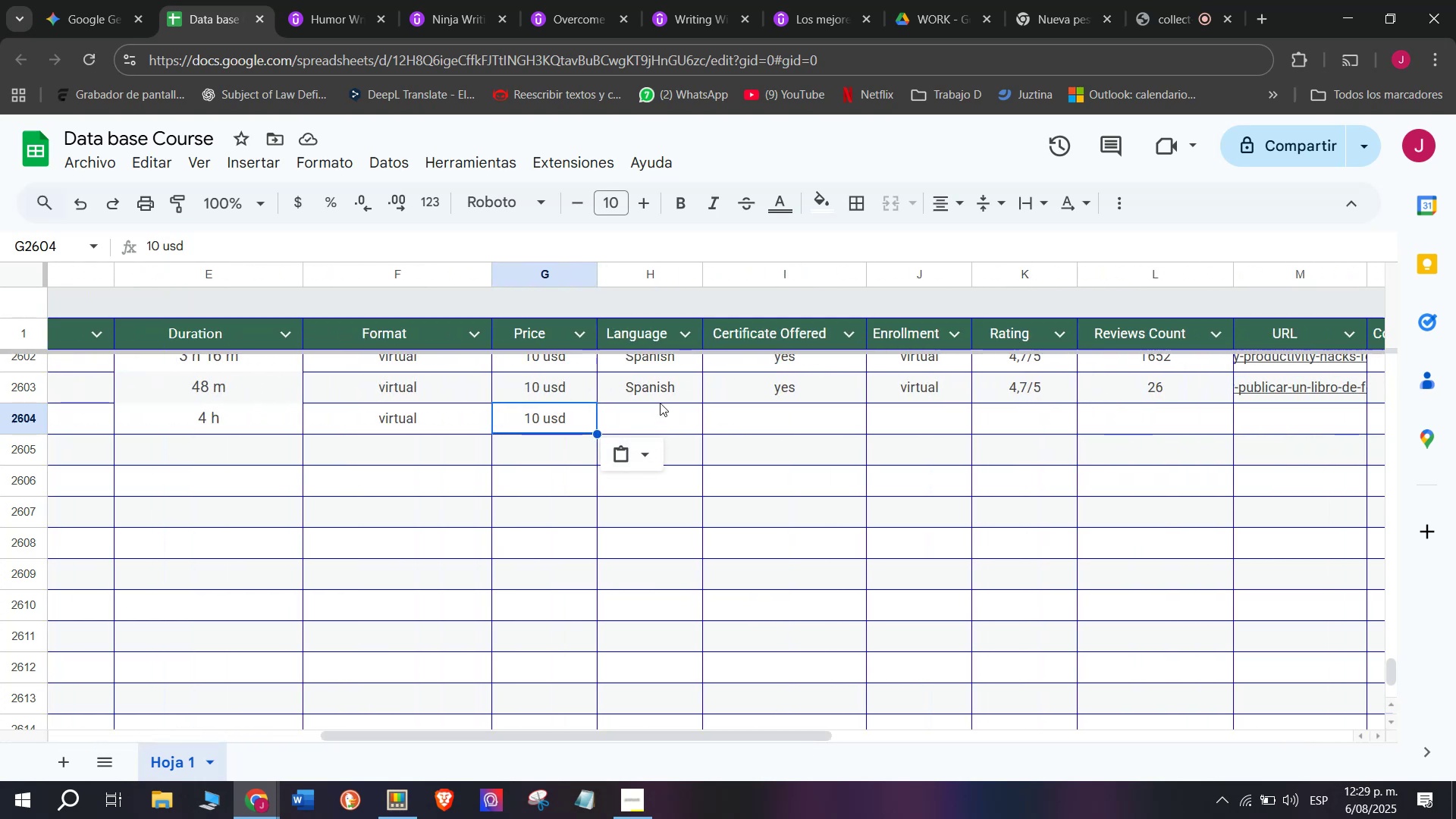 
left_click([660, 402])
 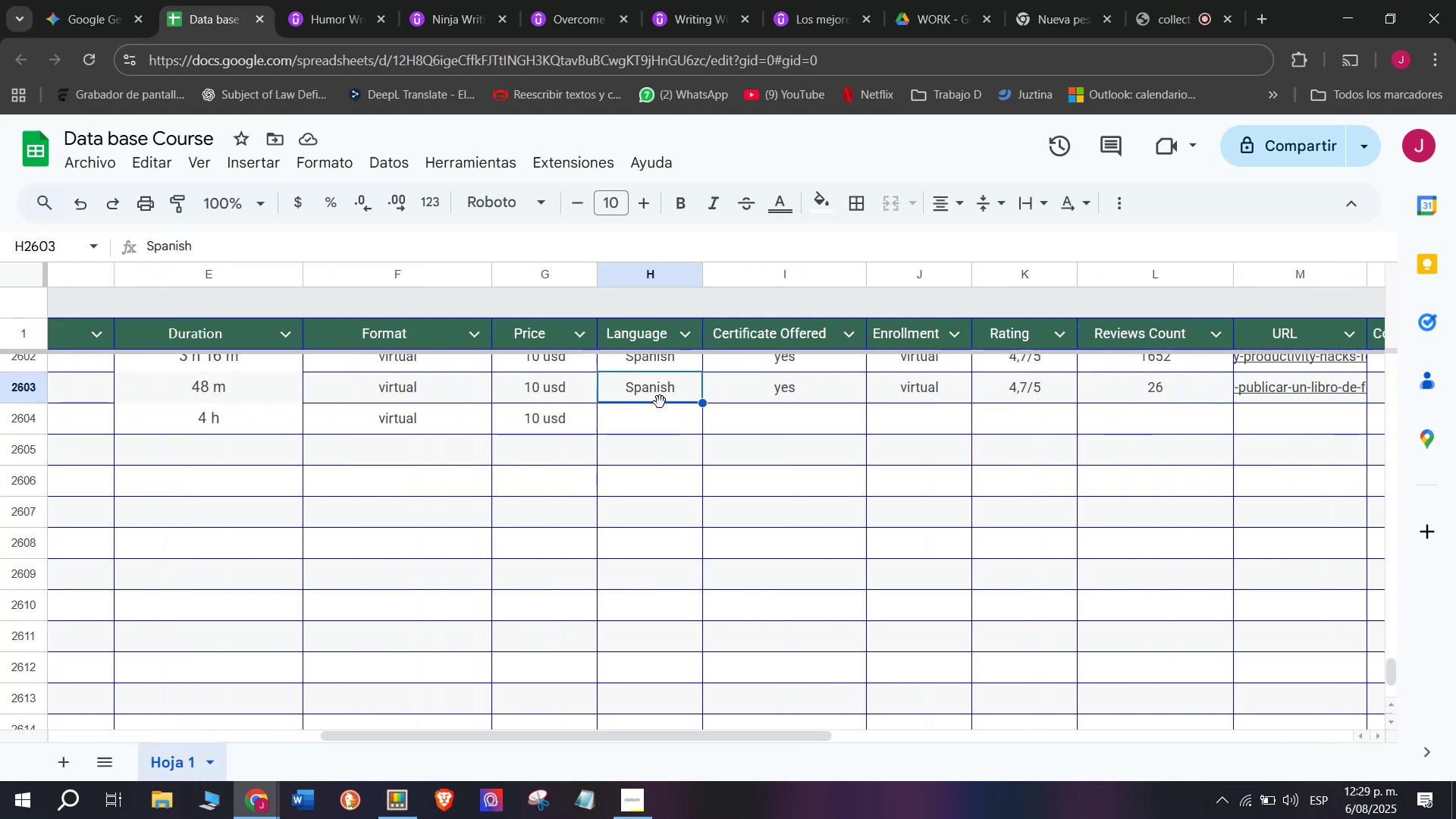 
key(Break)
 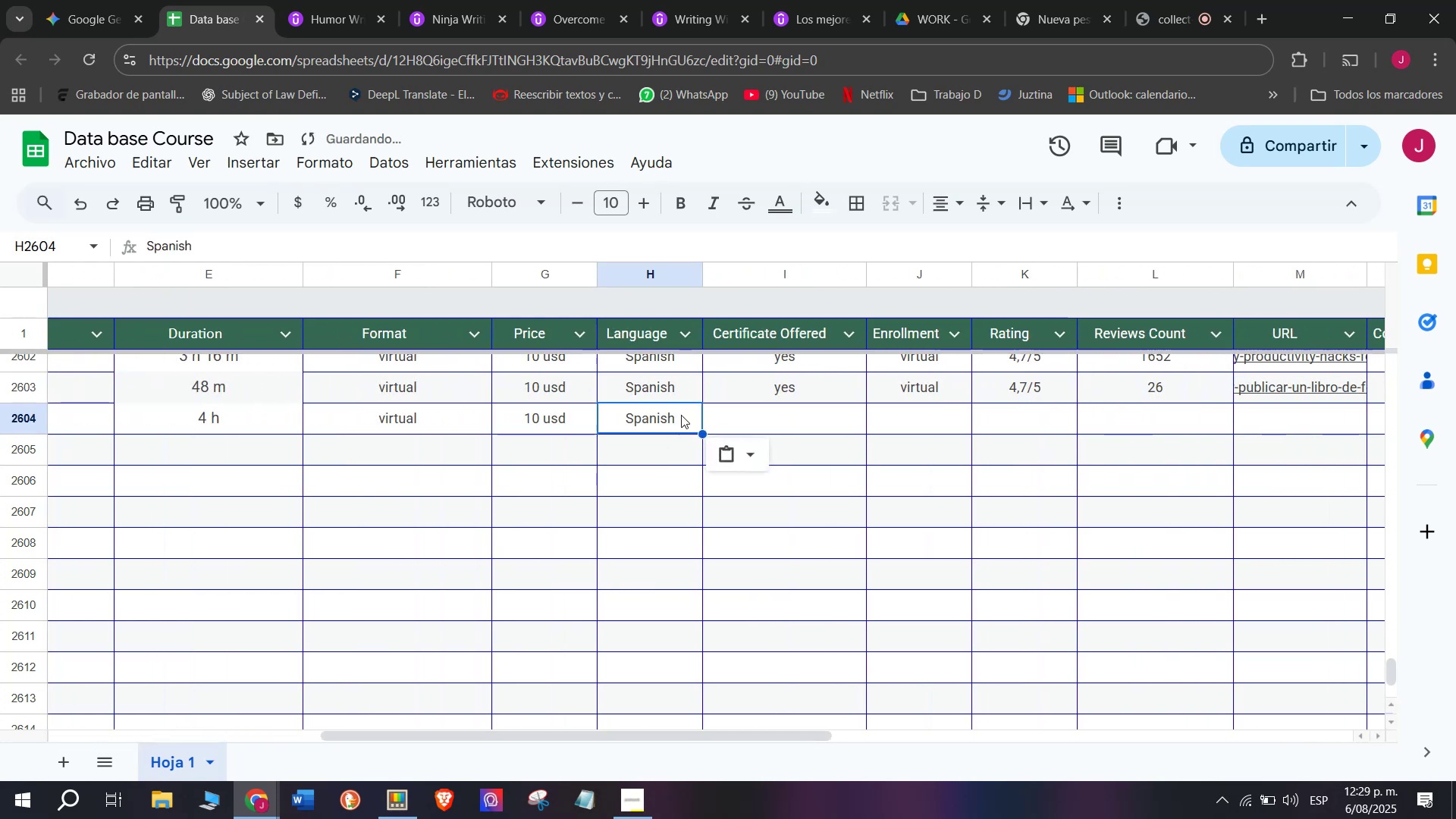 
key(Control+ControlLeft)
 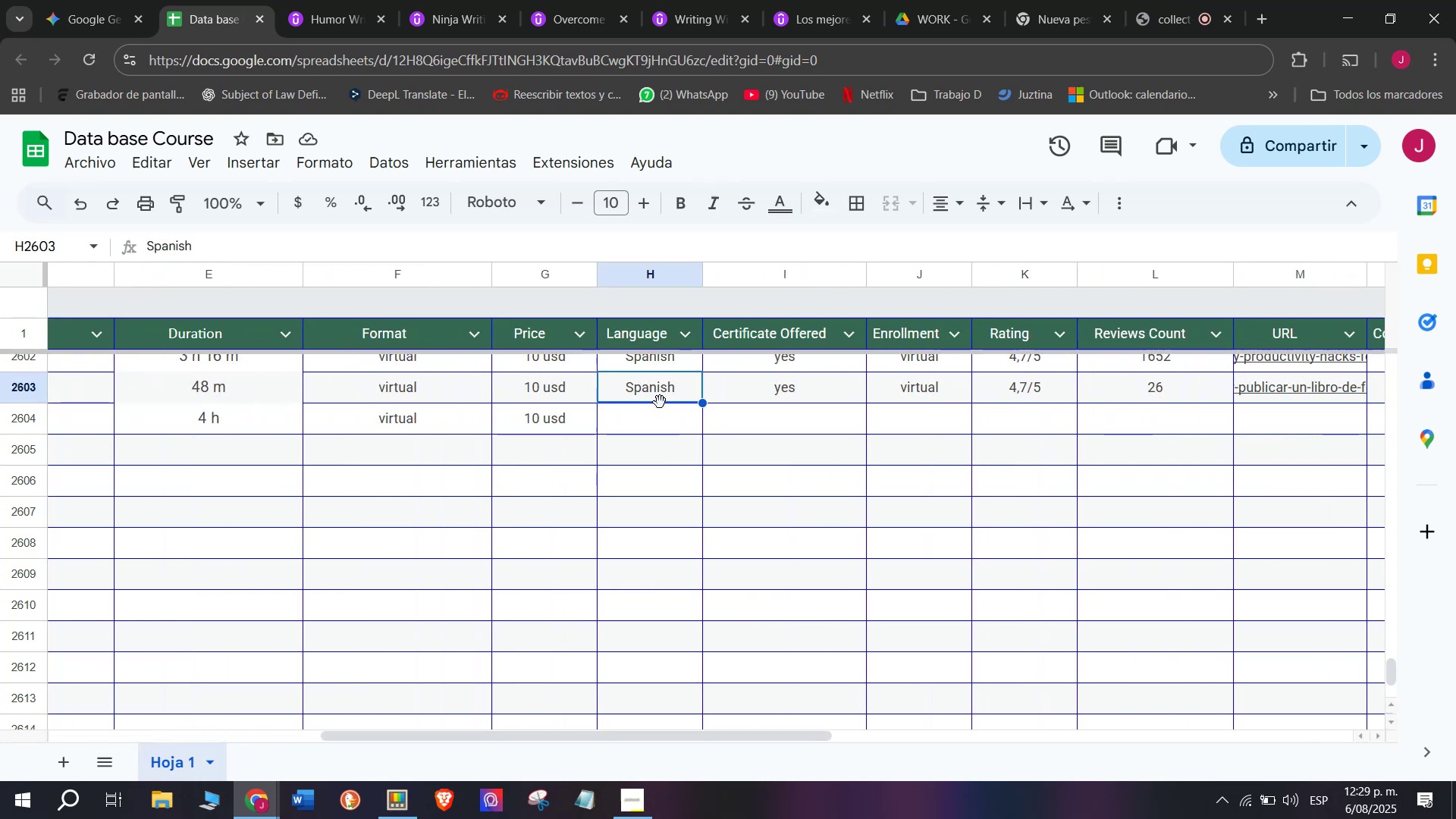 
key(Control+C)
 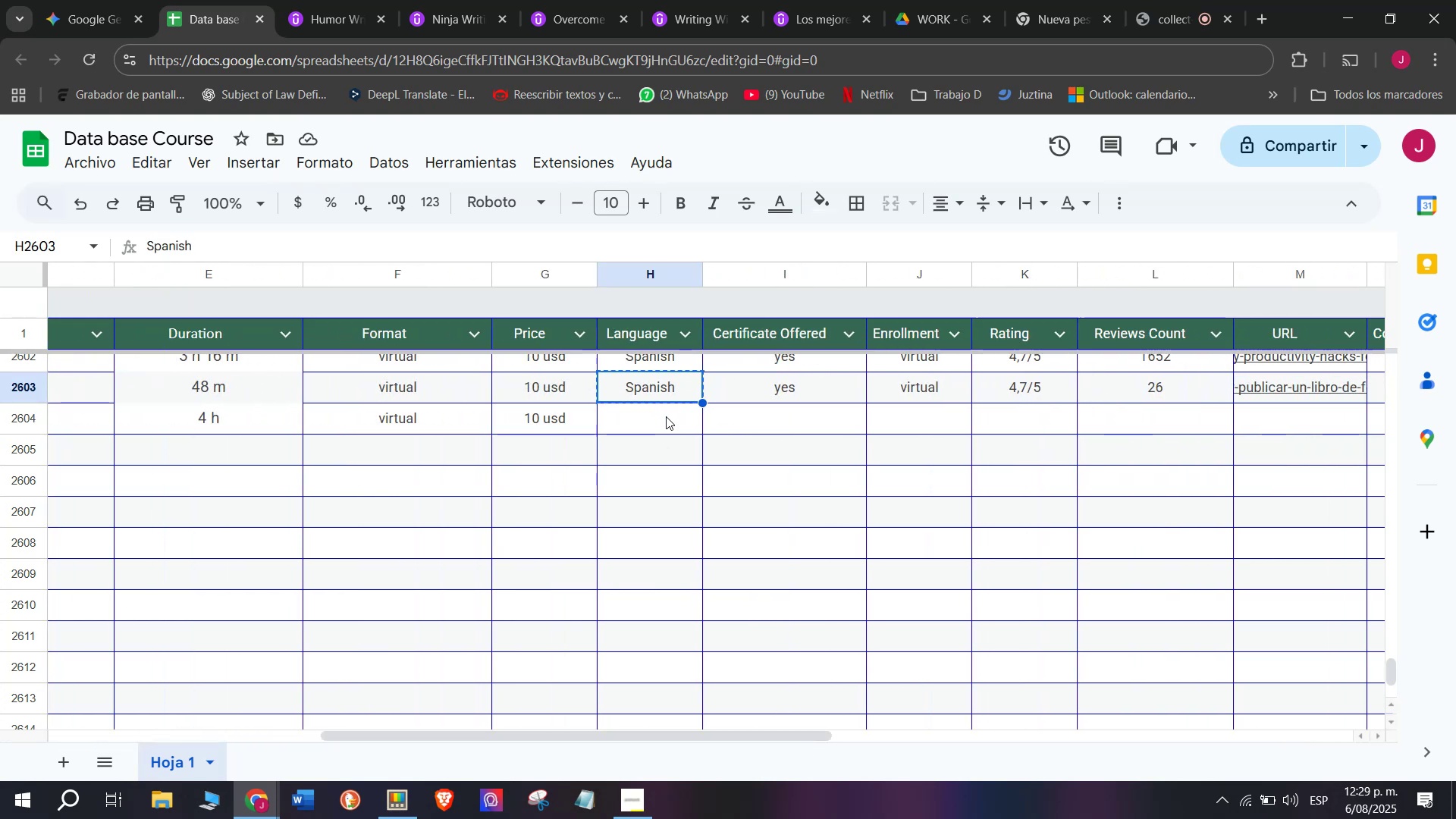 
left_click([666, 416])
 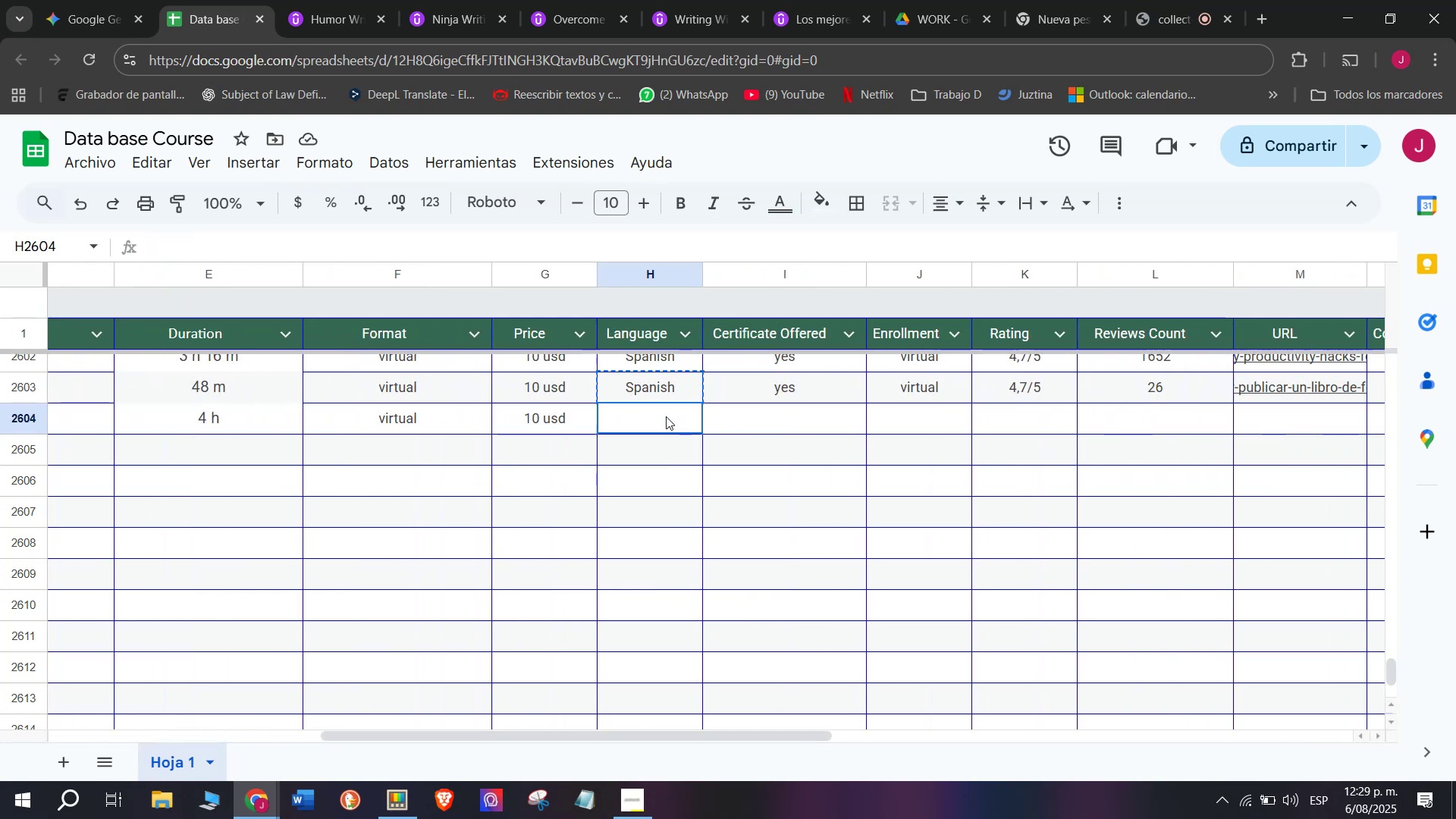 
key(Control+ControlLeft)
 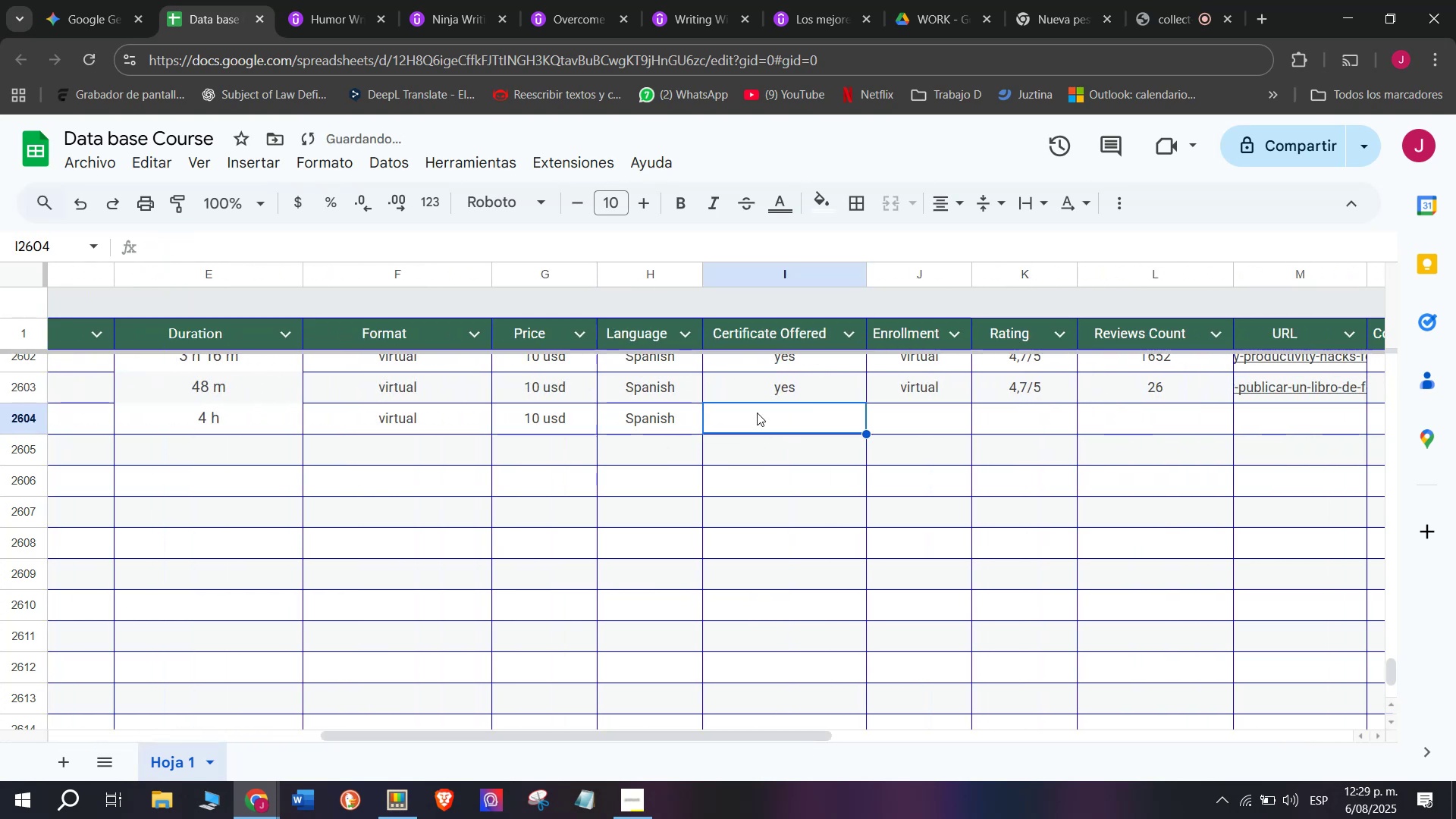 
key(Z)
 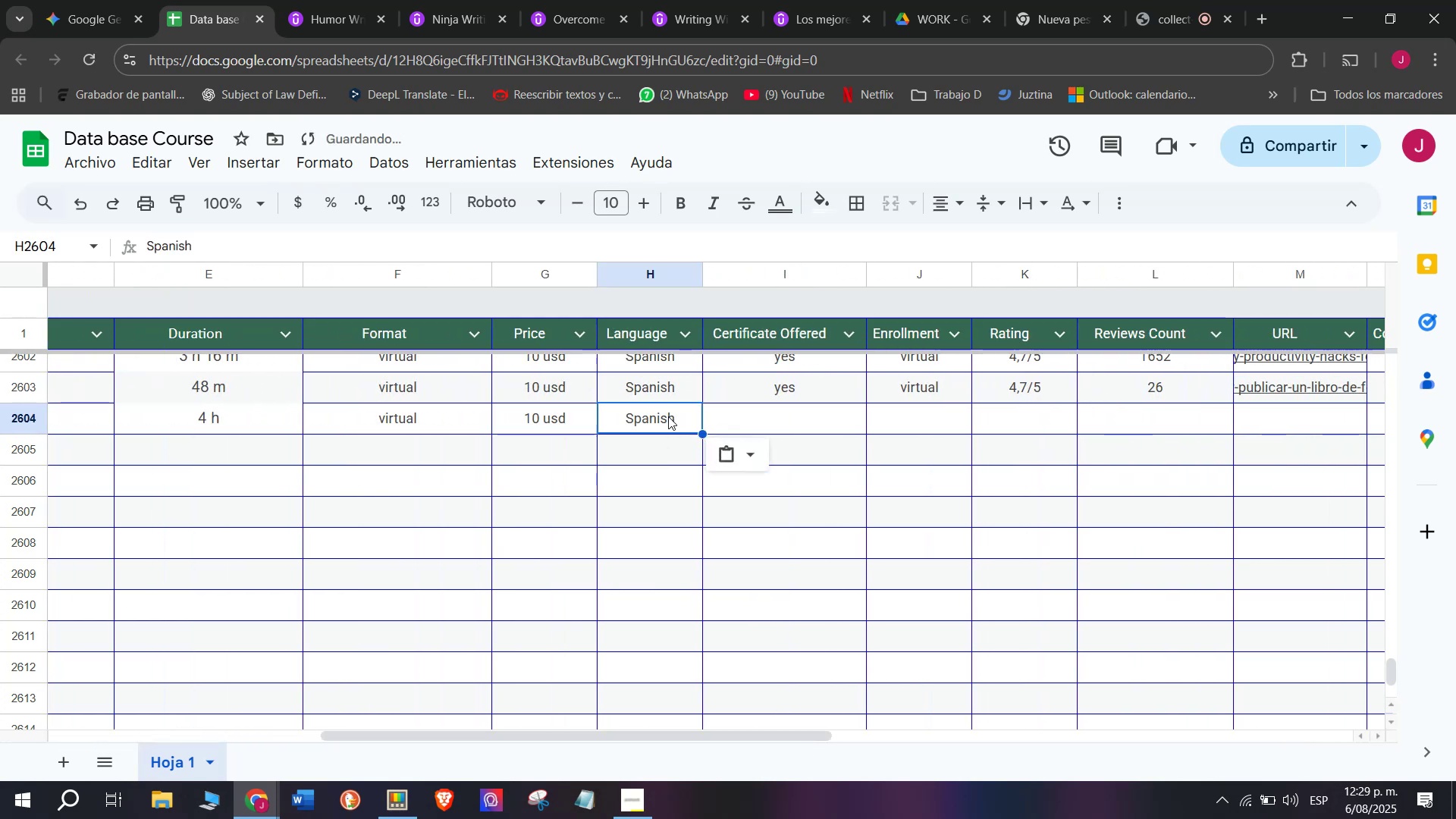 
key(Control+V)
 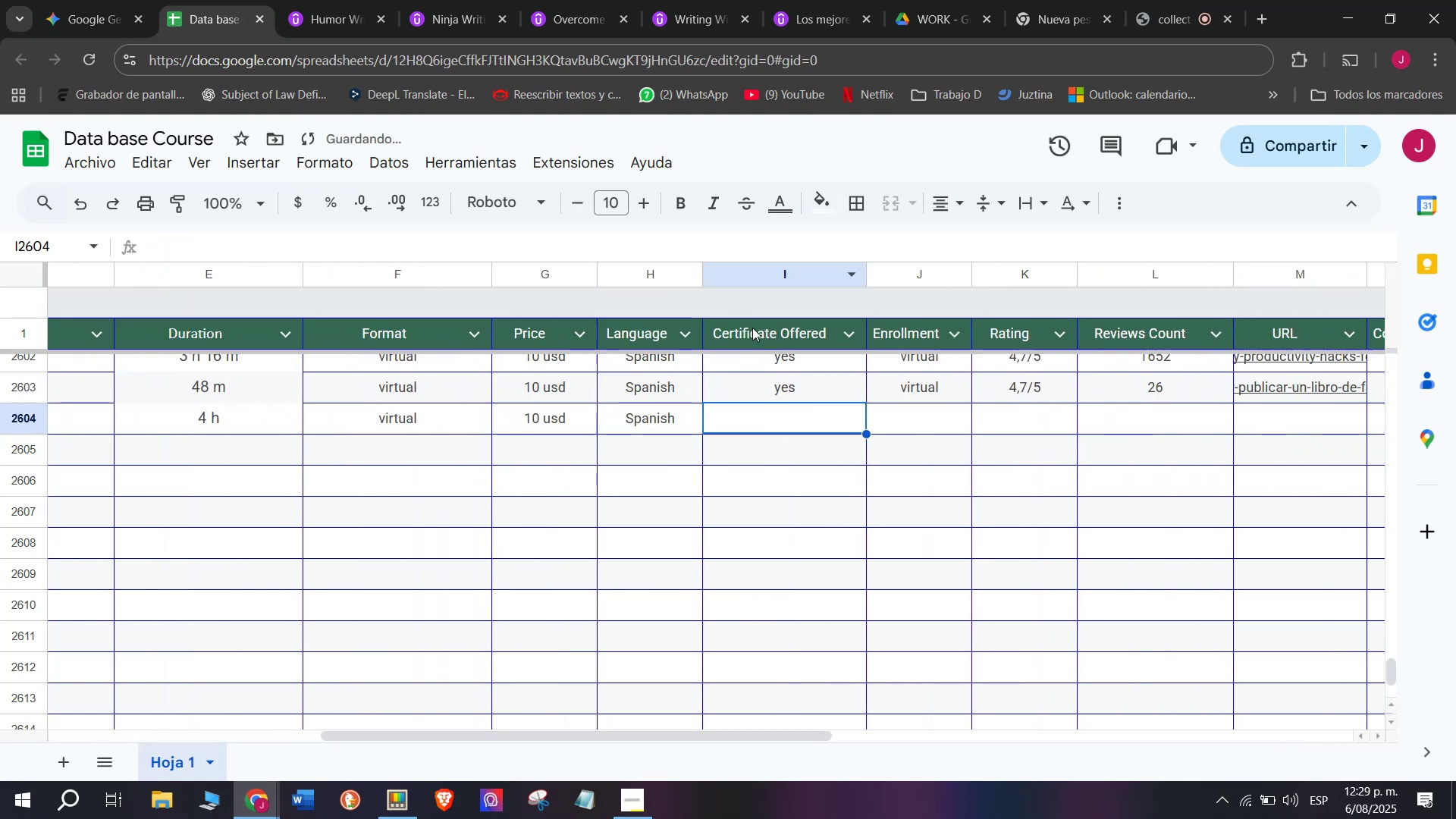 
left_click([782, 394])
 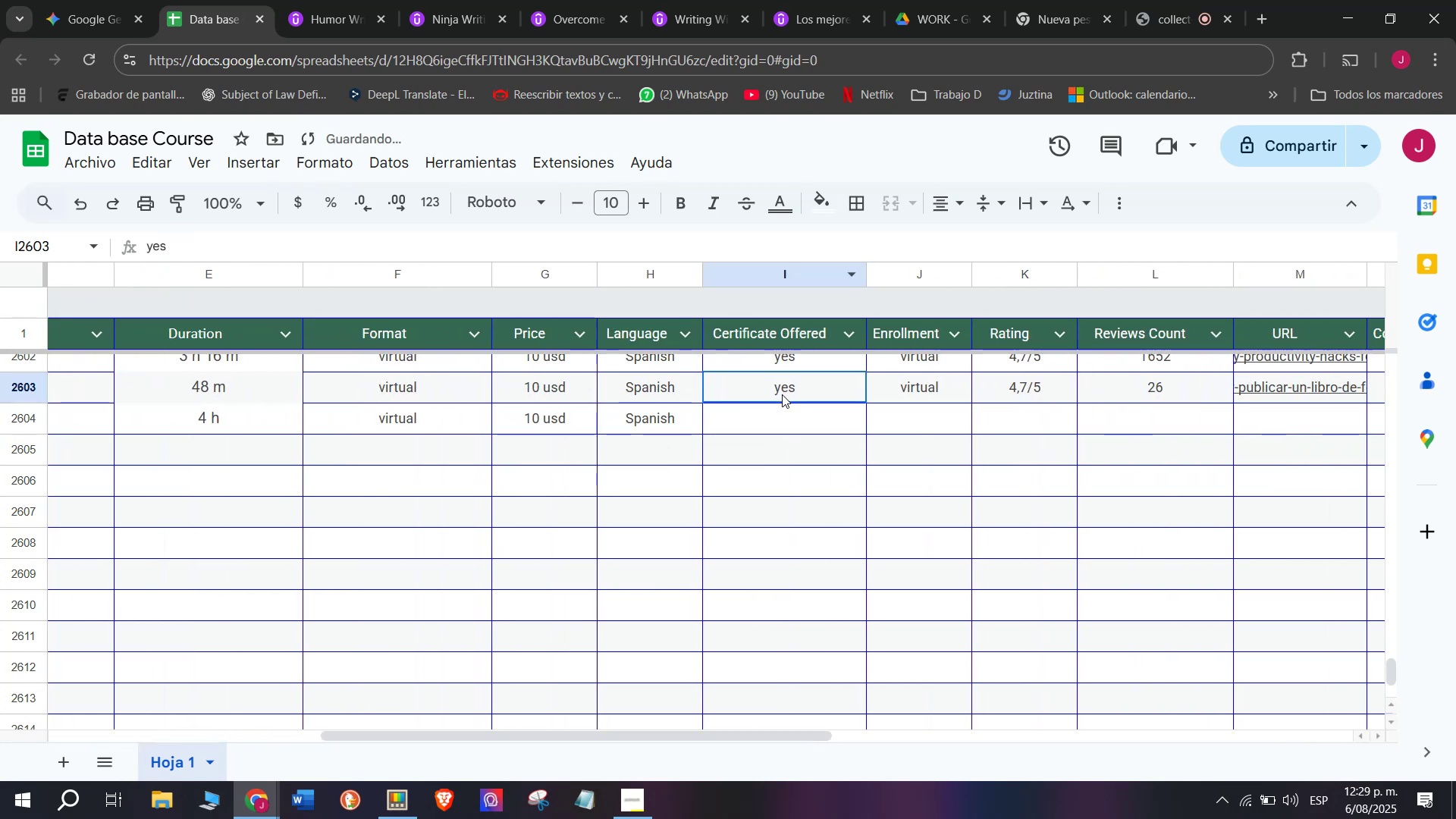 
key(Break)
 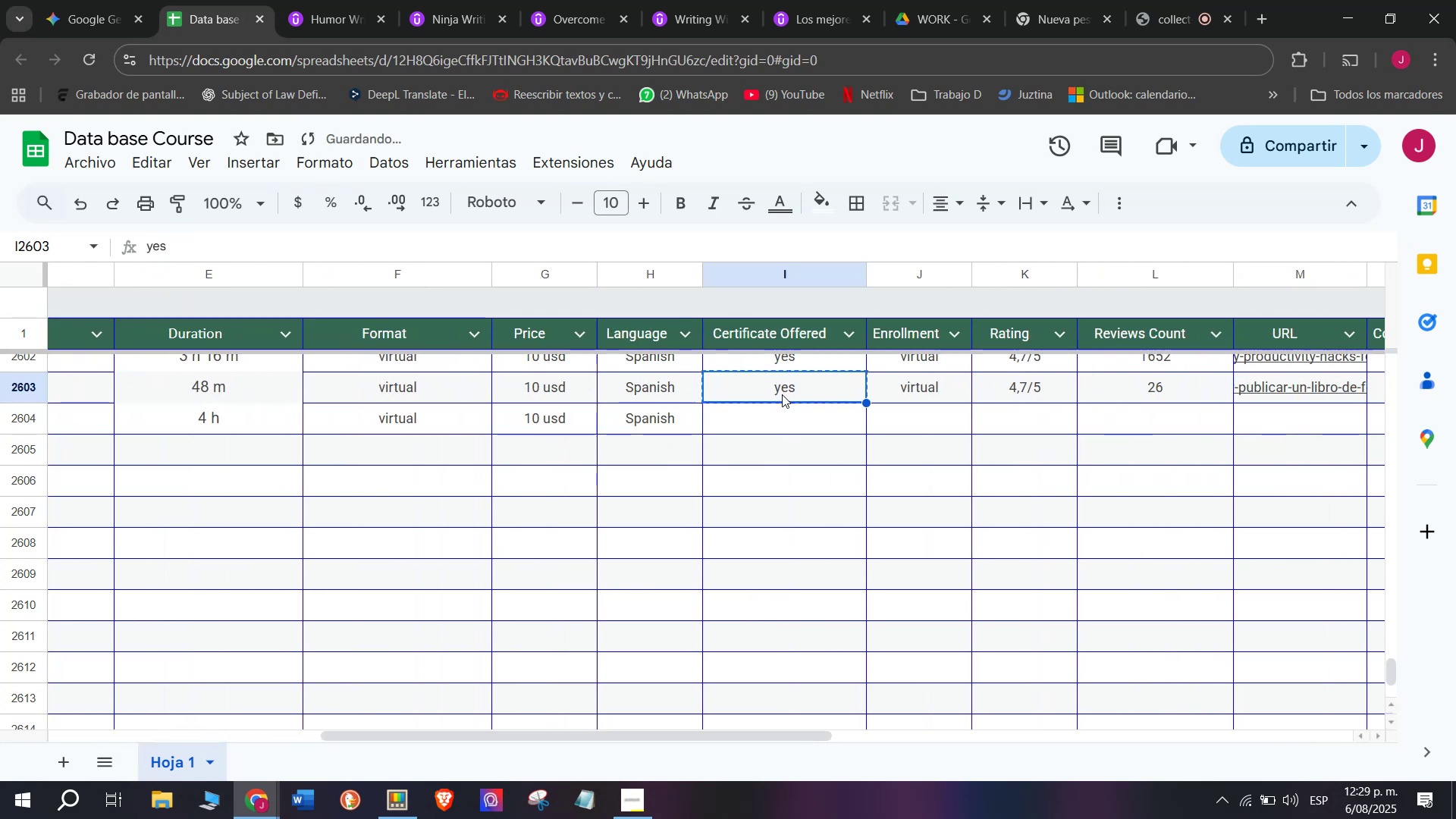 
key(Control+ControlLeft)
 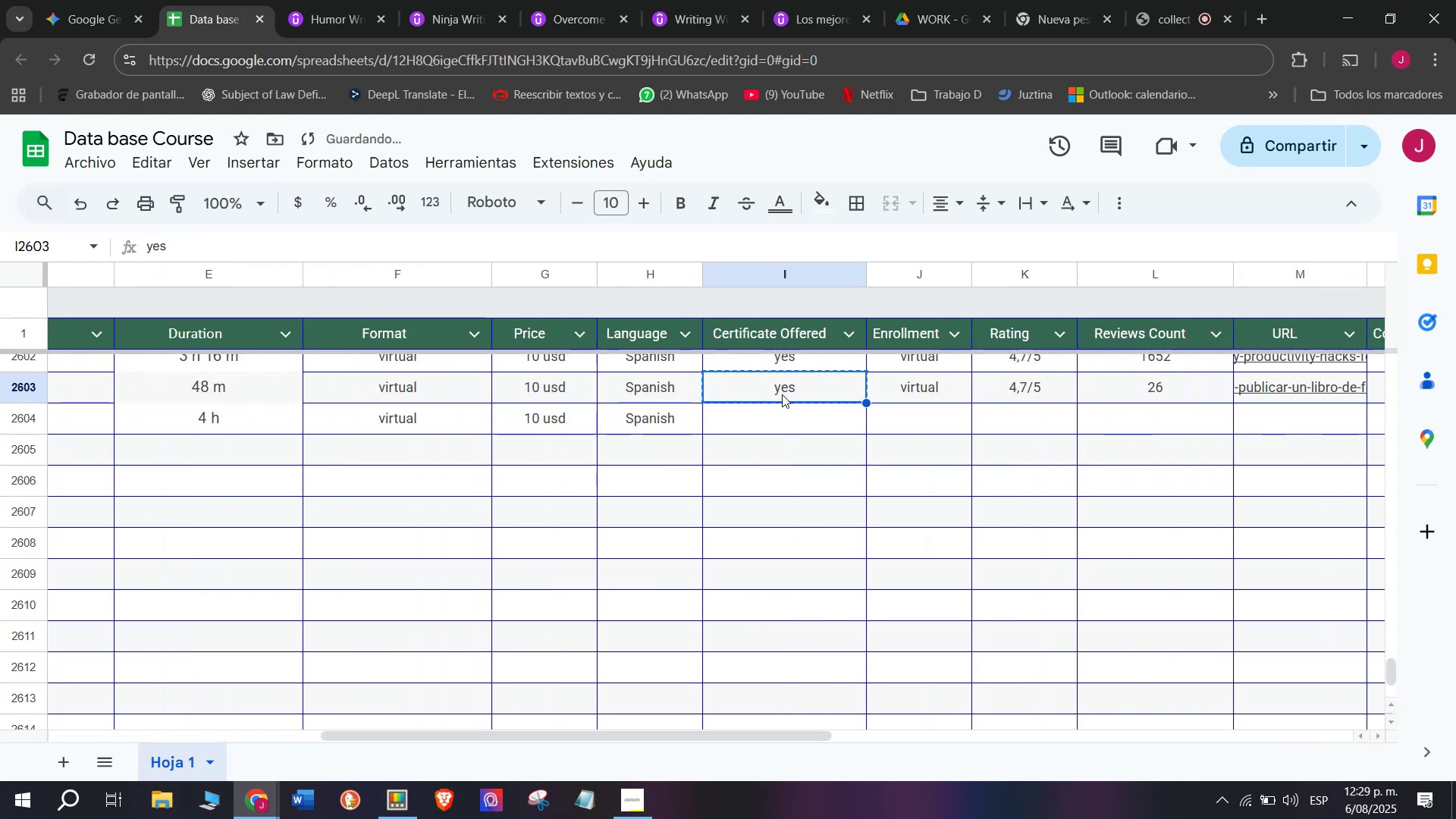 
key(Control+C)
 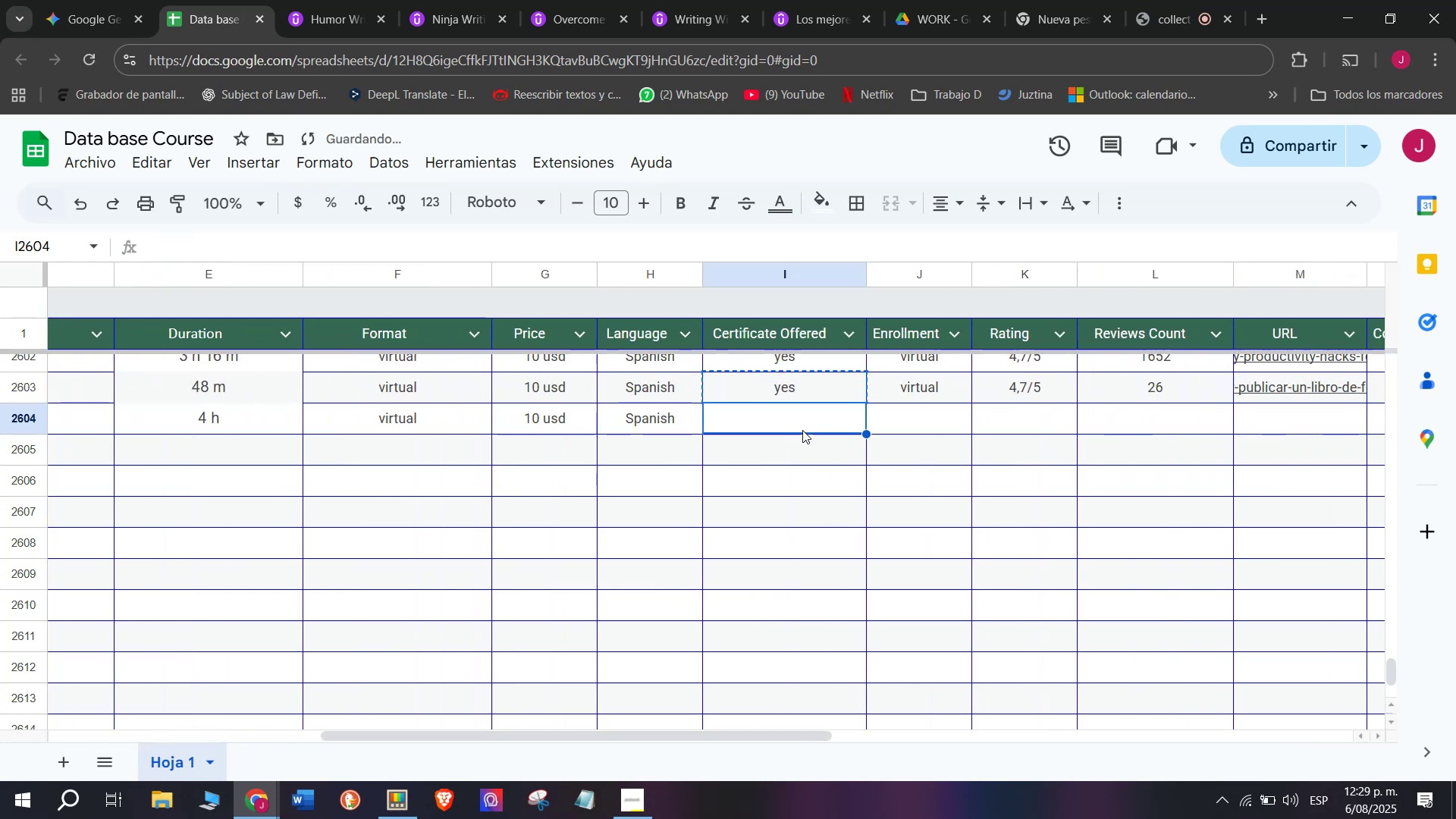 
key(Z)
 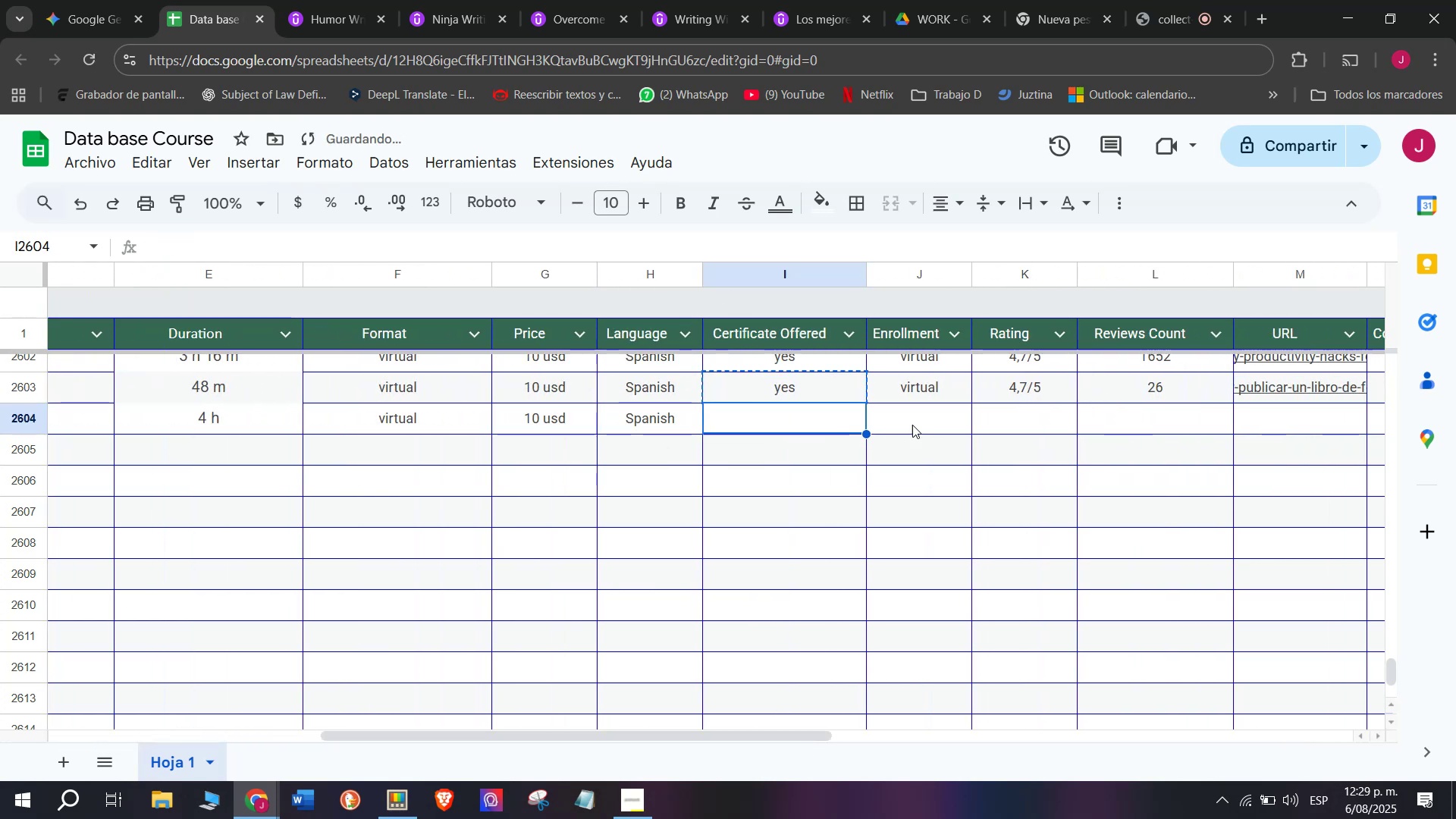 
key(Control+ControlLeft)
 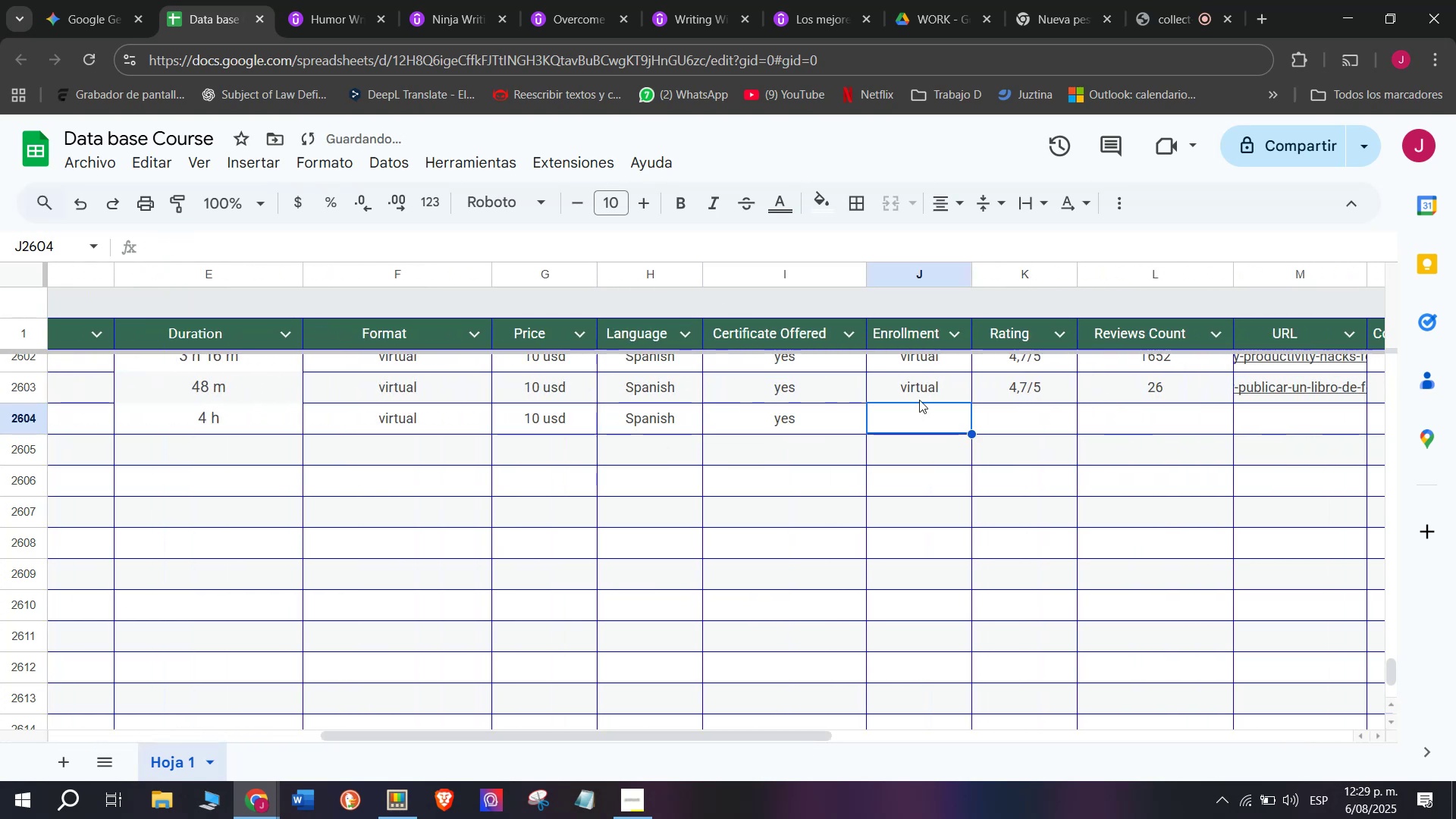 
key(Control+V)
 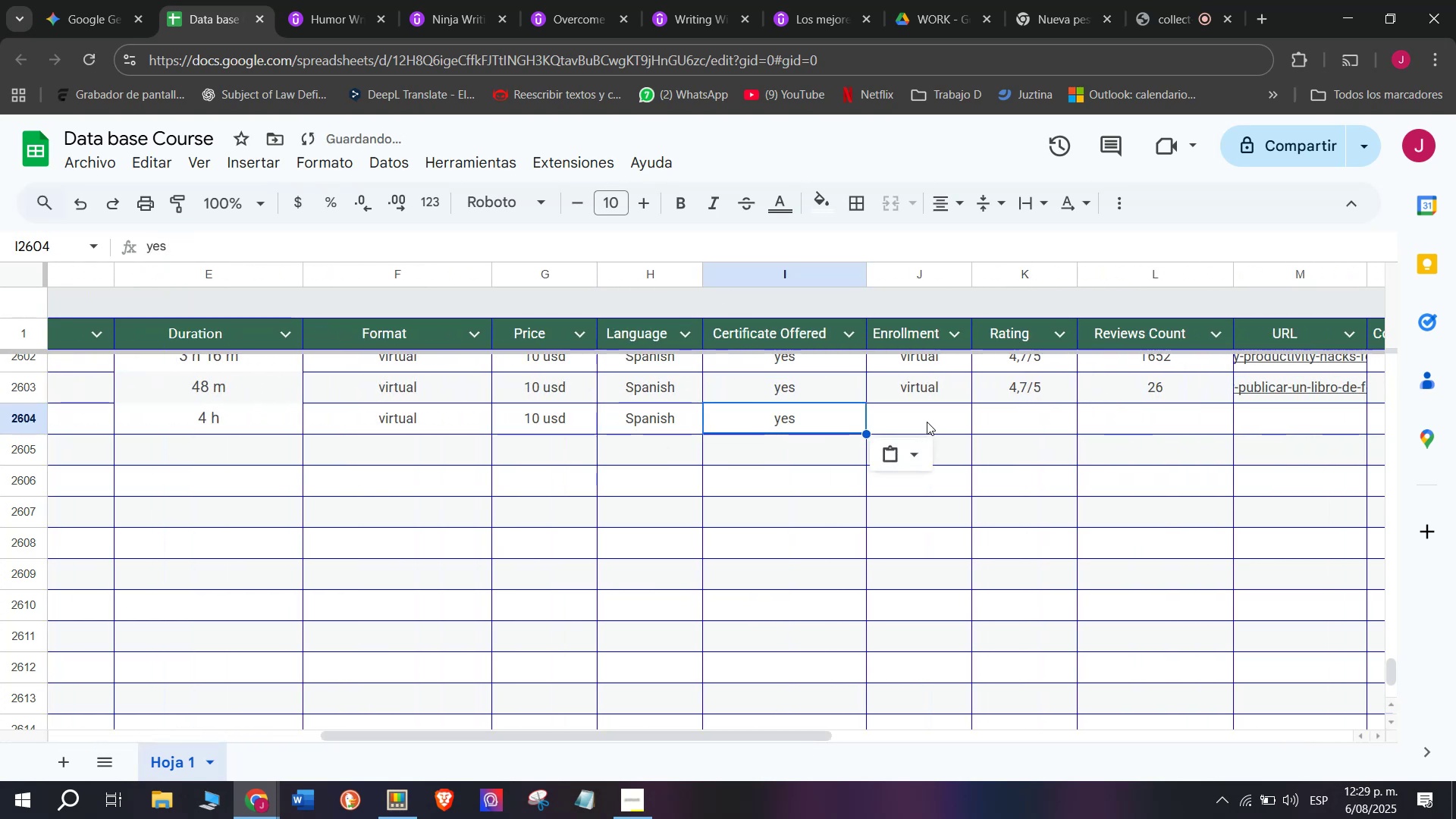 
left_click([927, 422])
 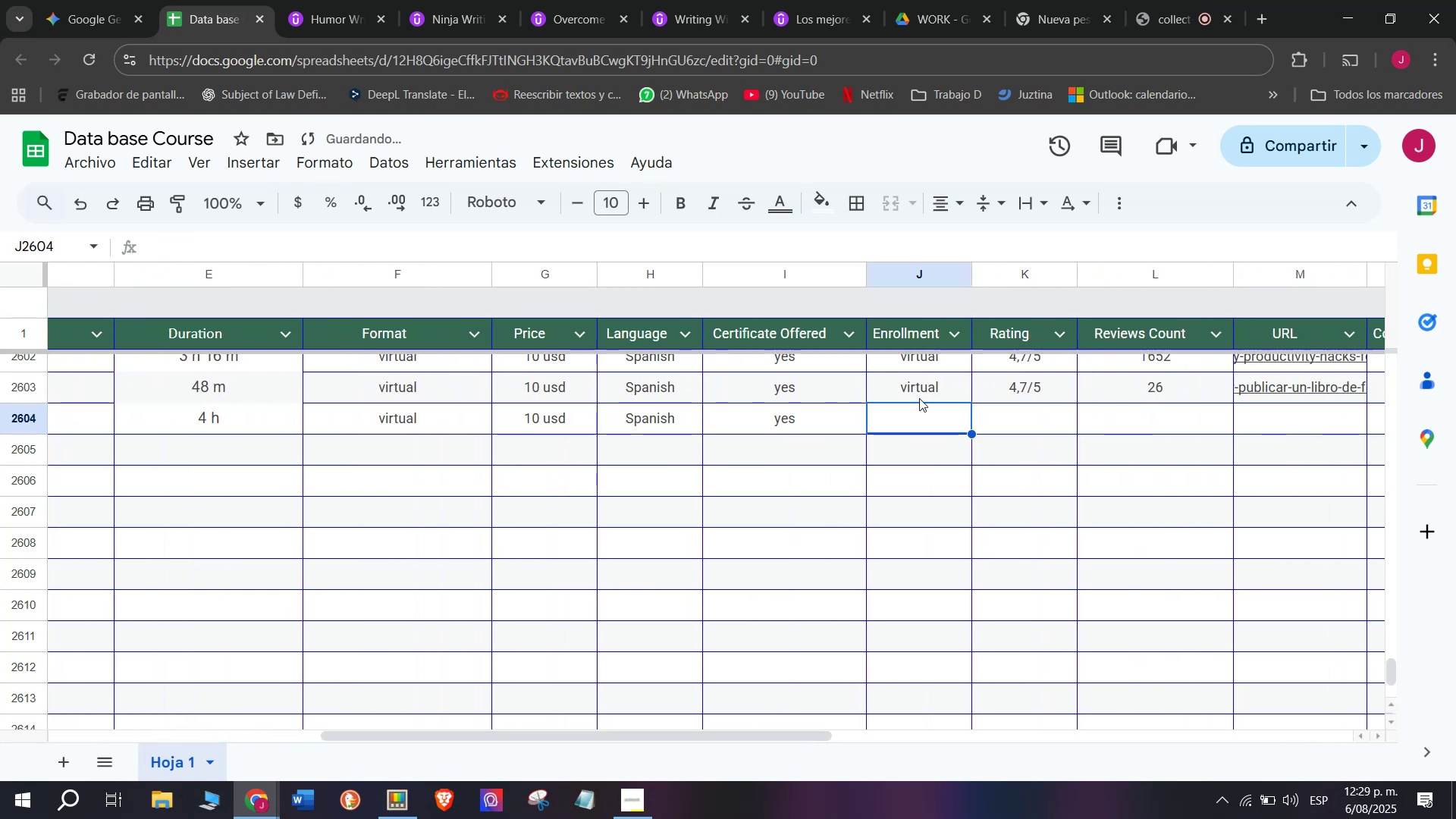 
key(Break)
 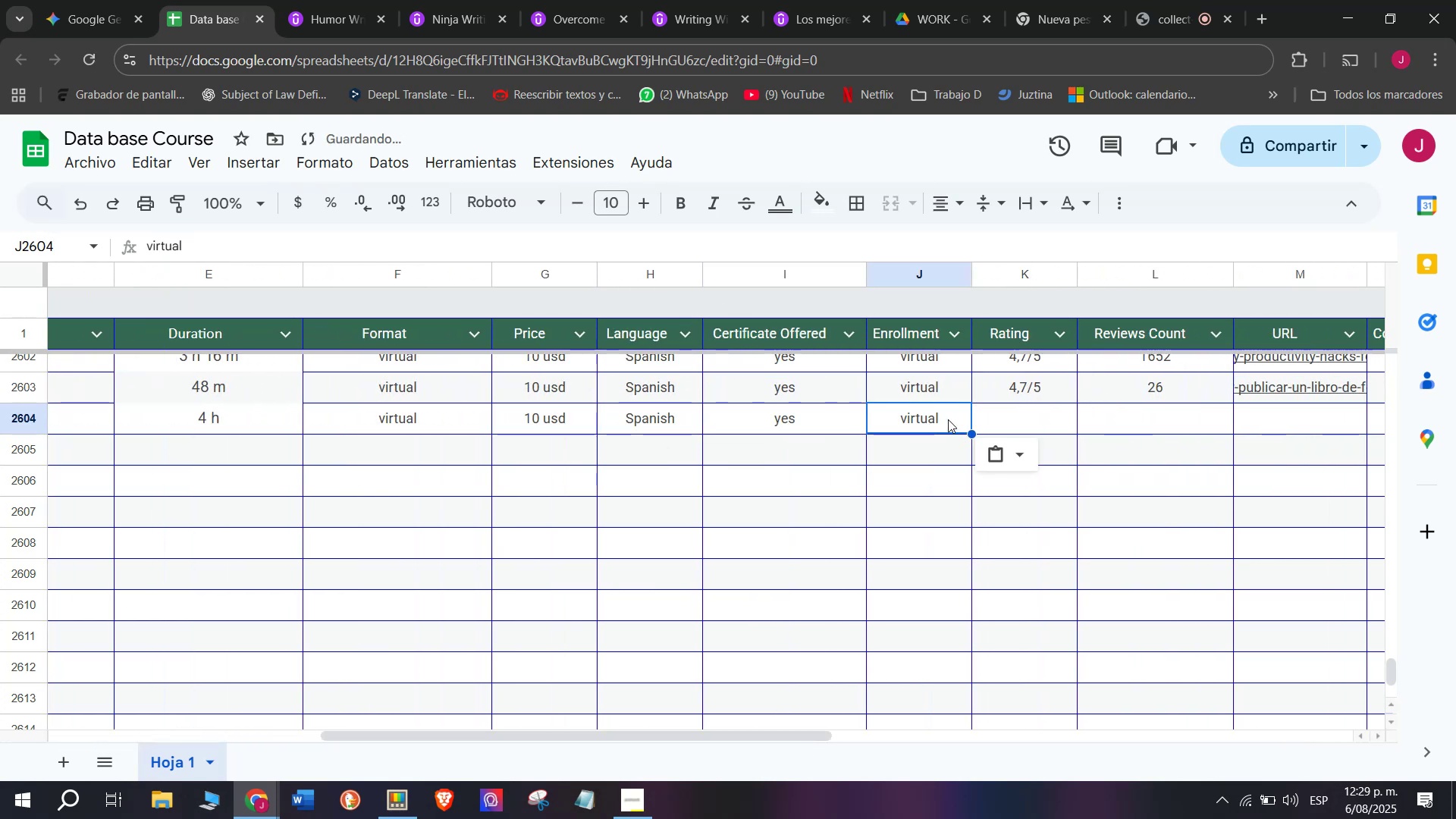 
key(Control+ControlLeft)
 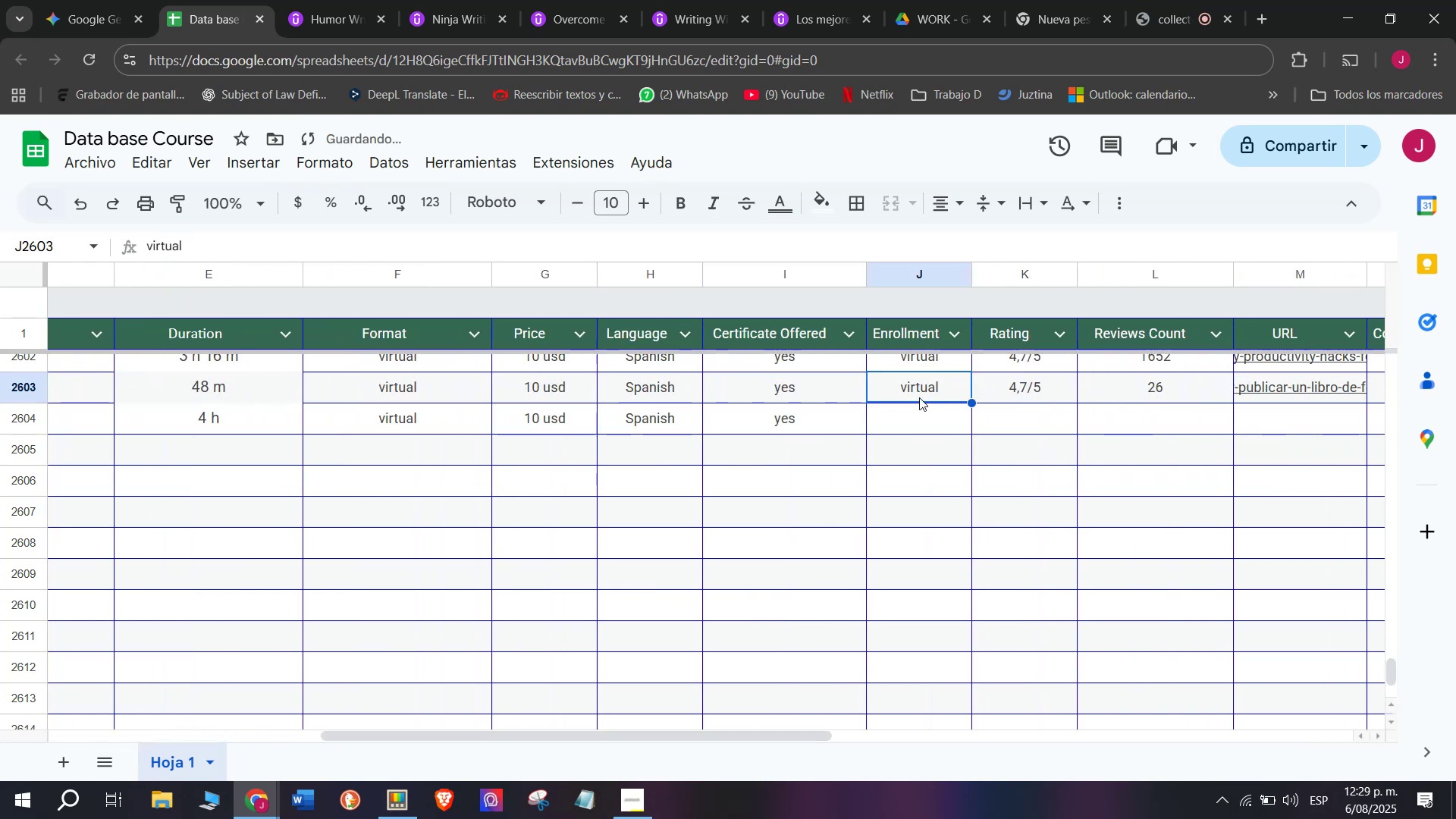 
key(Control+C)
 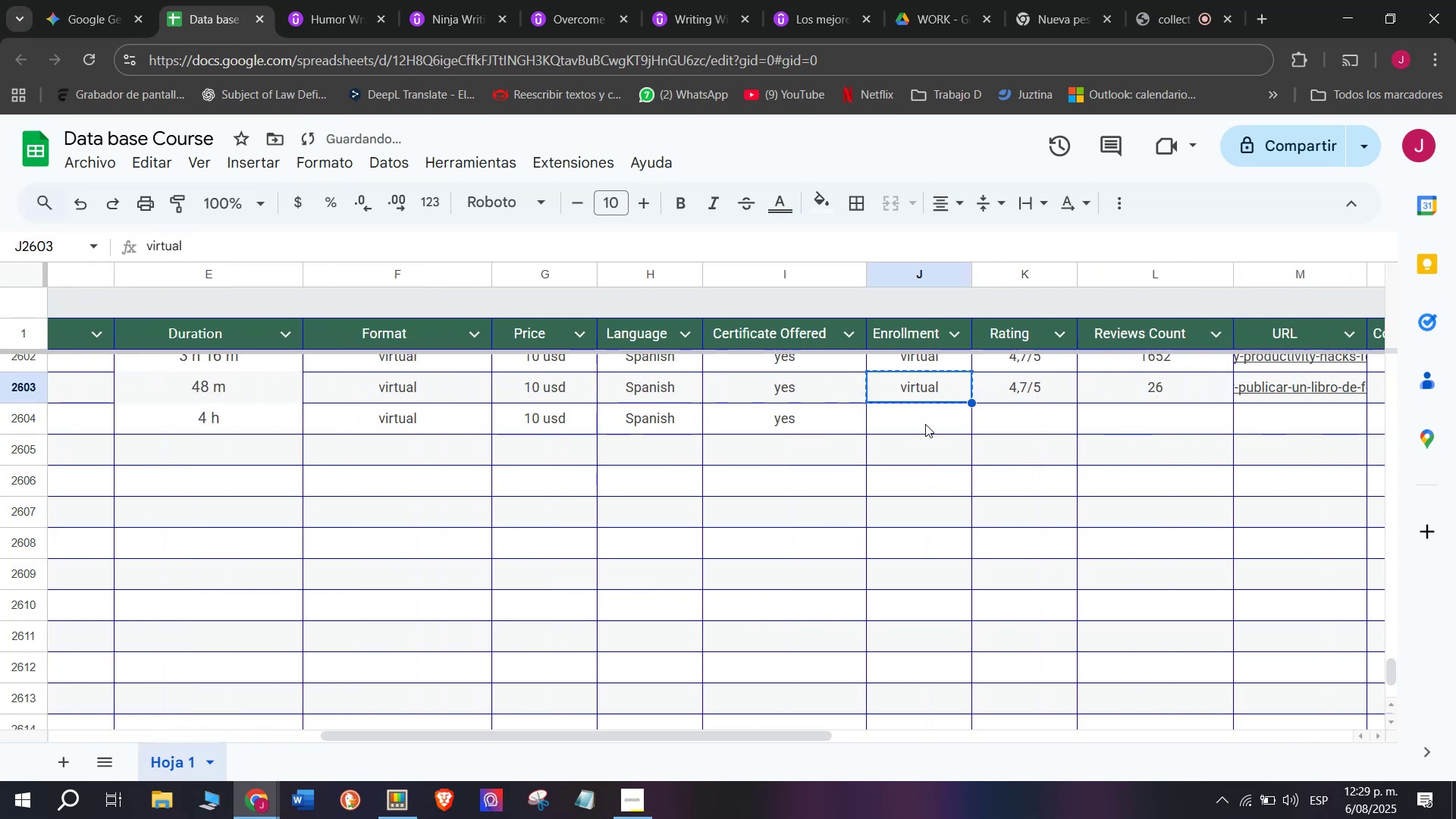 
double_click([925, 424])
 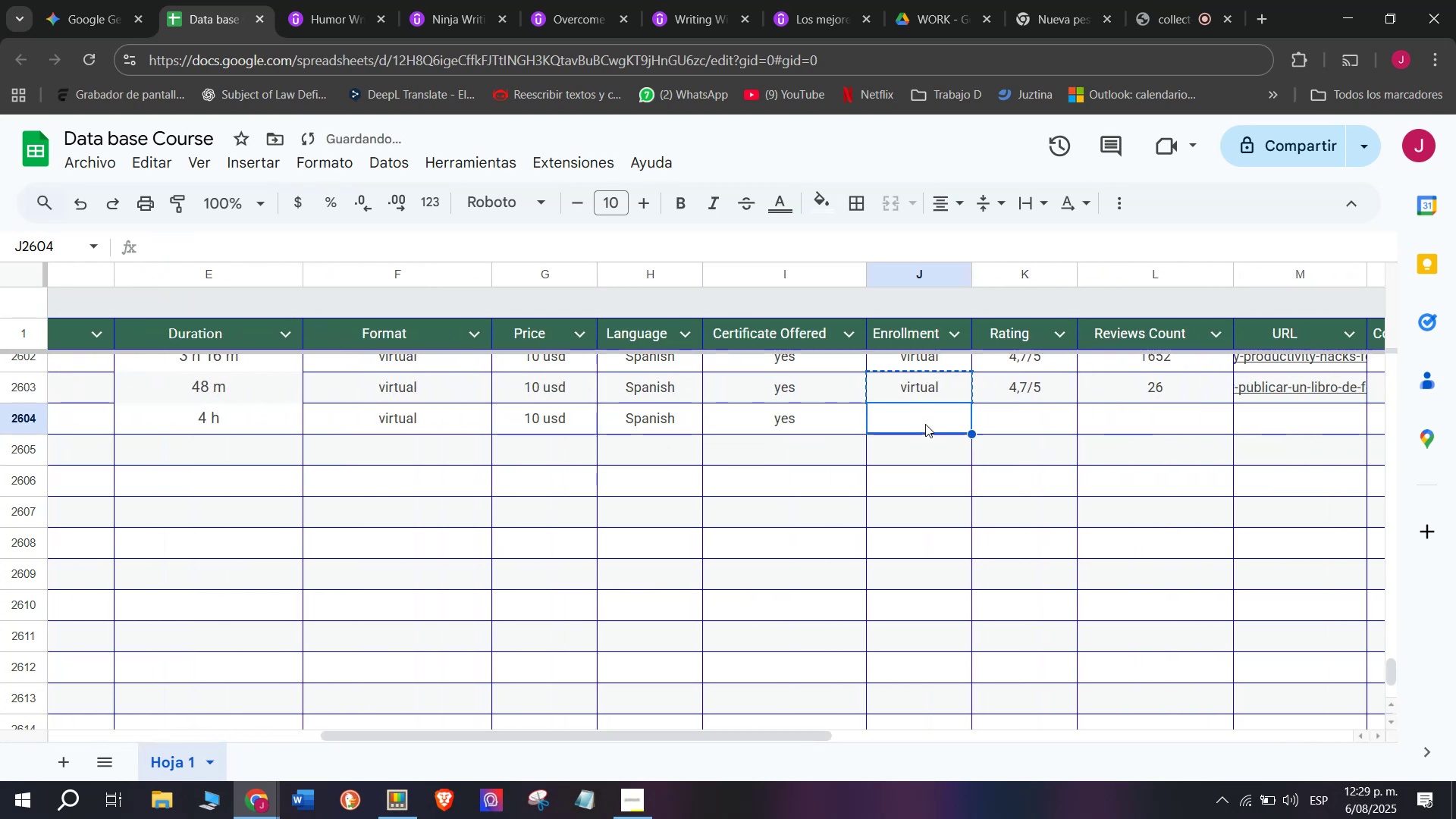 
key(Control+ControlLeft)
 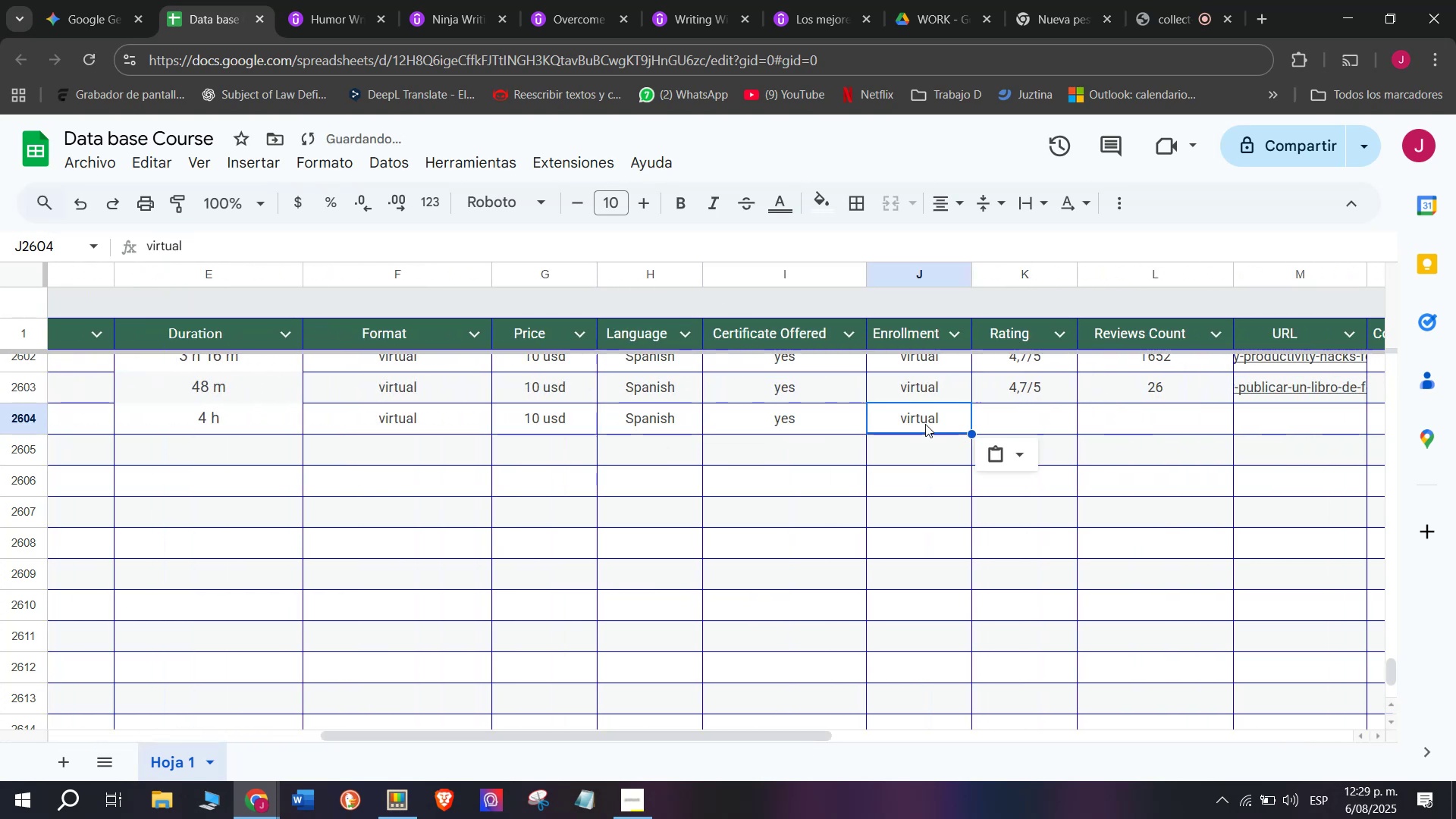 
key(Z)
 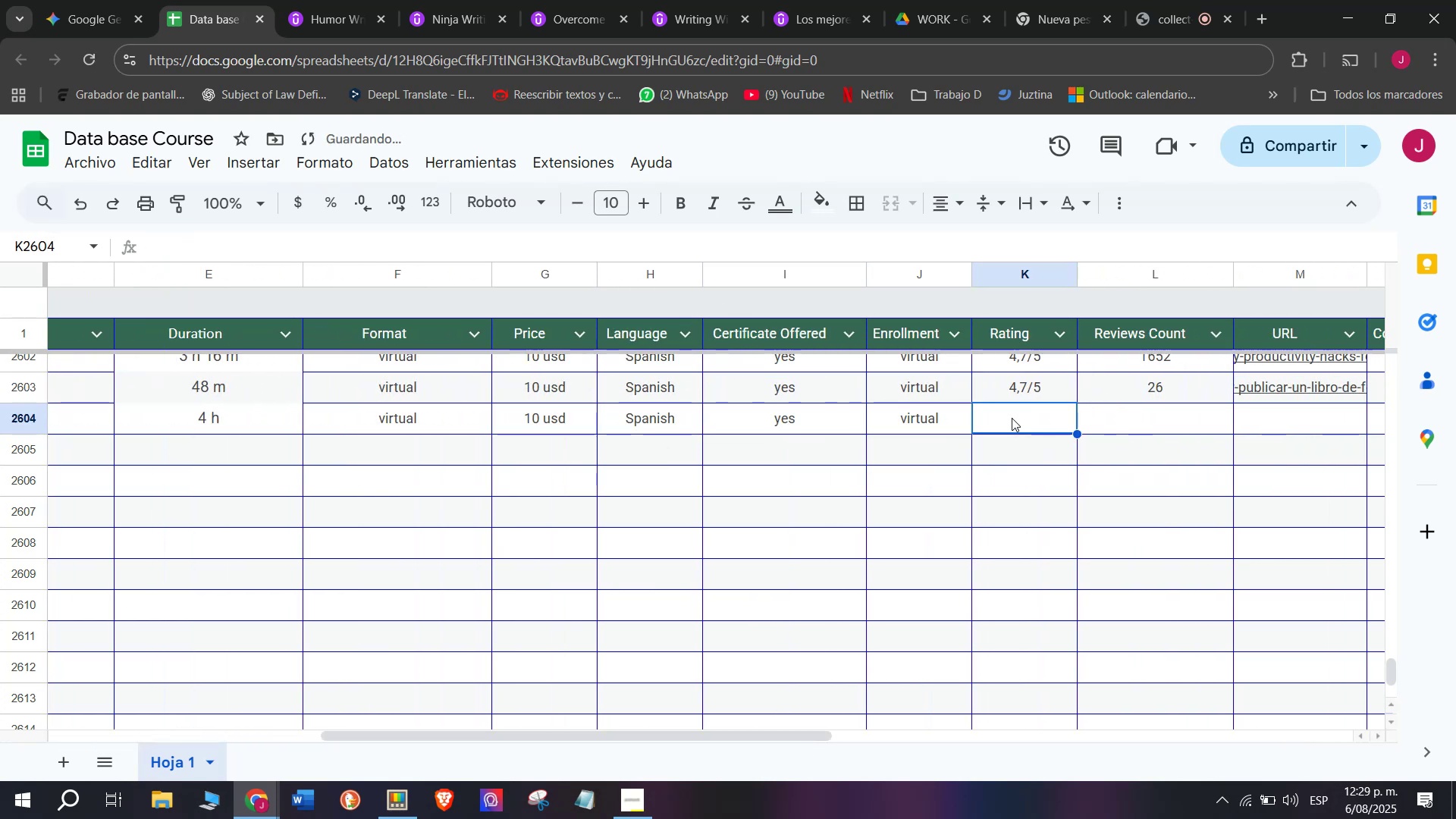 
key(Control+V)
 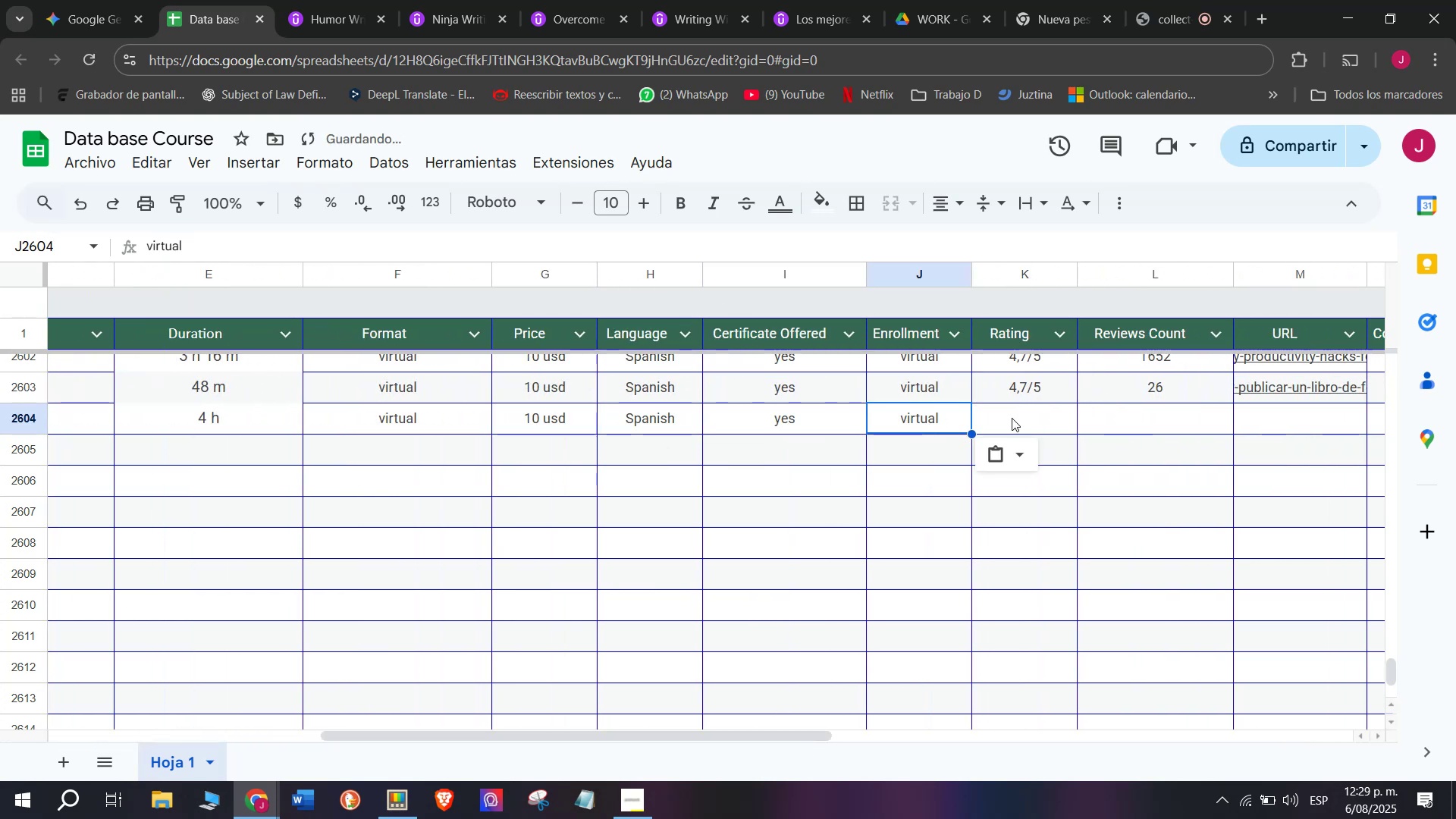 
triple_click([1012, 418])
 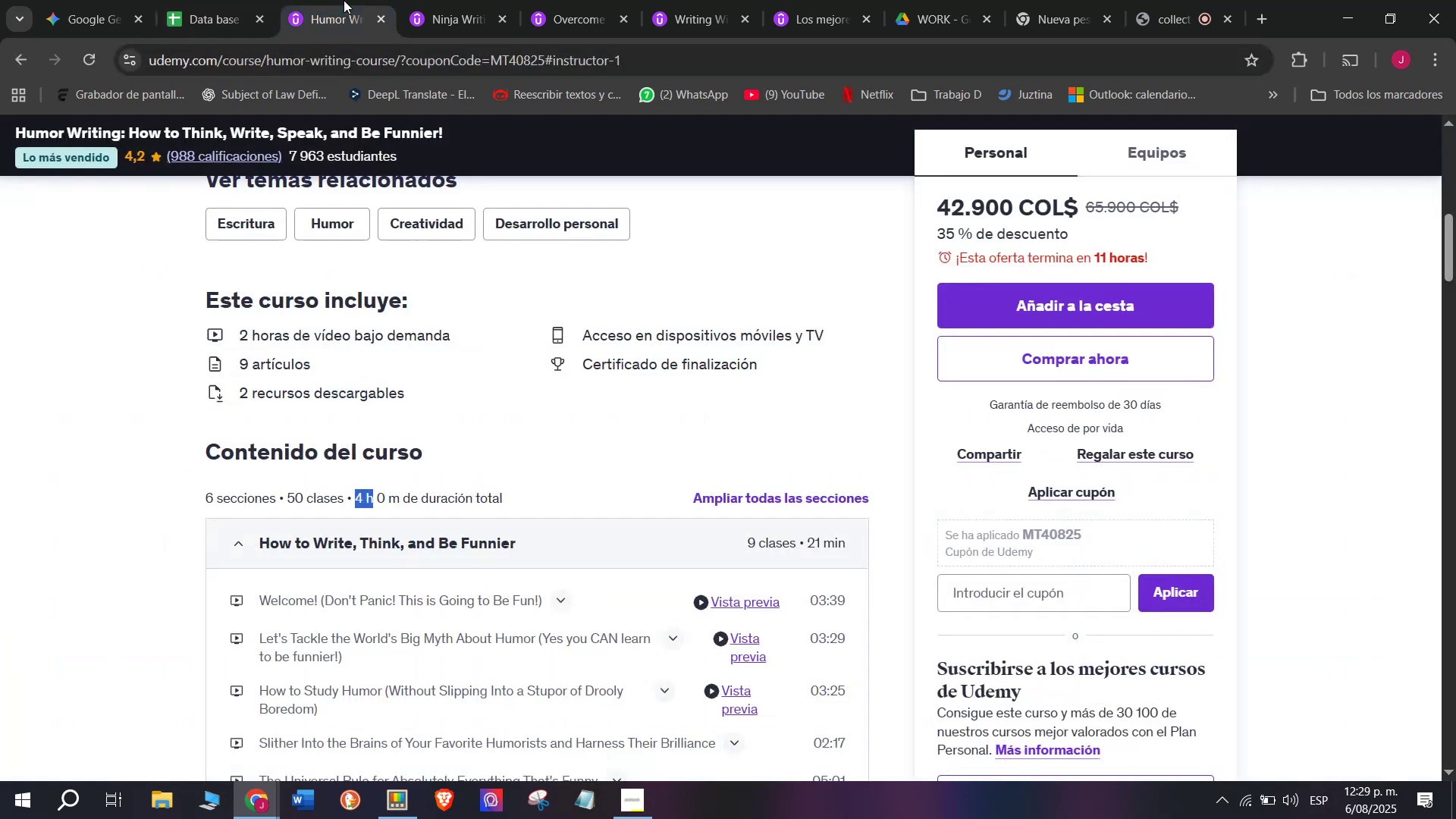 
scroll: coordinate [375, 447], scroll_direction: up, amount: 3.0
 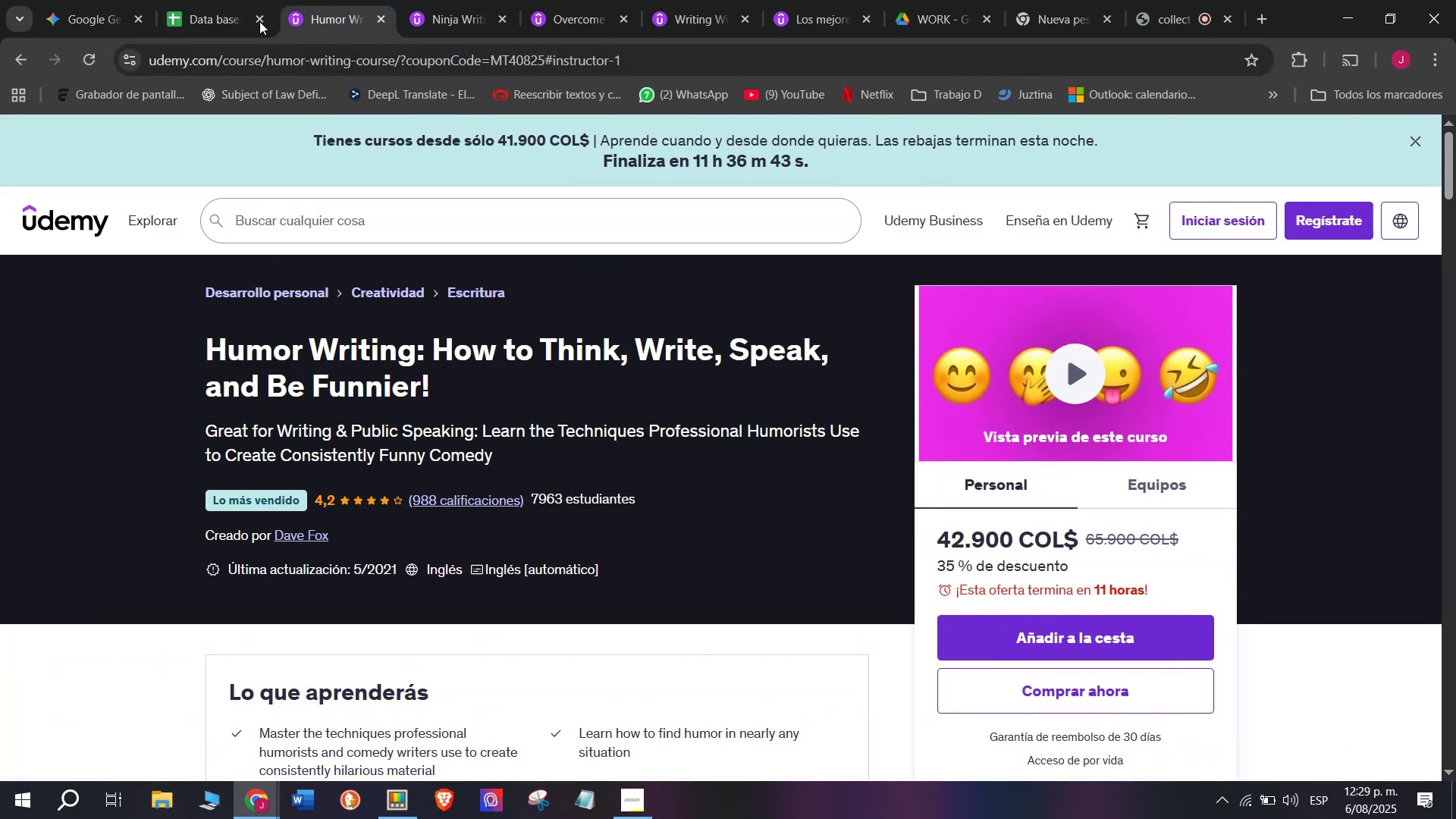 
left_click([186, 0])
 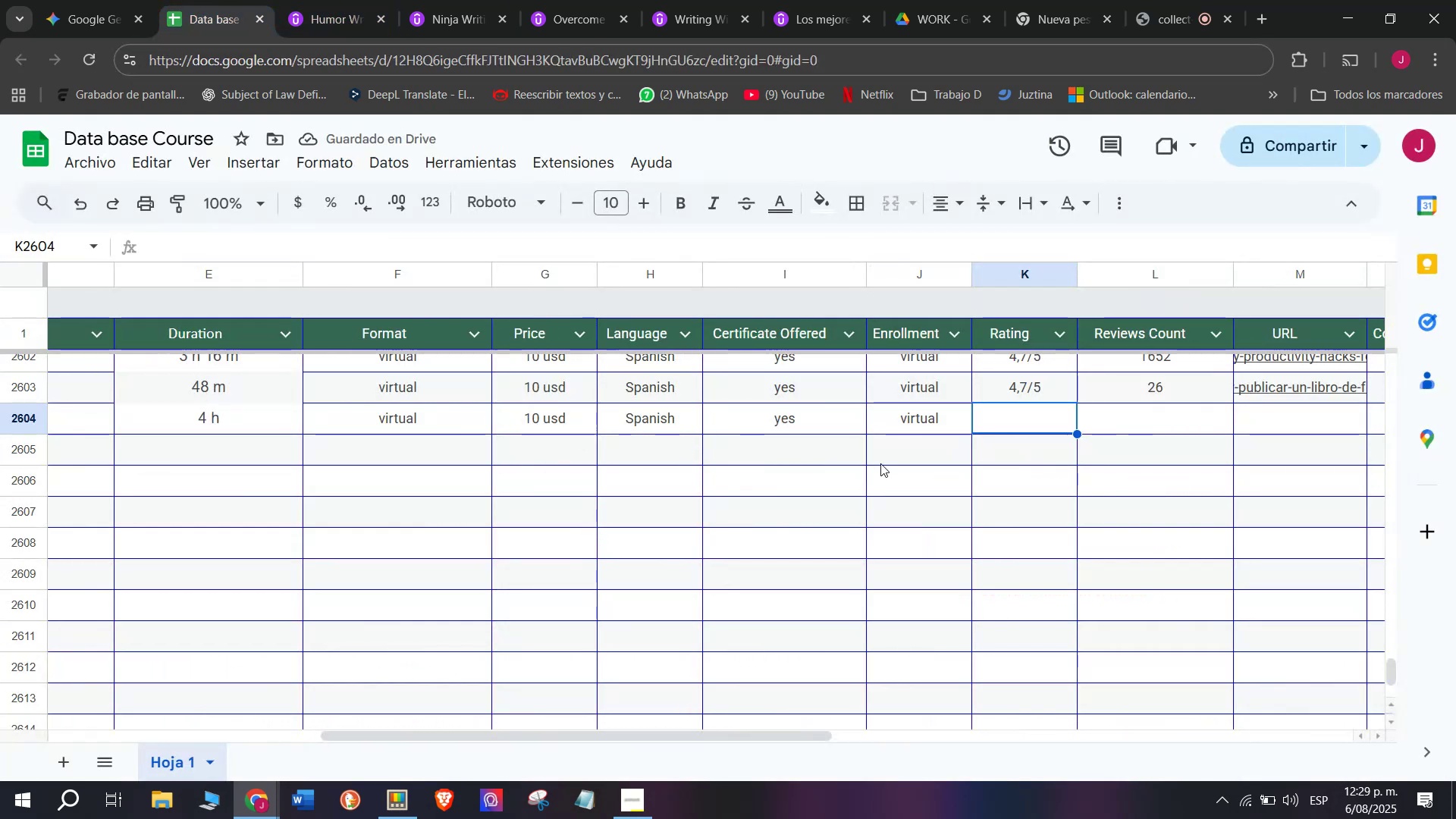 
scroll: coordinate [943, 413], scroll_direction: up, amount: 1.0
 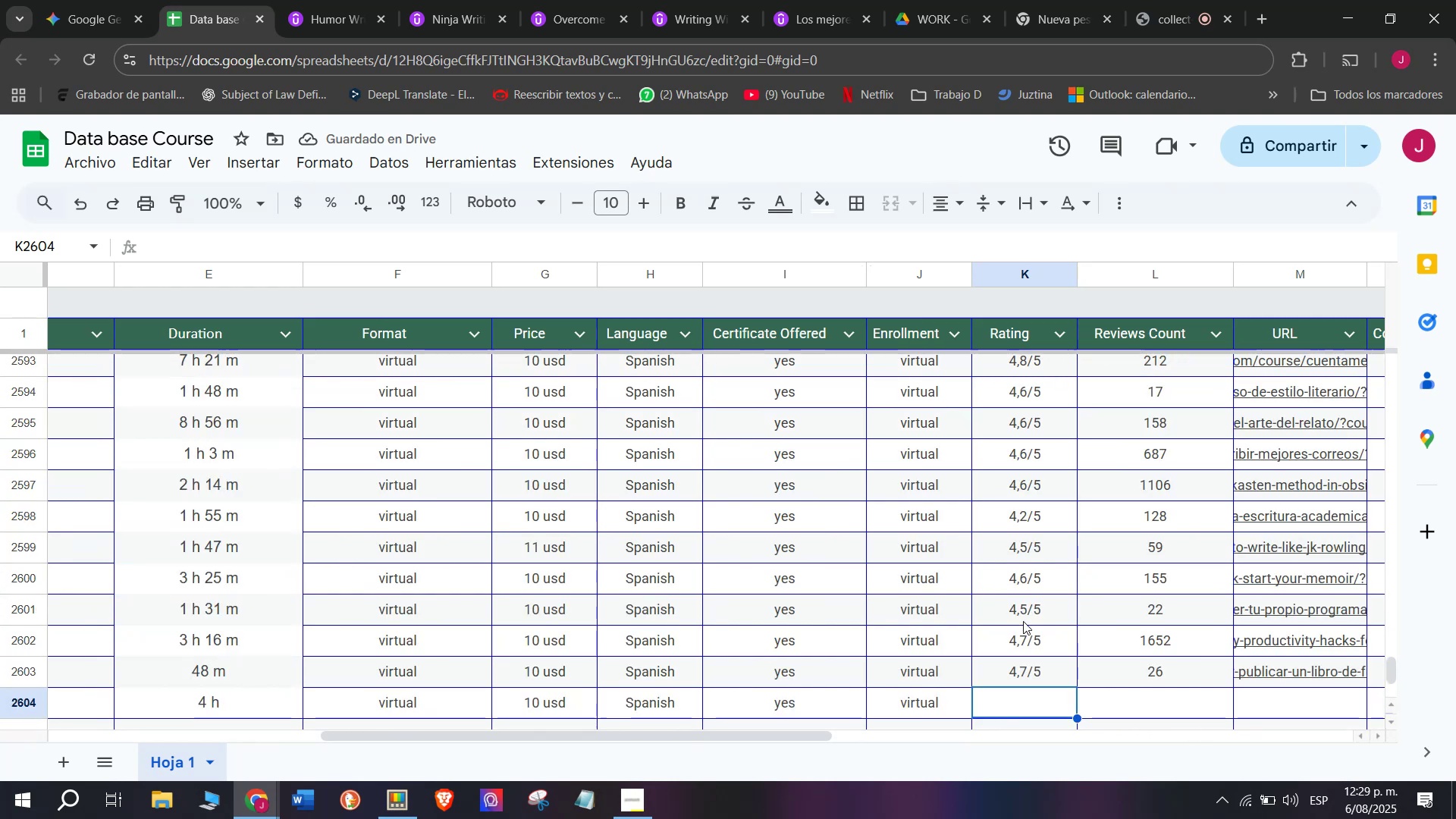 
scroll: coordinate [1022, 598], scroll_direction: down, amount: 1.0
 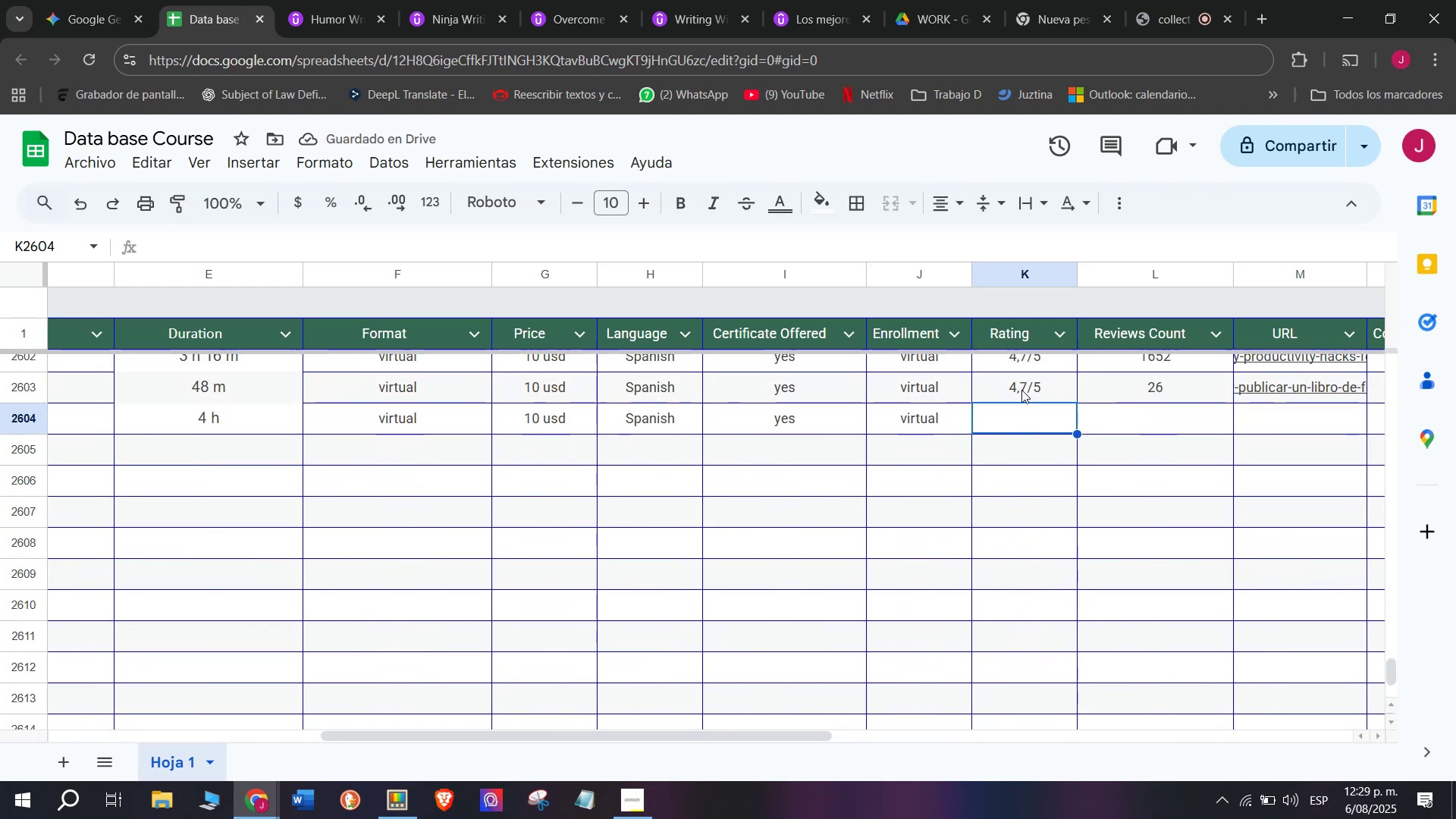 
left_click([1021, 388])
 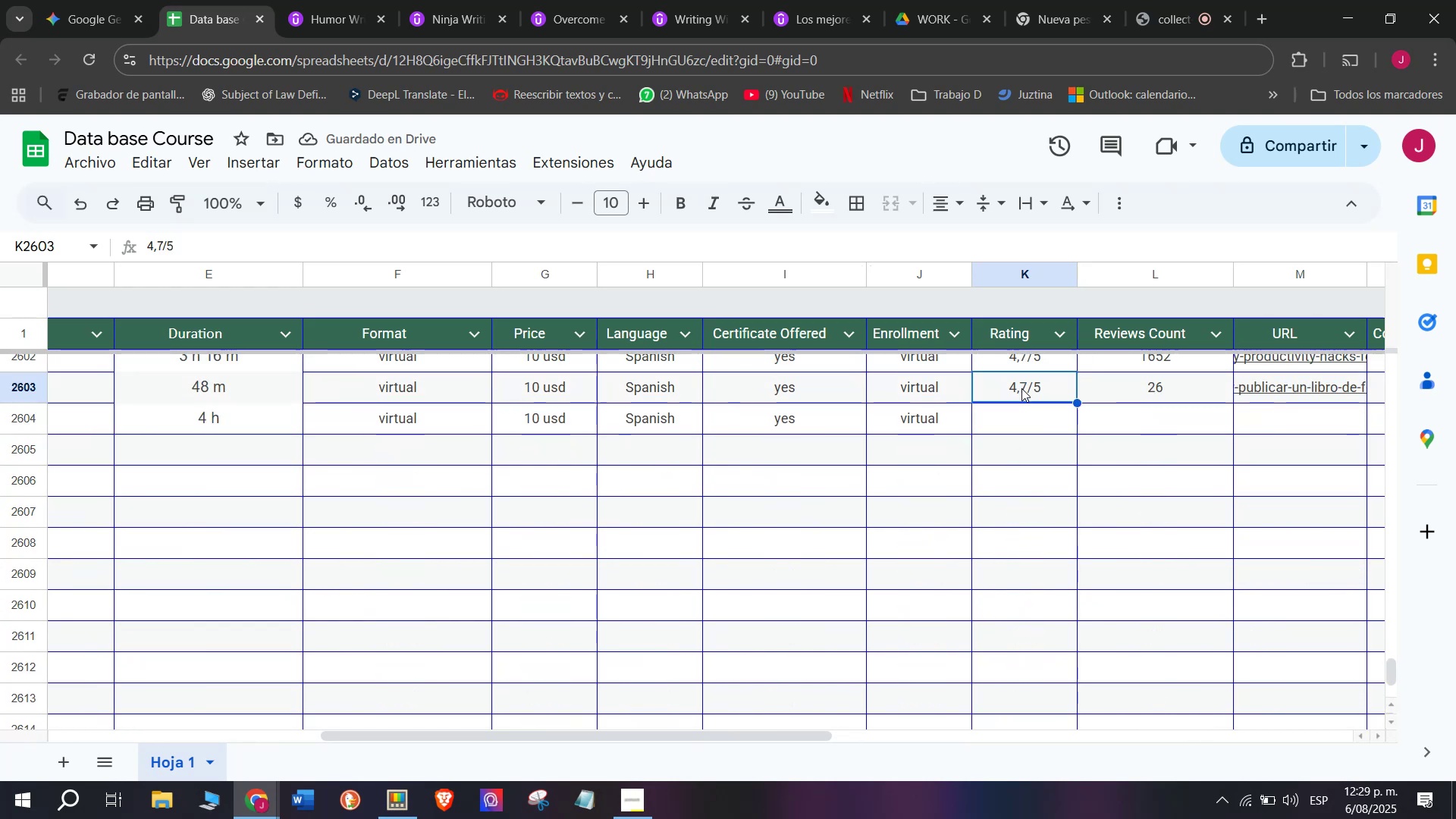 
key(Control+ControlLeft)
 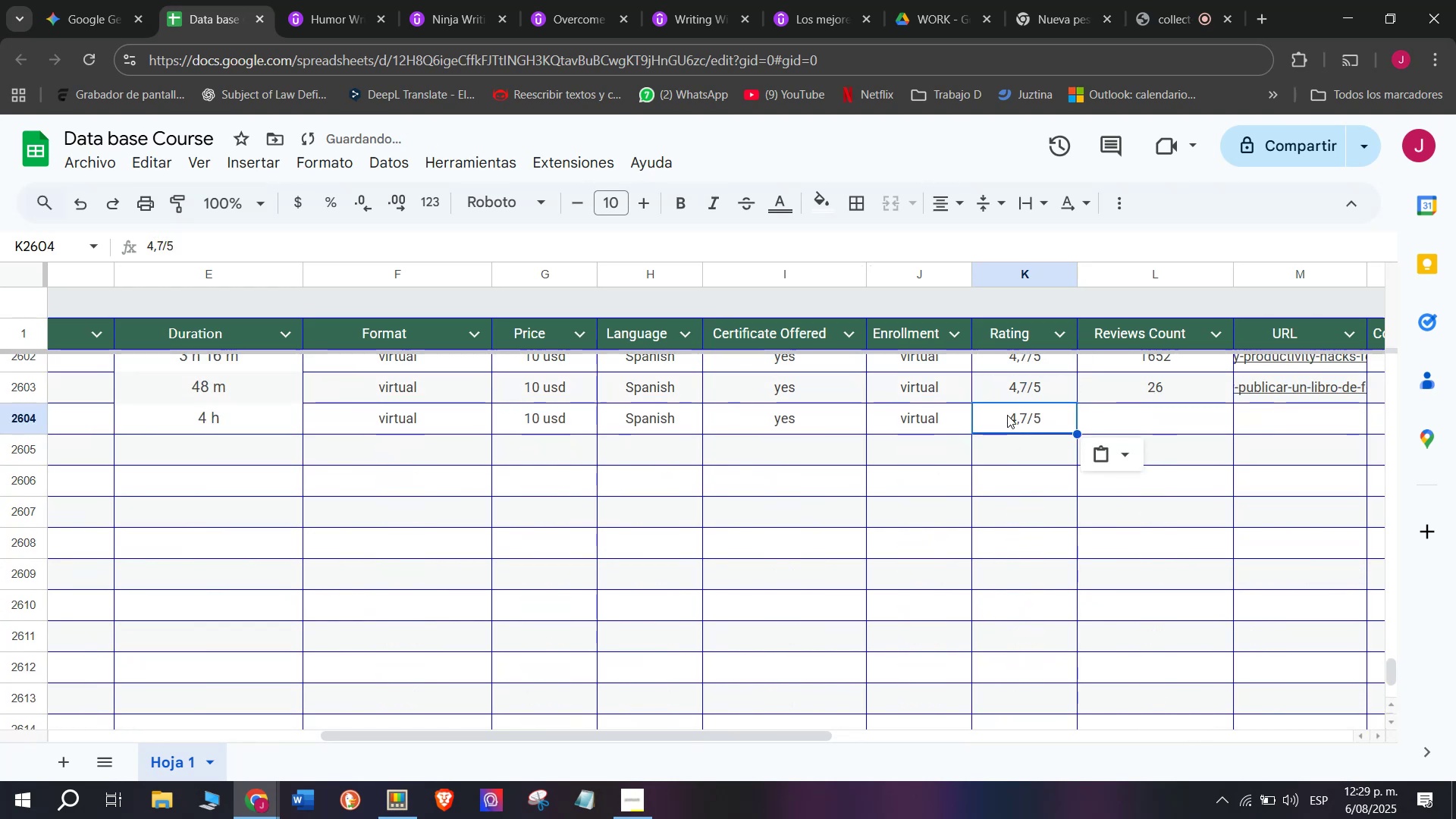 
key(Break)
 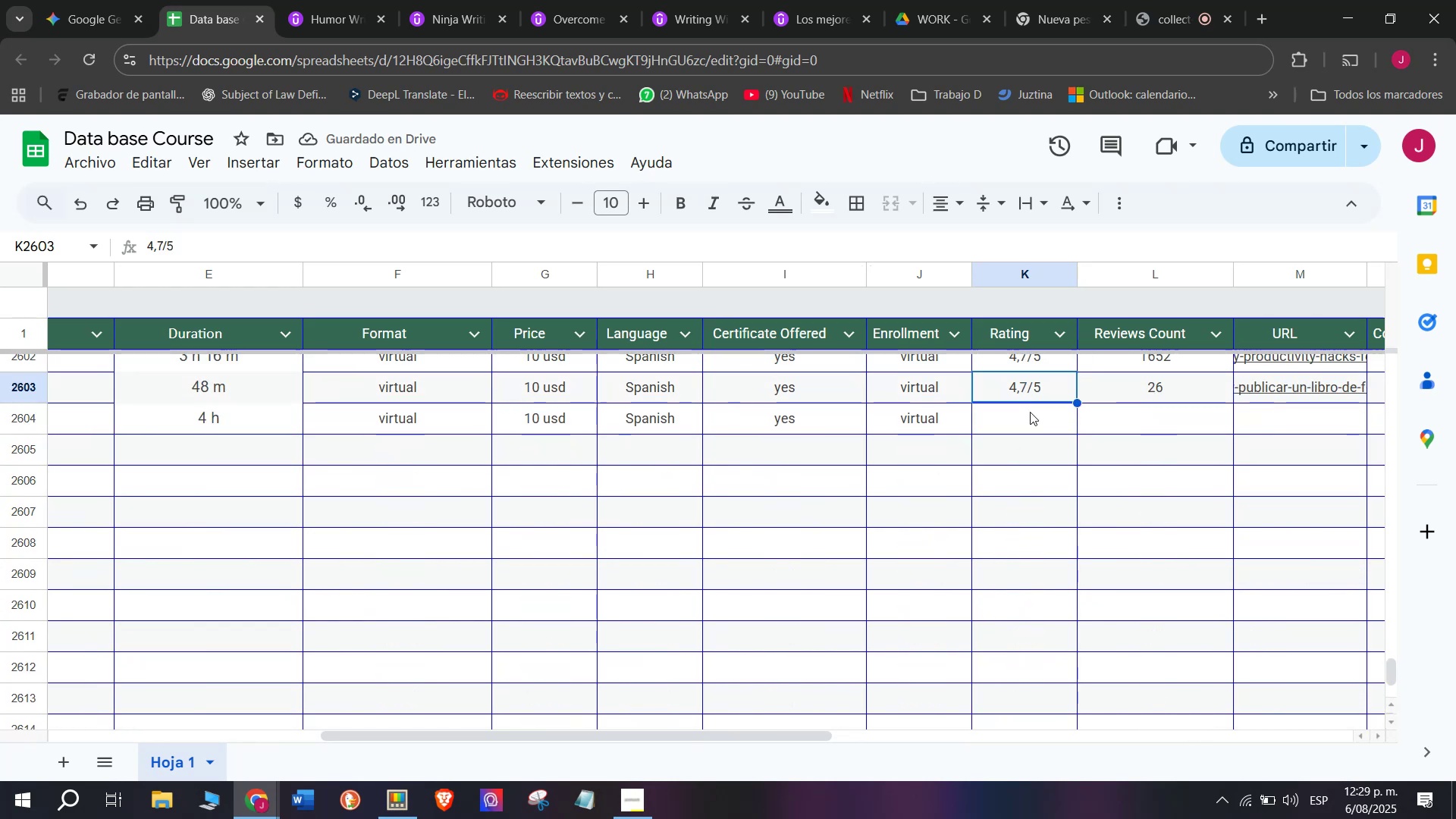 
key(Control+C)
 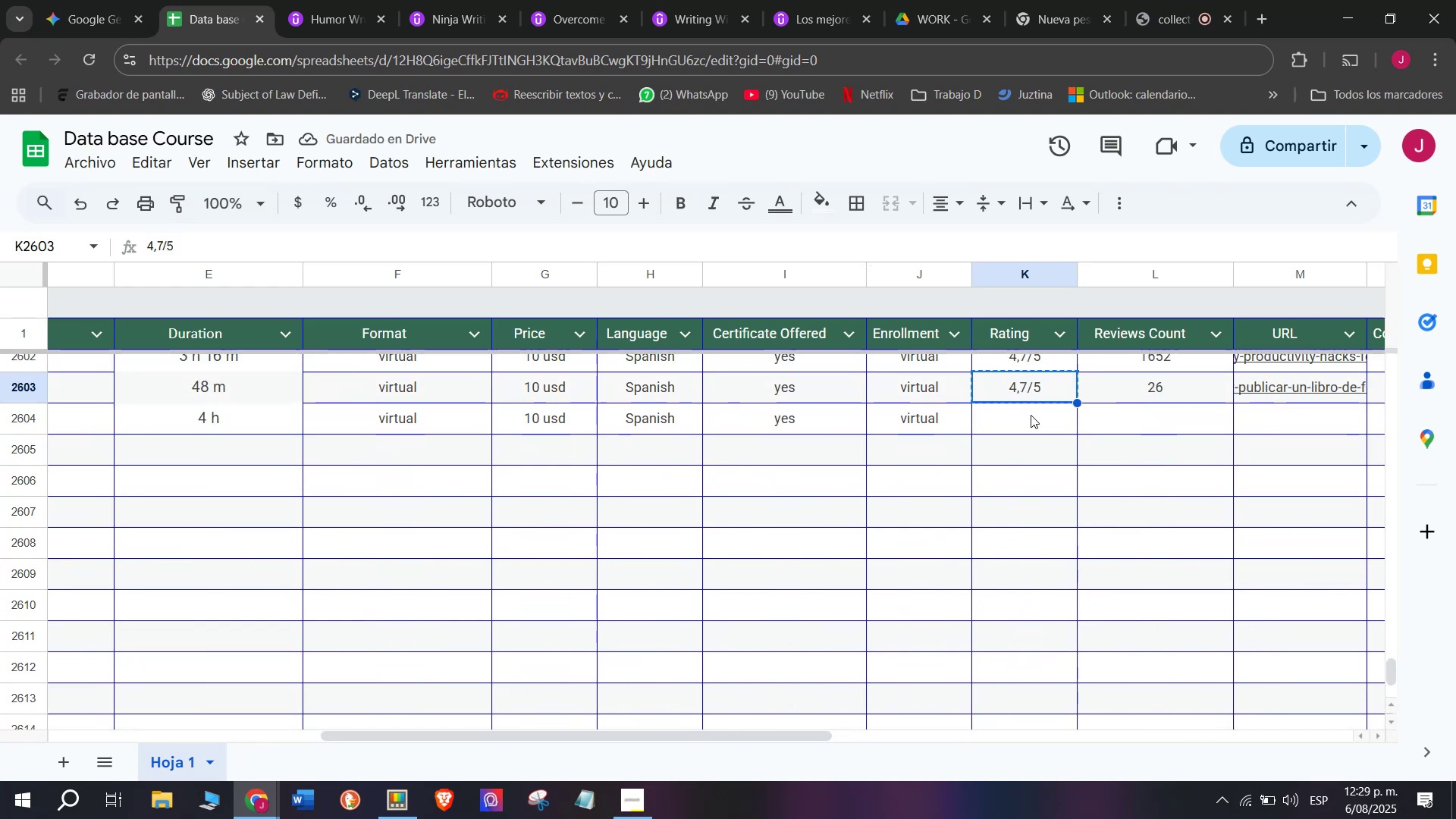 
double_click([1031, 415])
 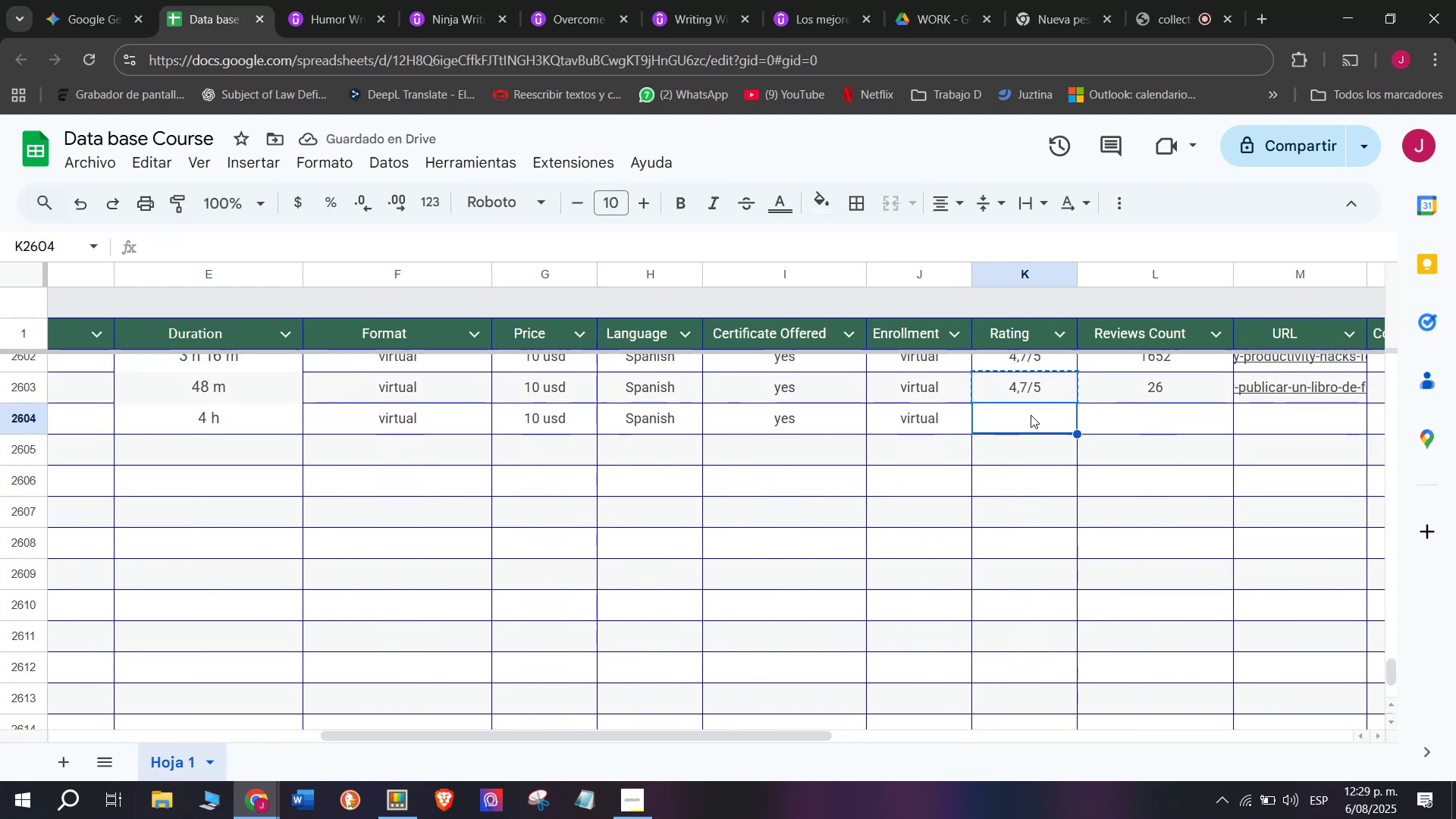 
key(Control+ControlLeft)
 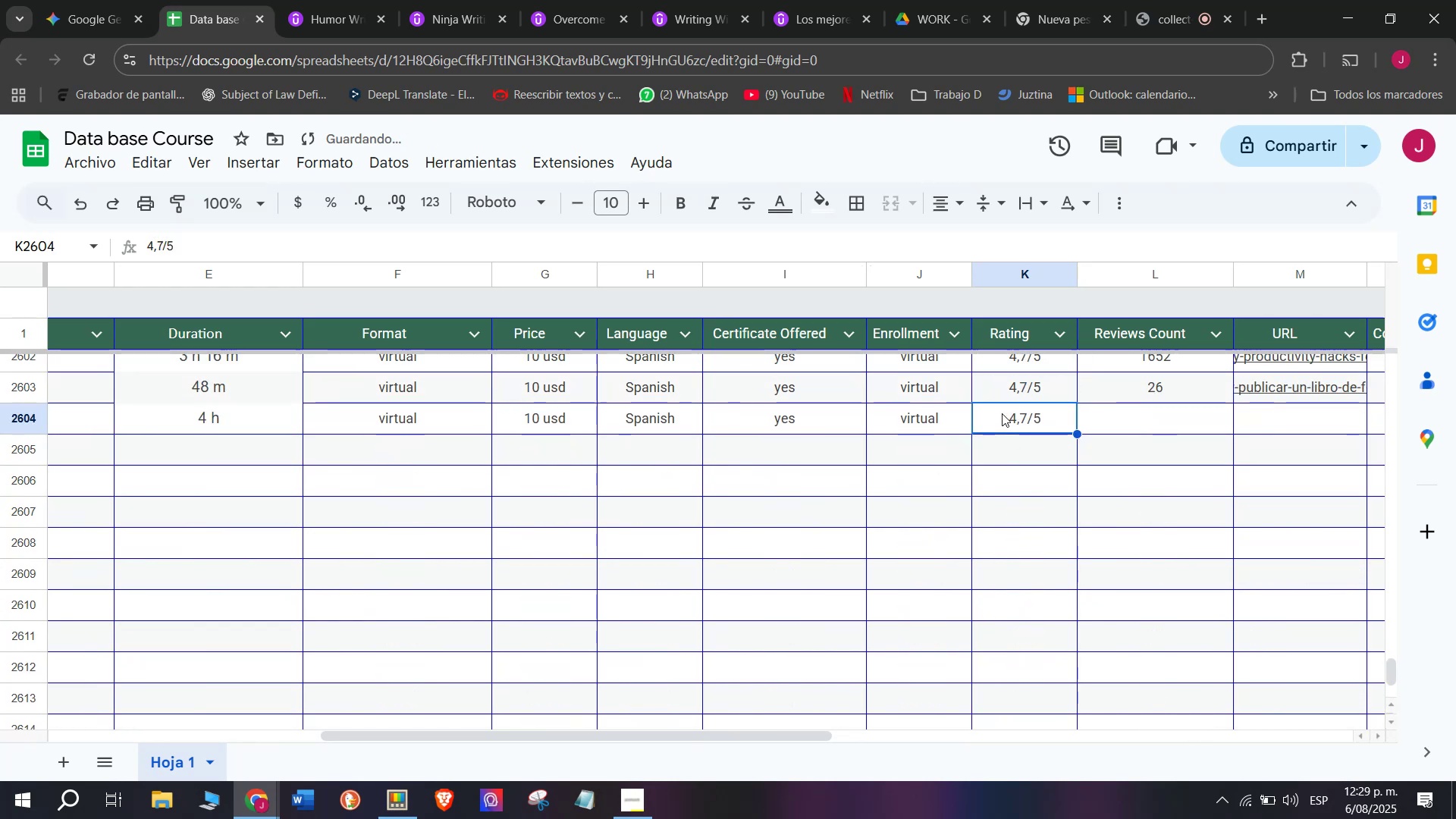 
key(Z)
 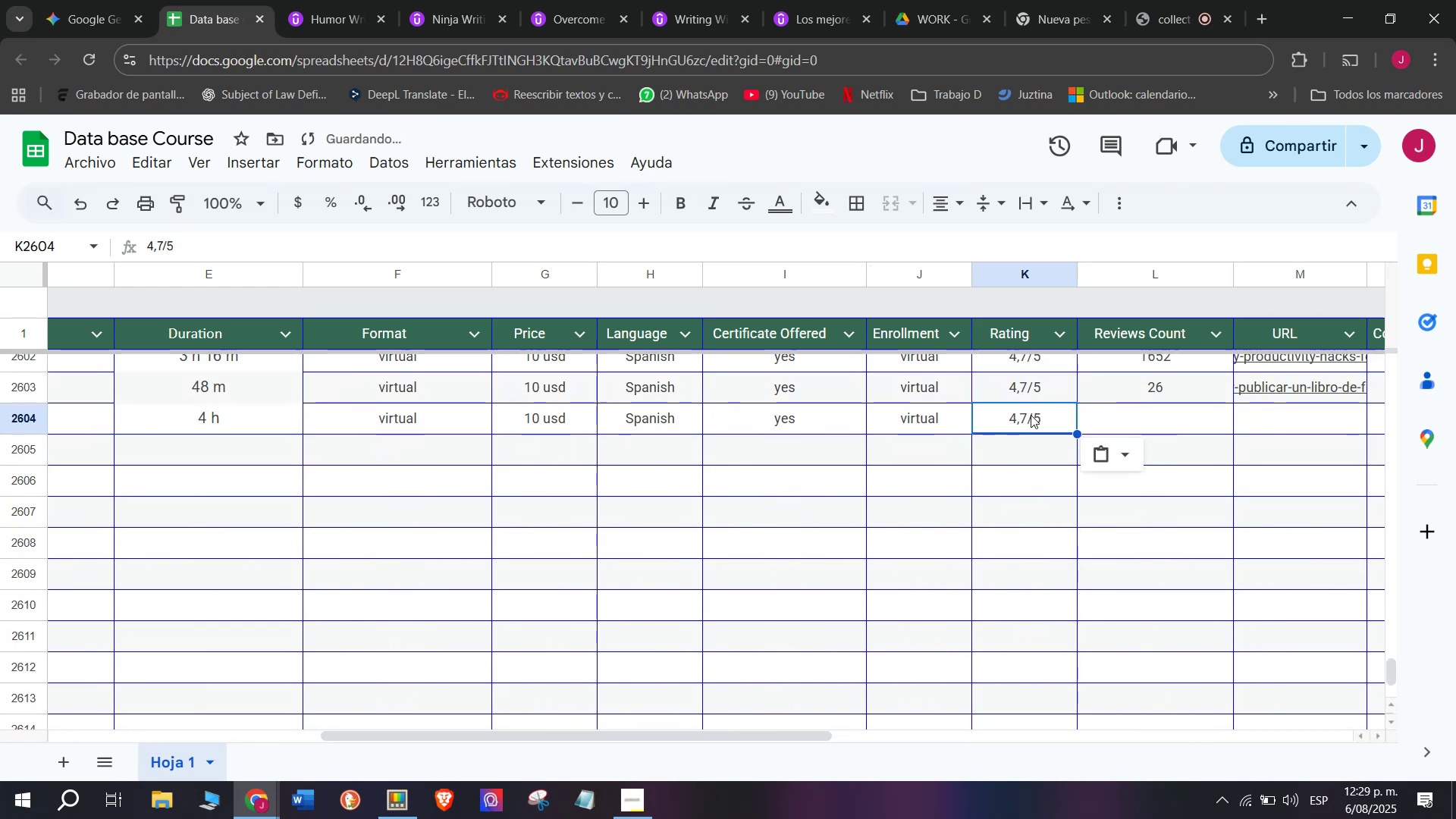 
key(Control+V)
 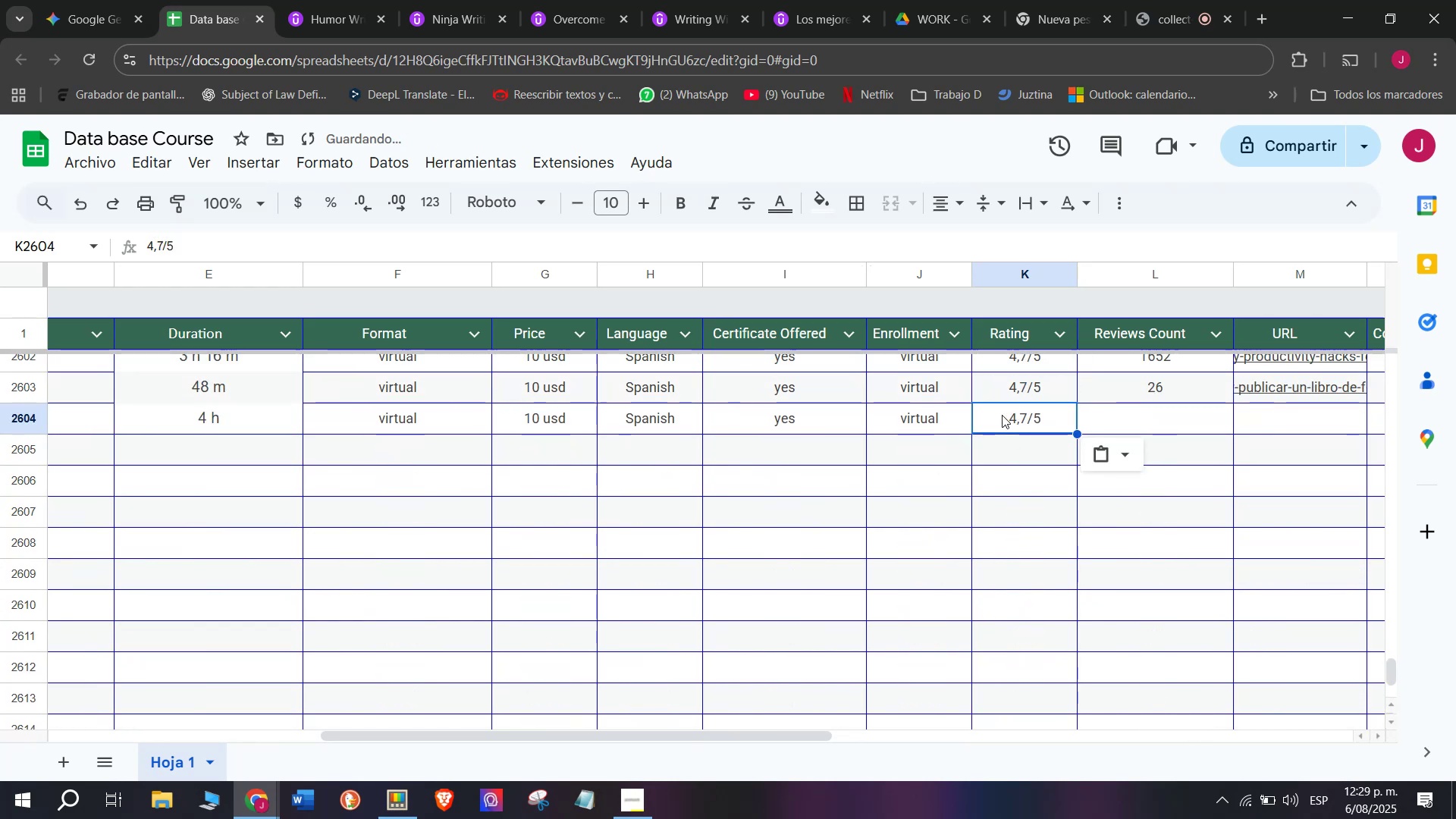 
triple_click([1002, 413])
 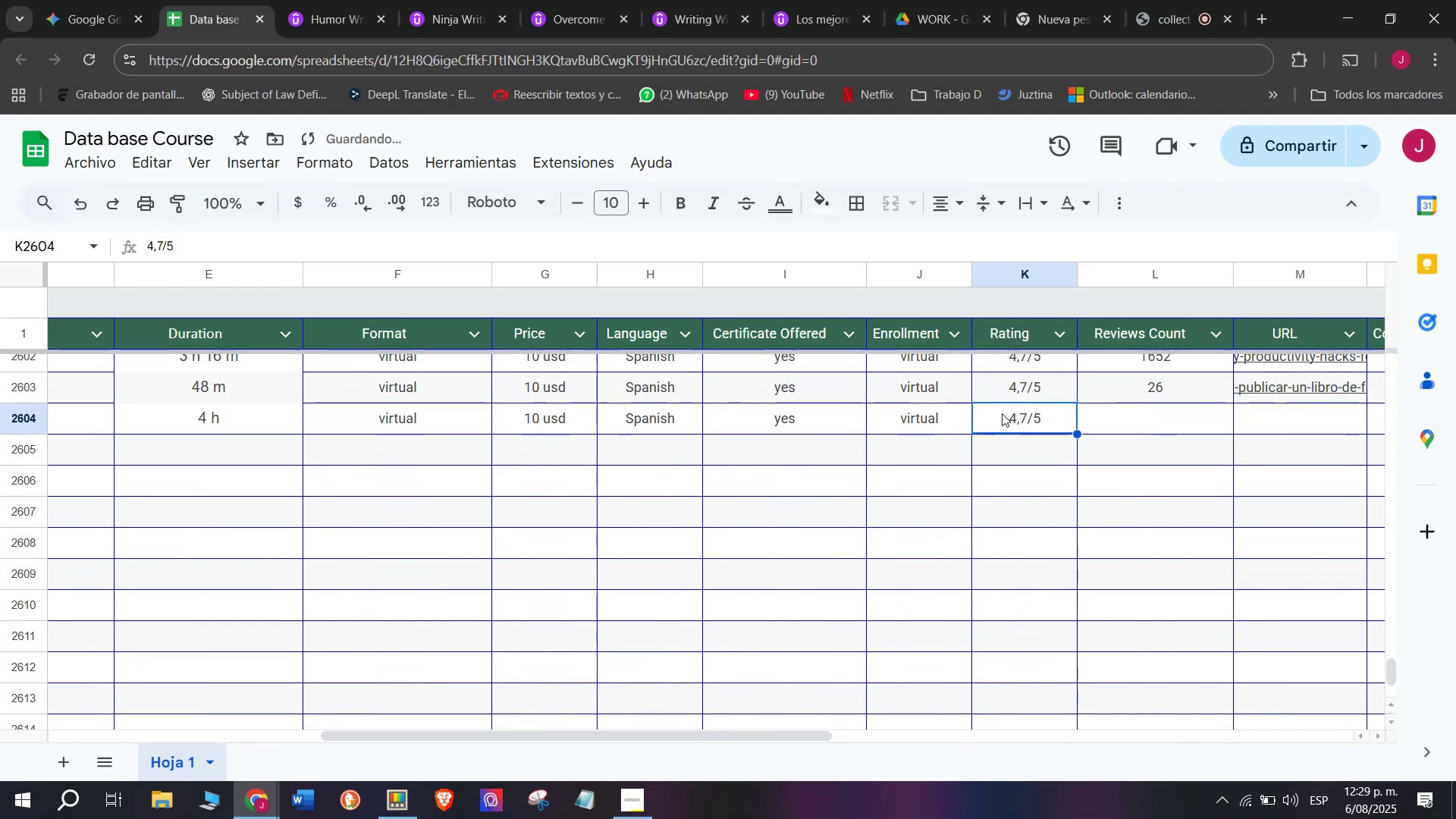 
triple_click([1002, 413])
 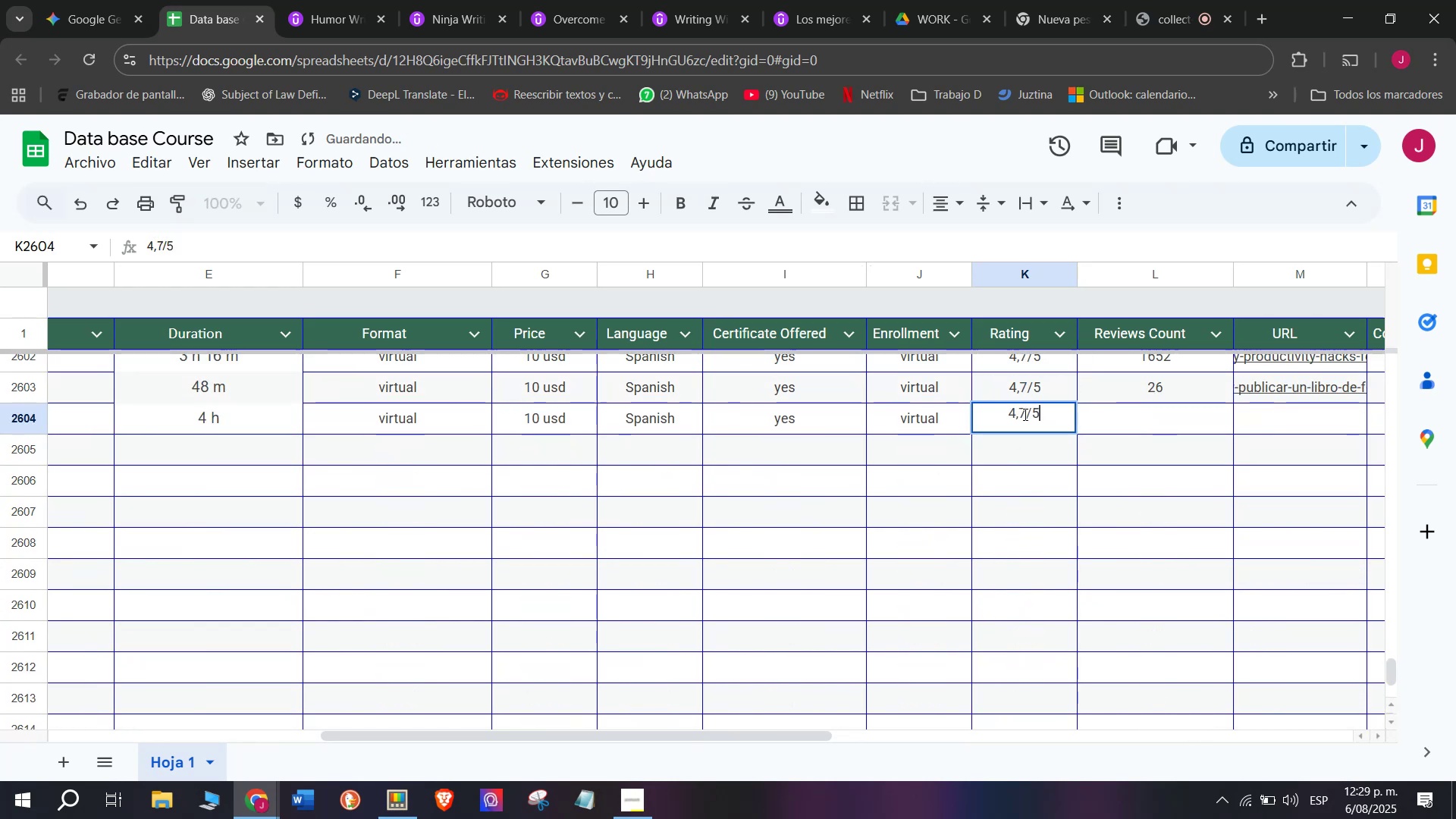 
left_click([1024, 414])
 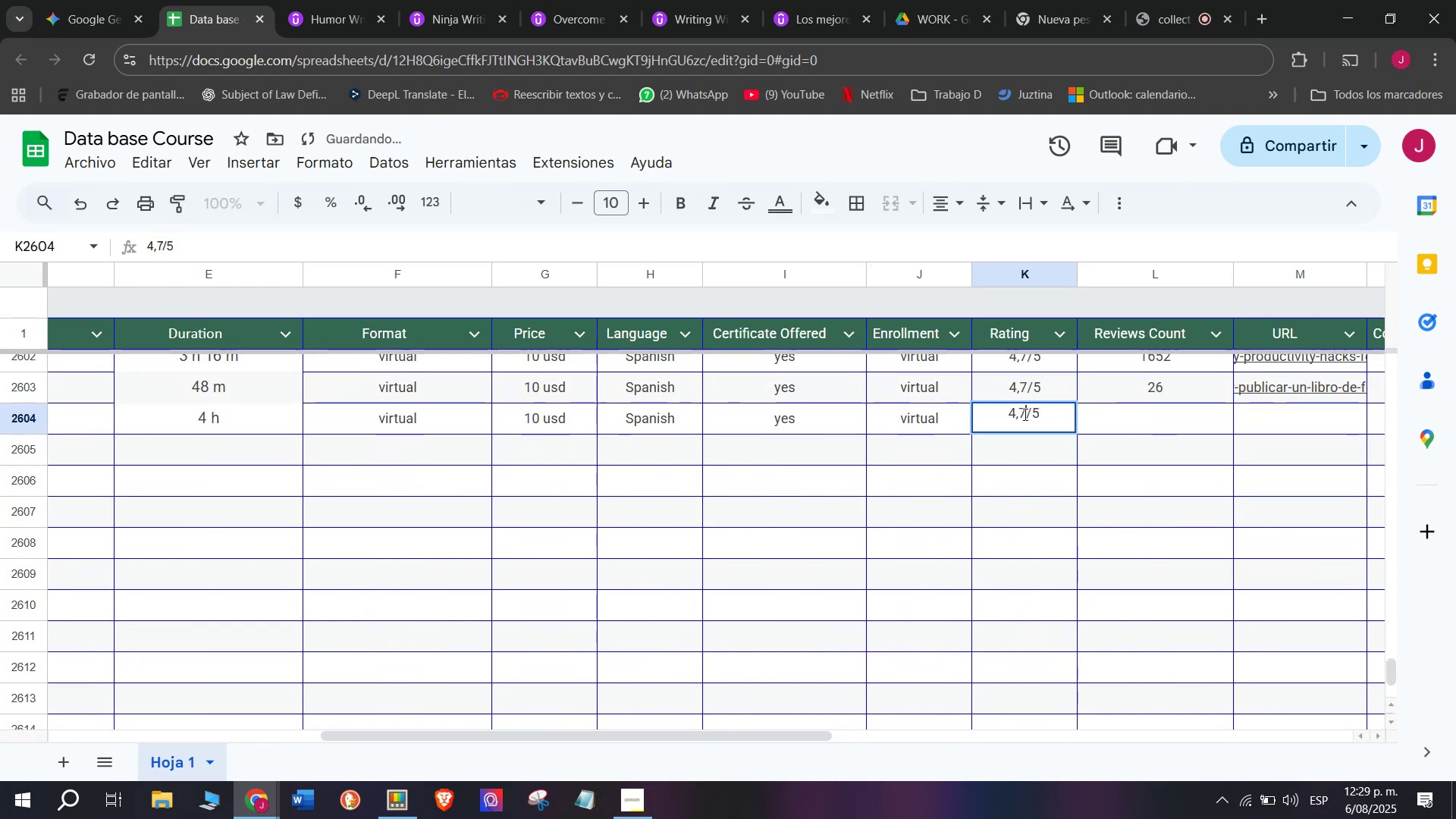 
key(Backspace)
type(q2)
 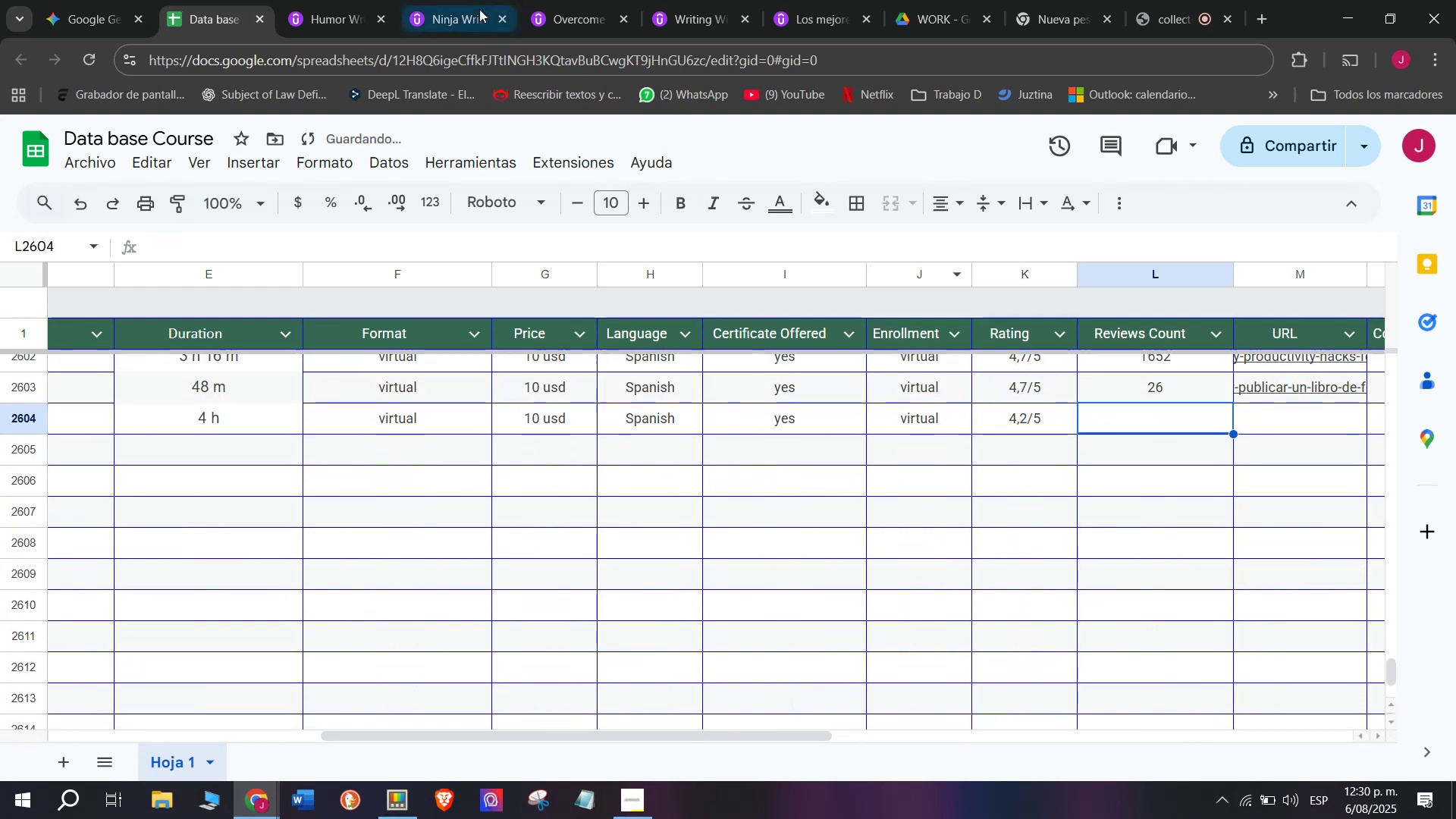 
left_click([330, 0])
 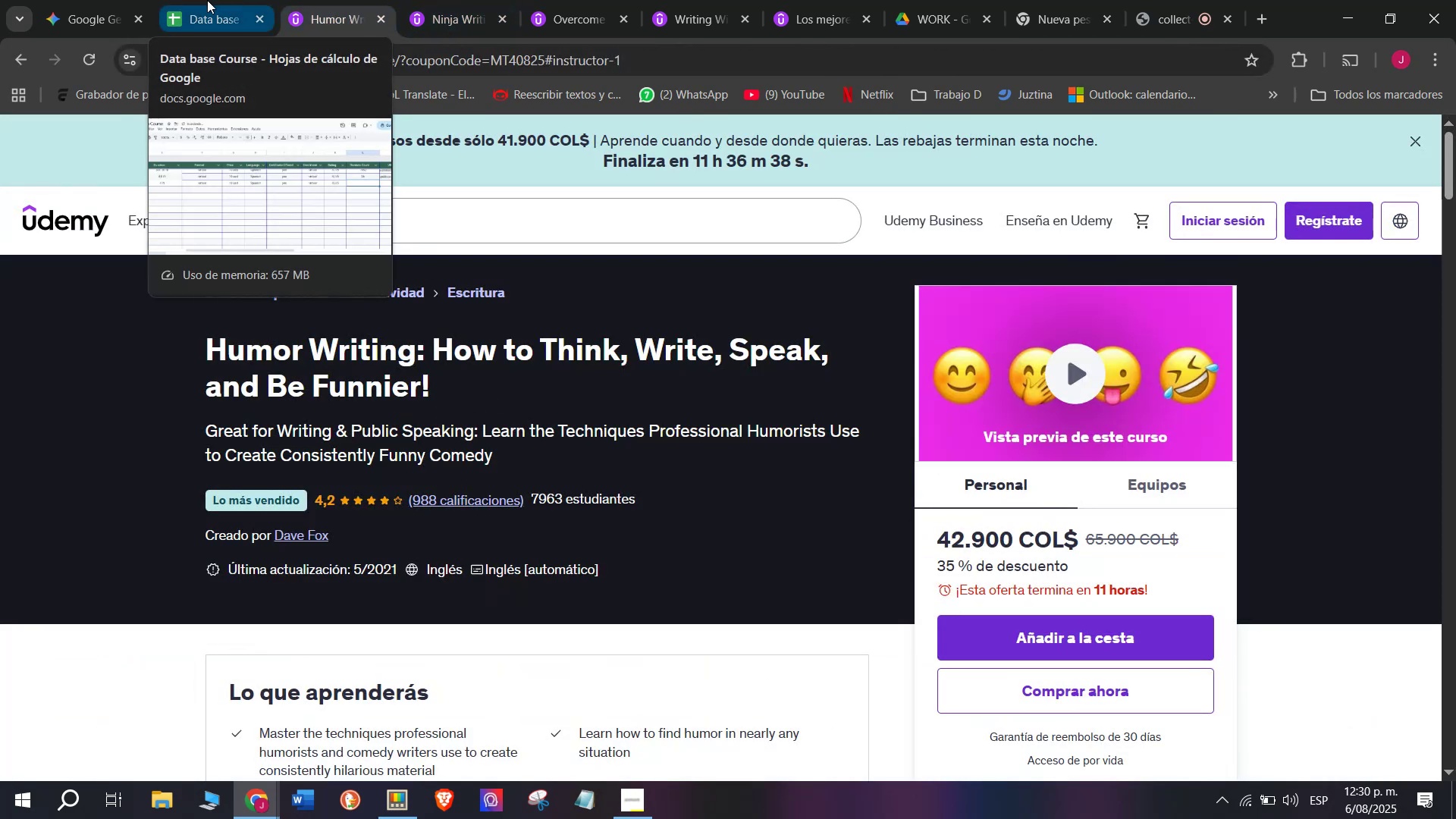 
left_click([207, 0])
 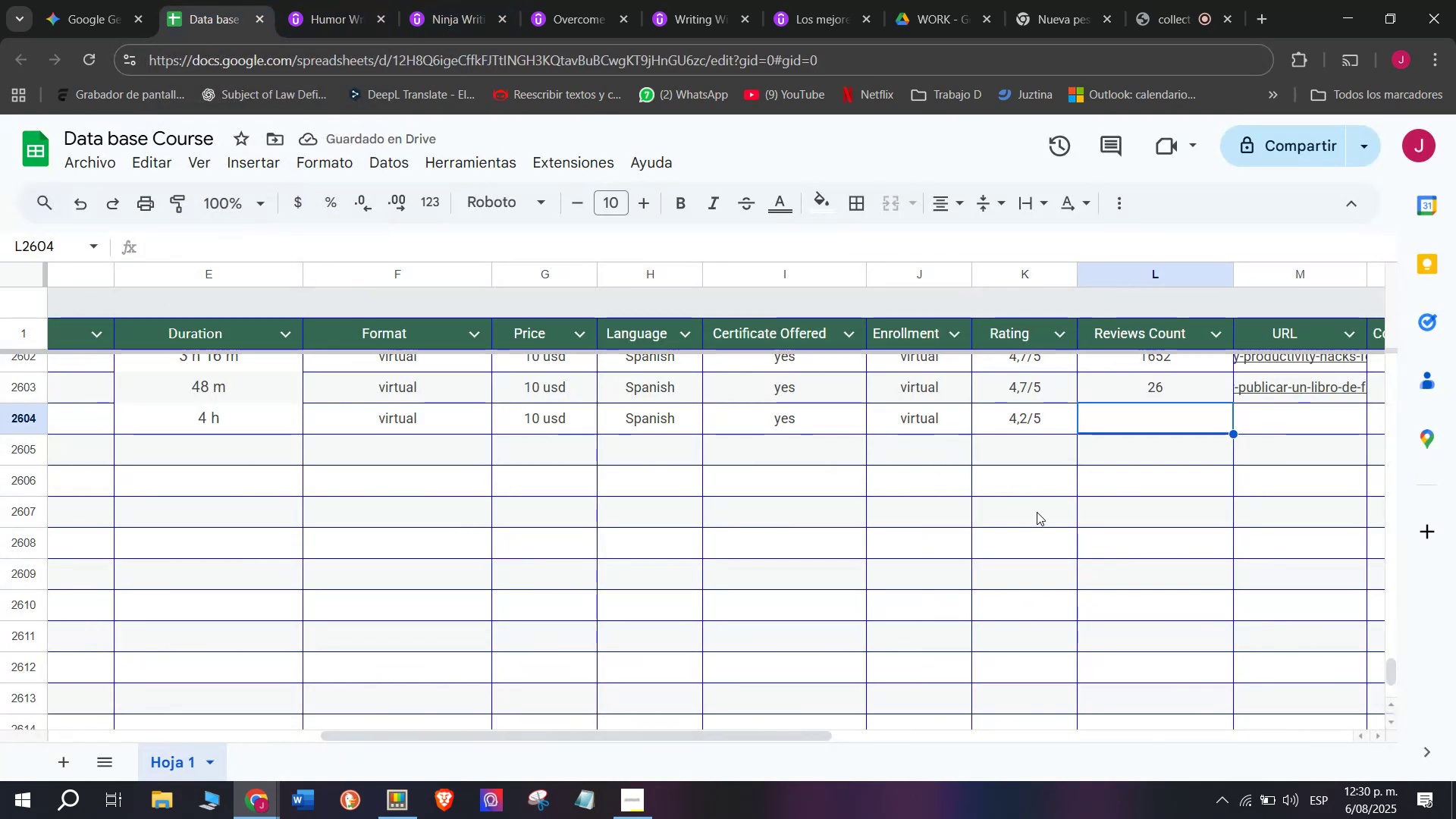 
type(988)
 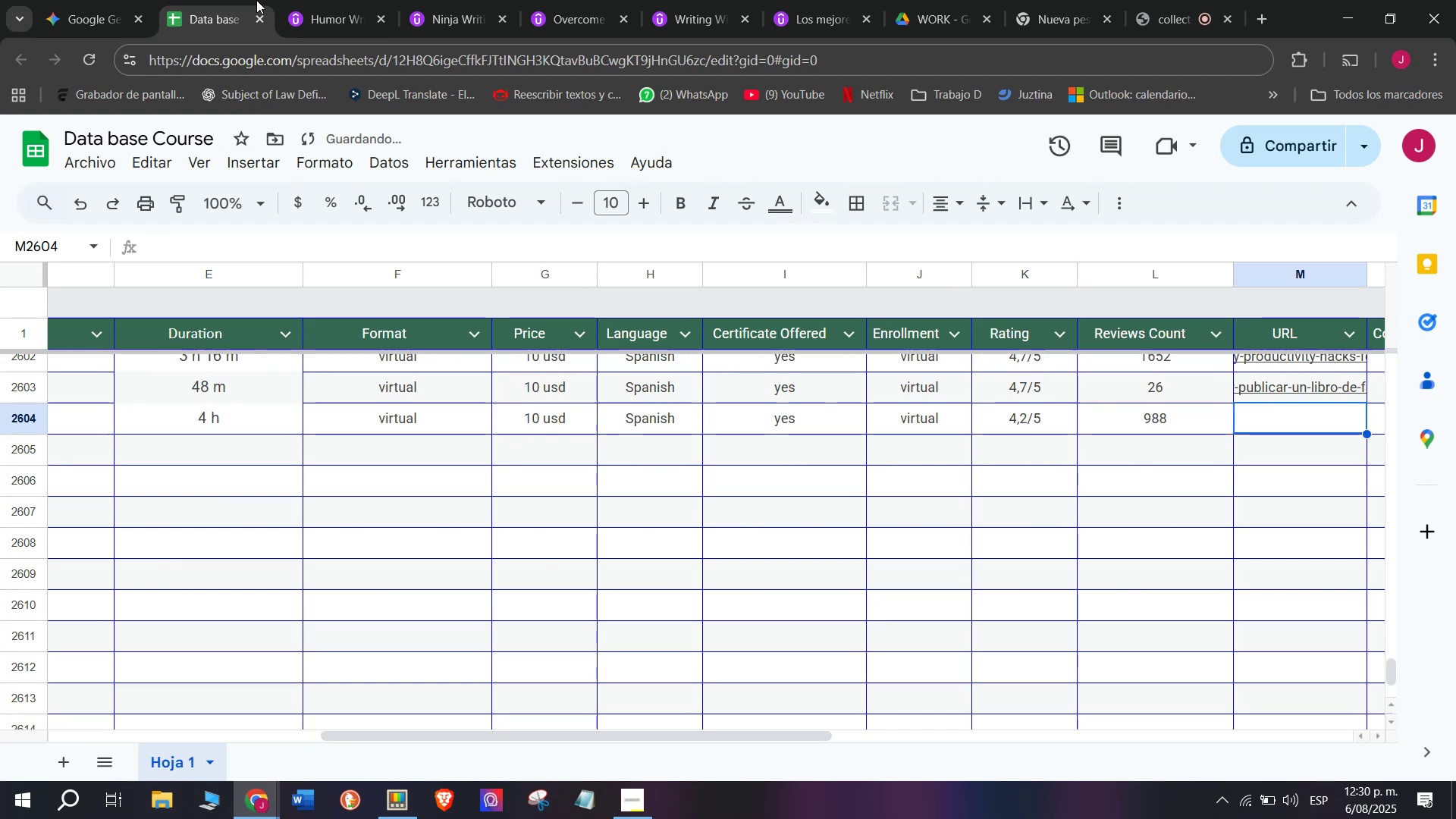 
double_click([331, 67])
 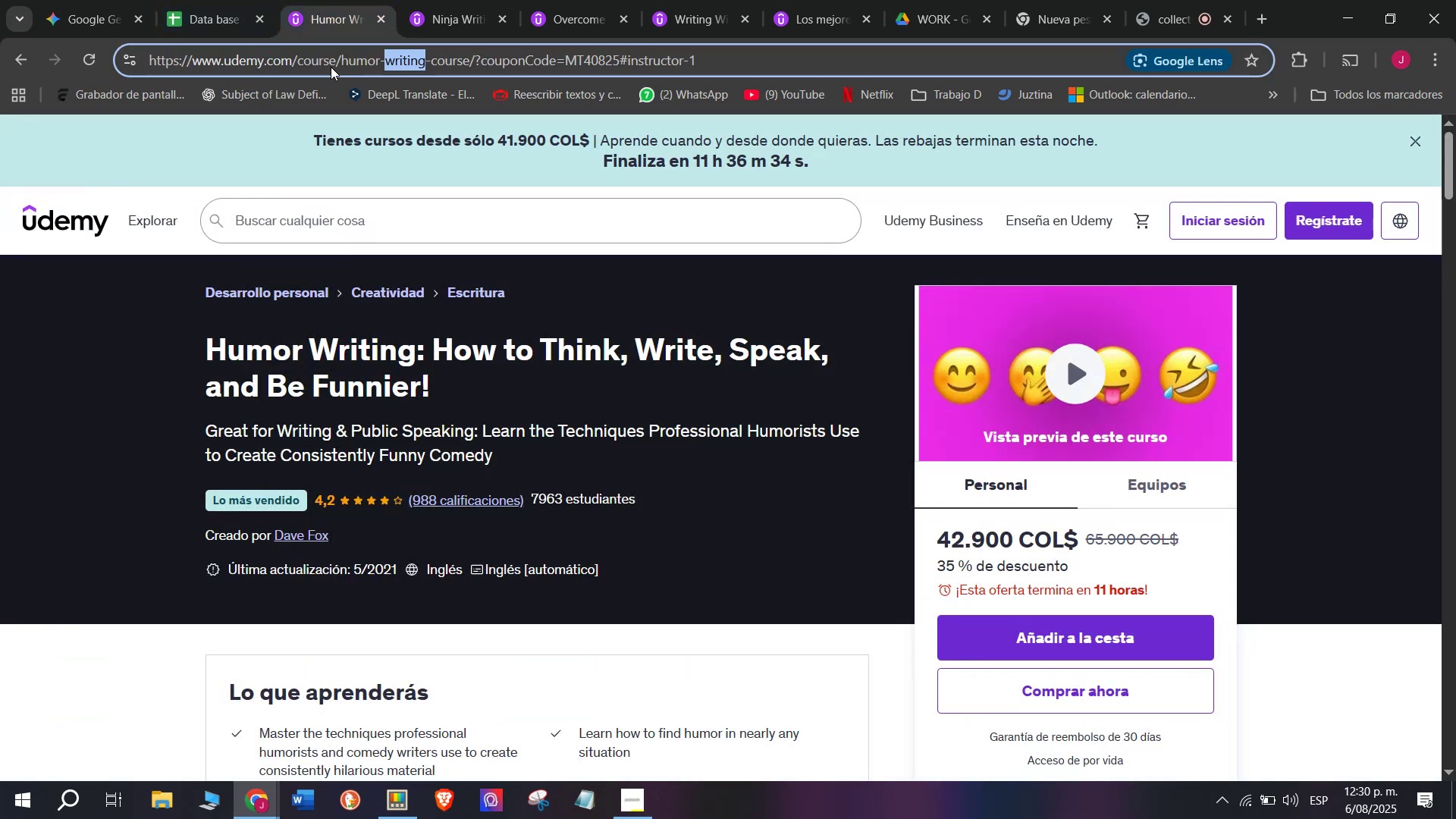 
triple_click([331, 67])
 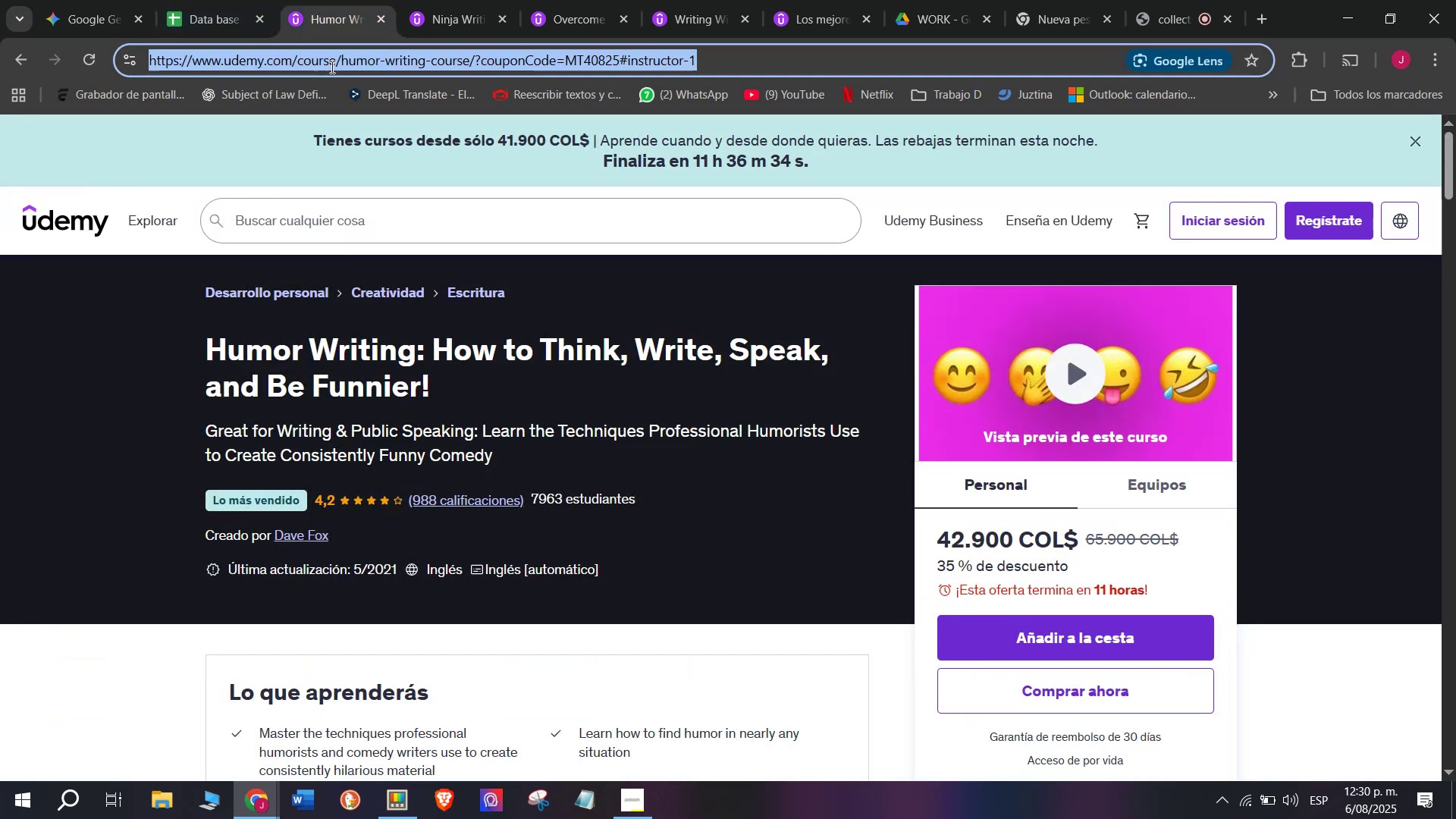 
triple_click([331, 67])
 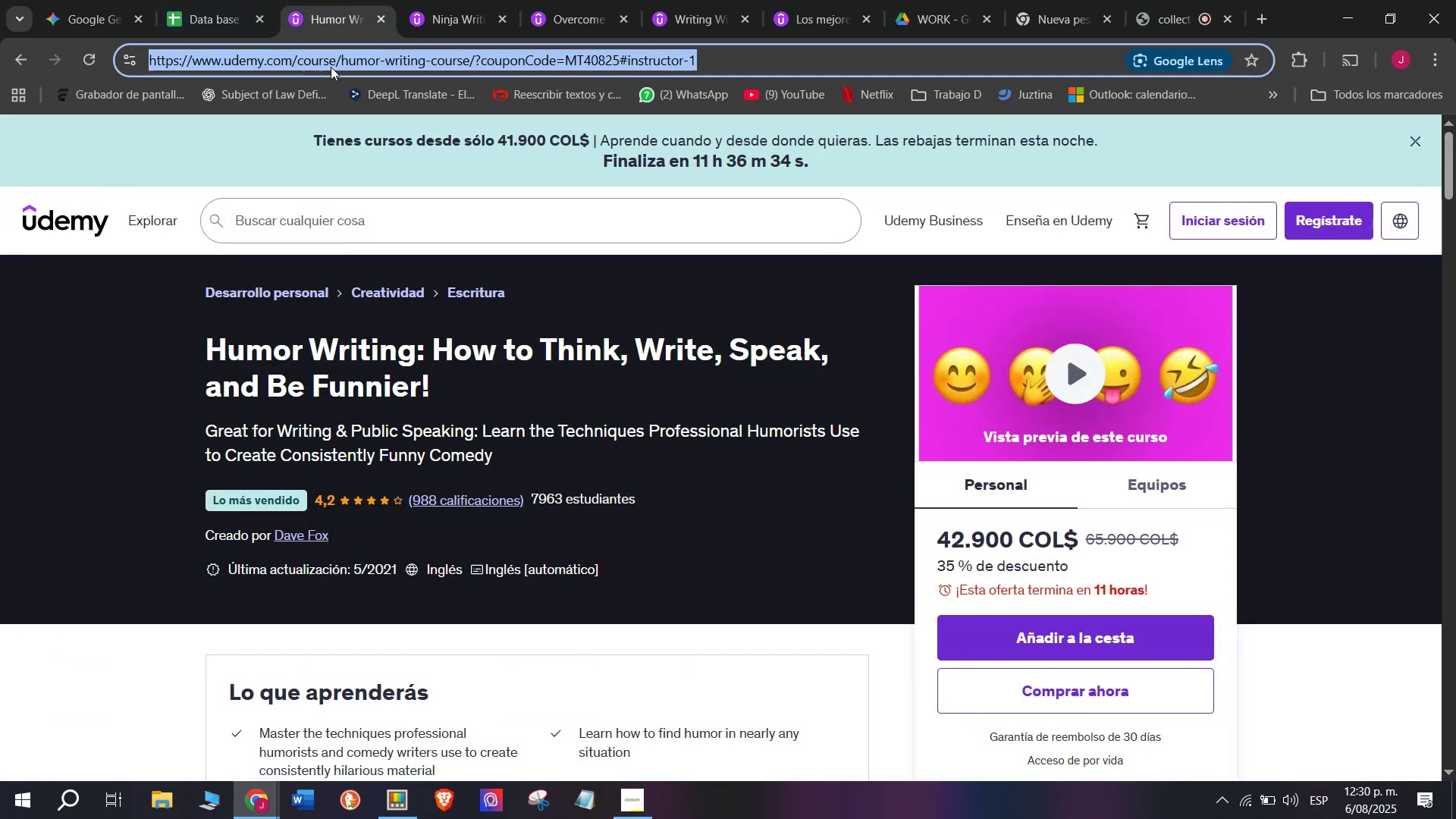 
key(Break)
 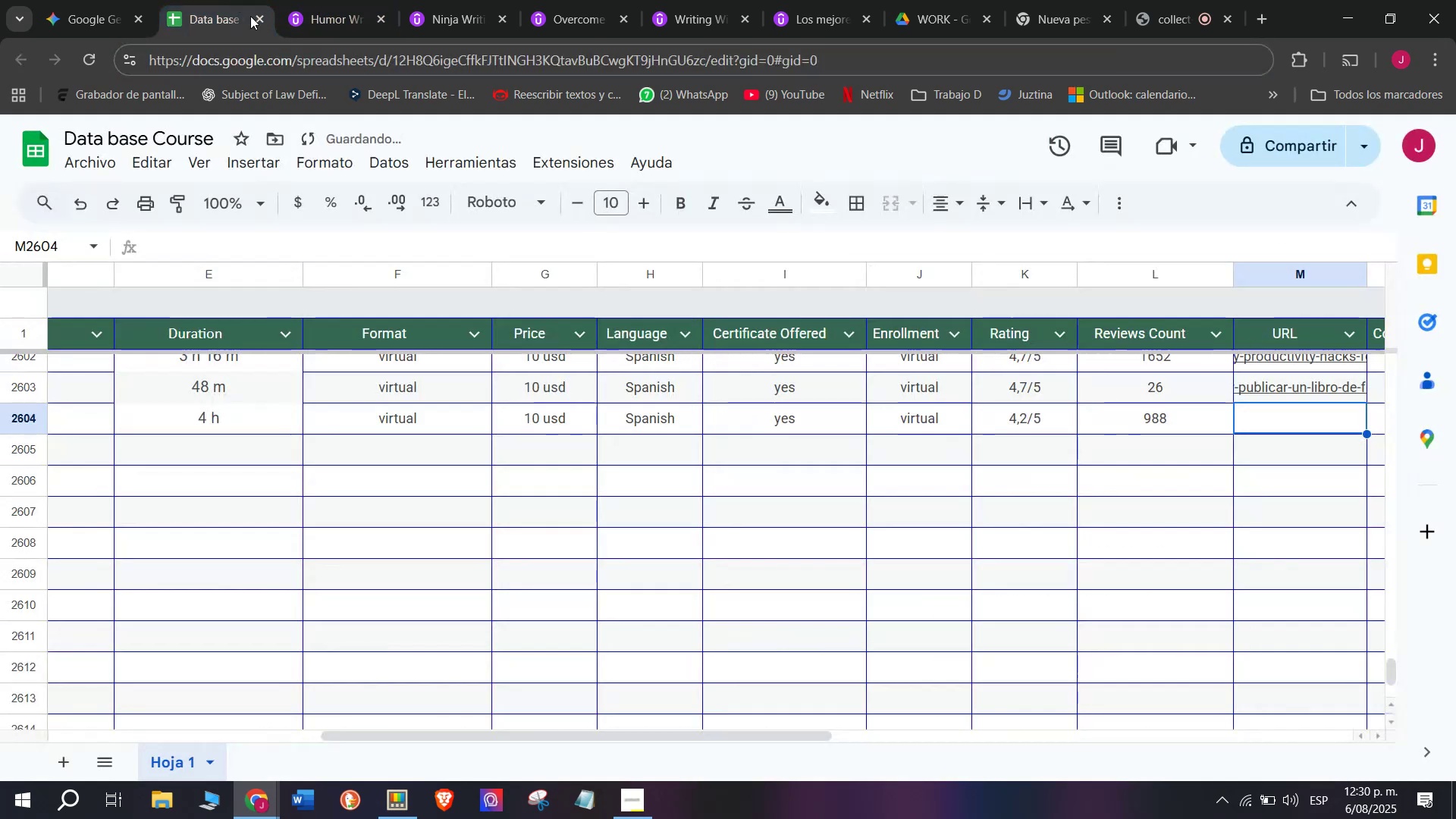 
key(Control+ControlLeft)
 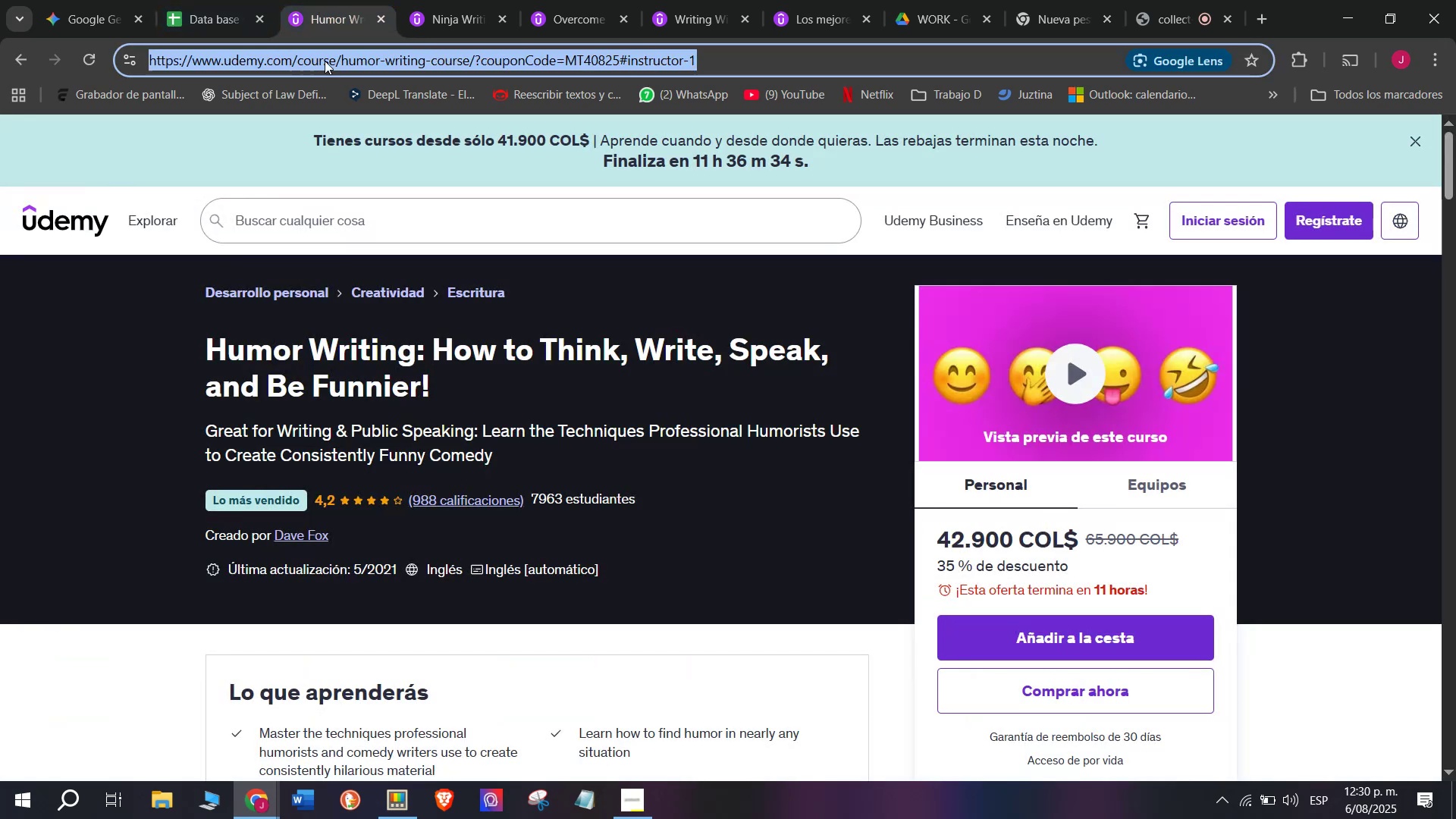 
key(Control+C)
 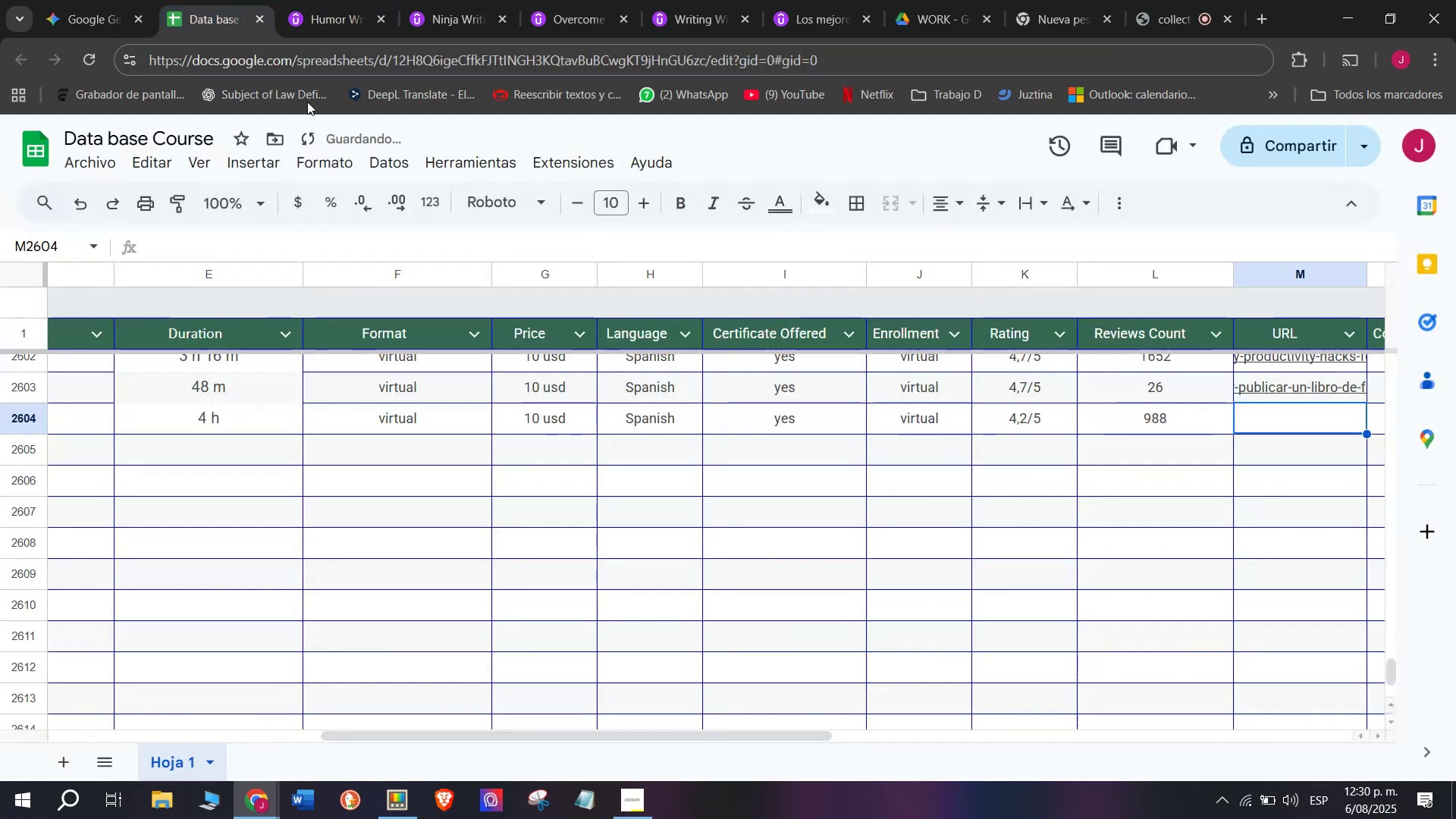 
key(Control+ControlLeft)
 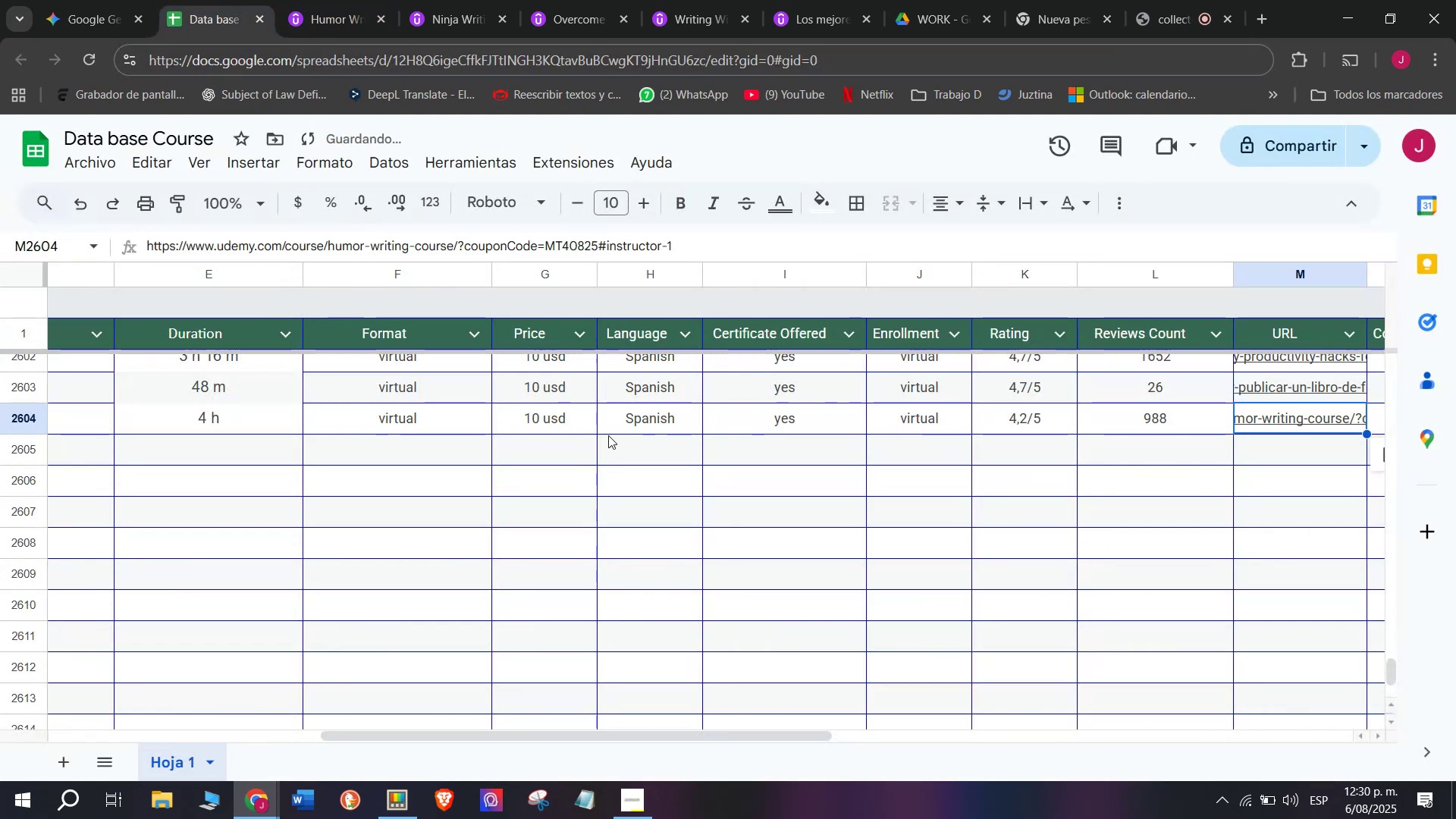 
key(Z)
 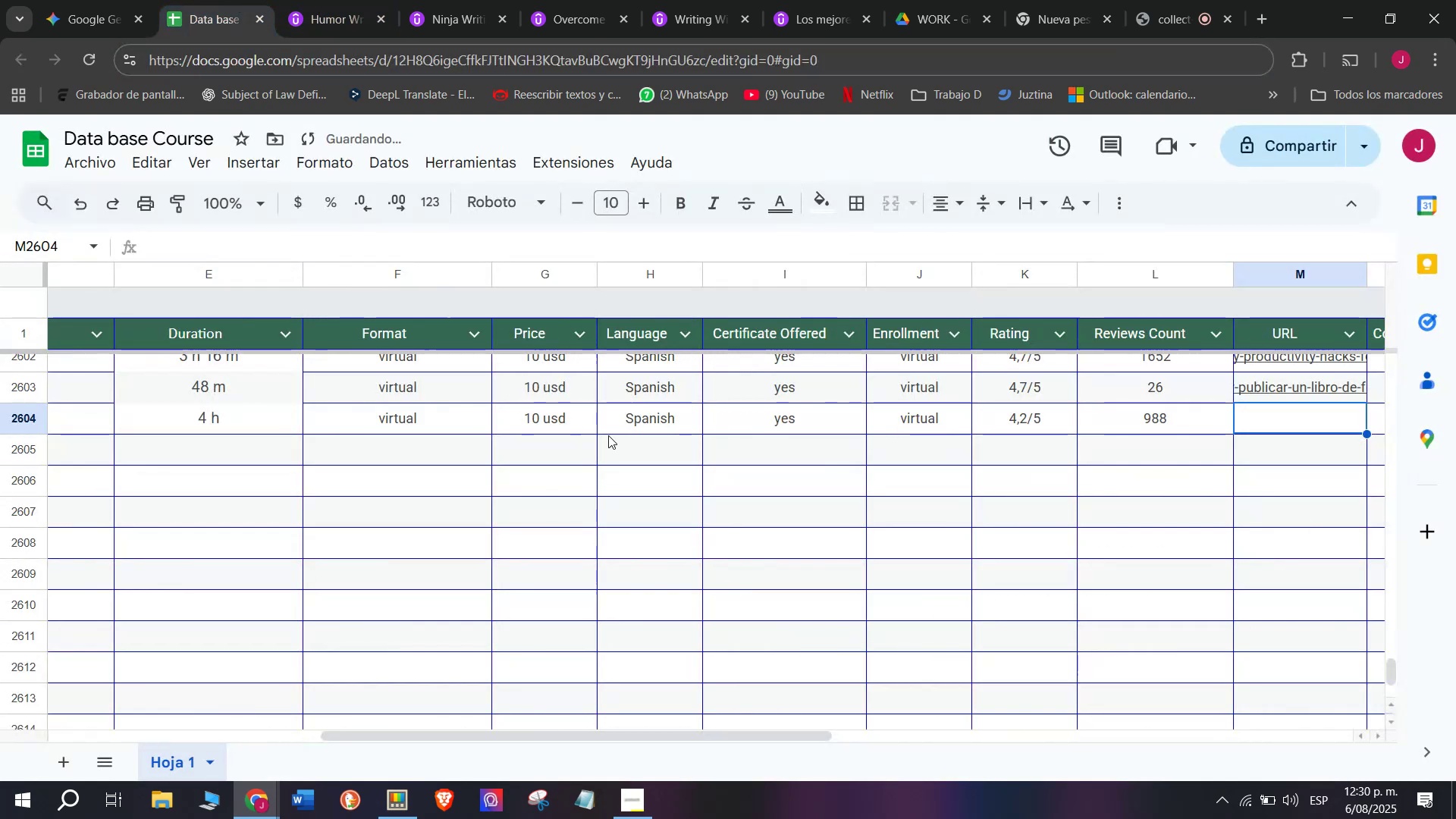 
key(Control+V)
 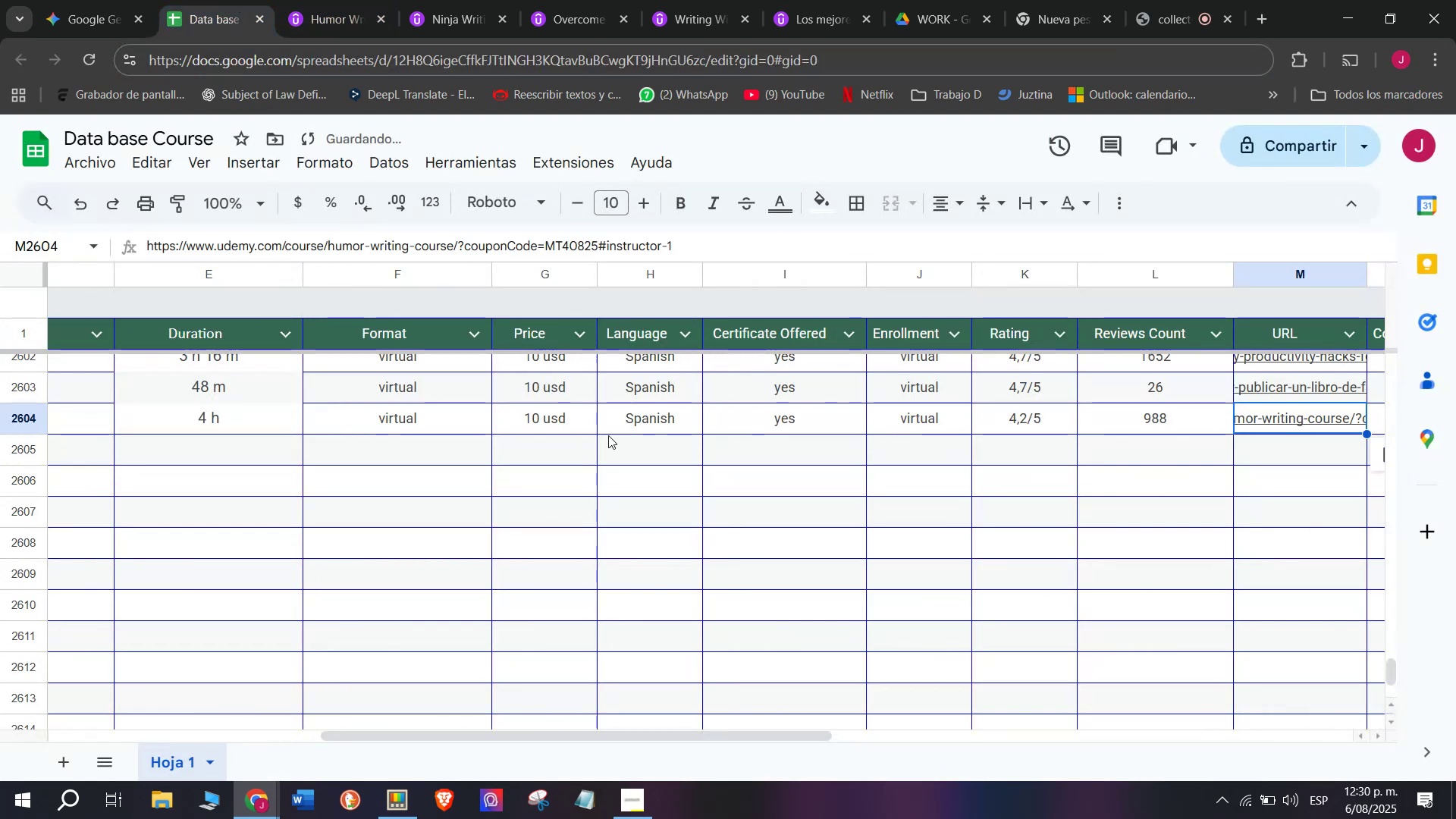 
scroll: coordinate [146, 436], scroll_direction: up, amount: 8.0
 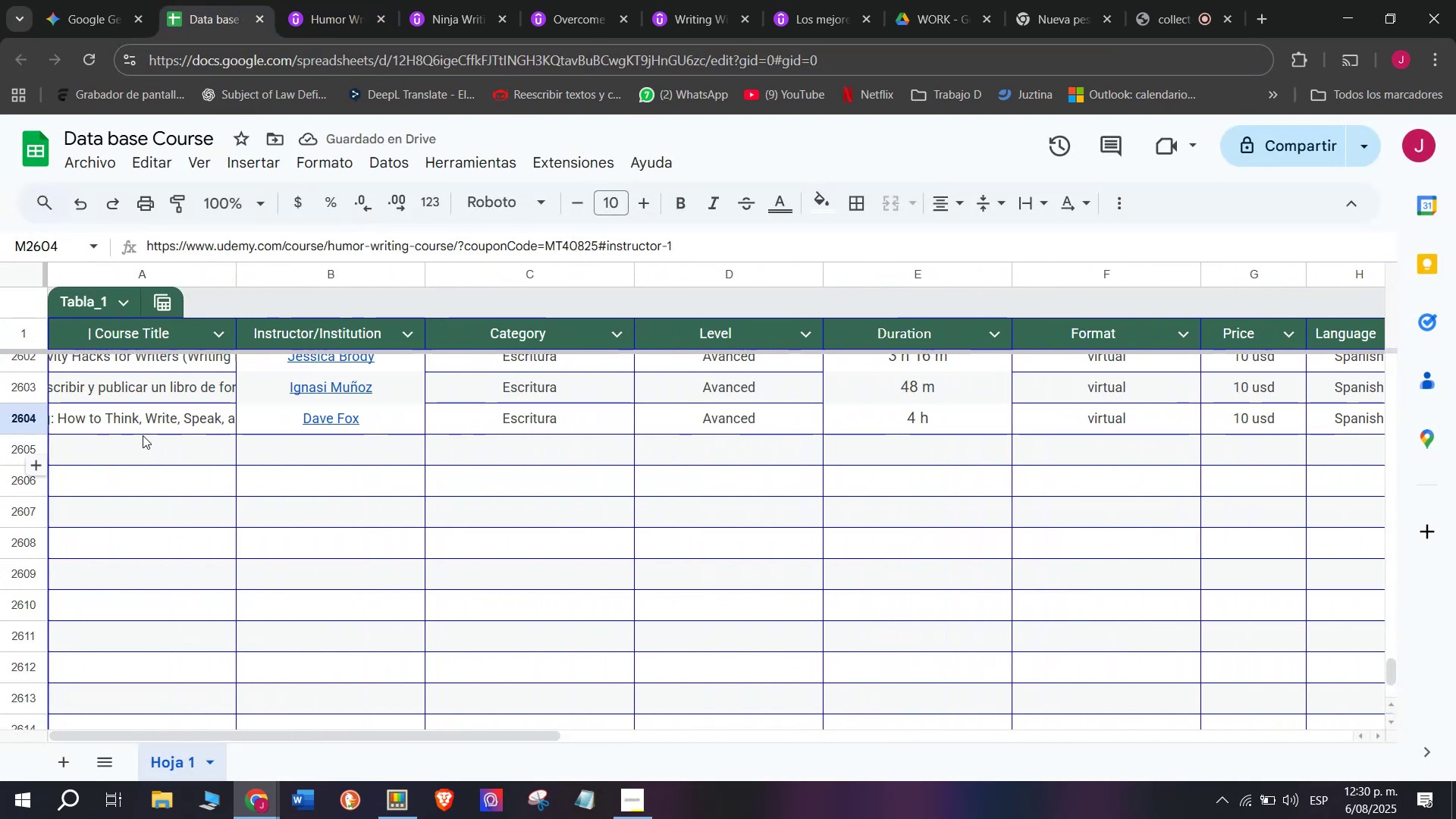 
left_click([143, 435])
 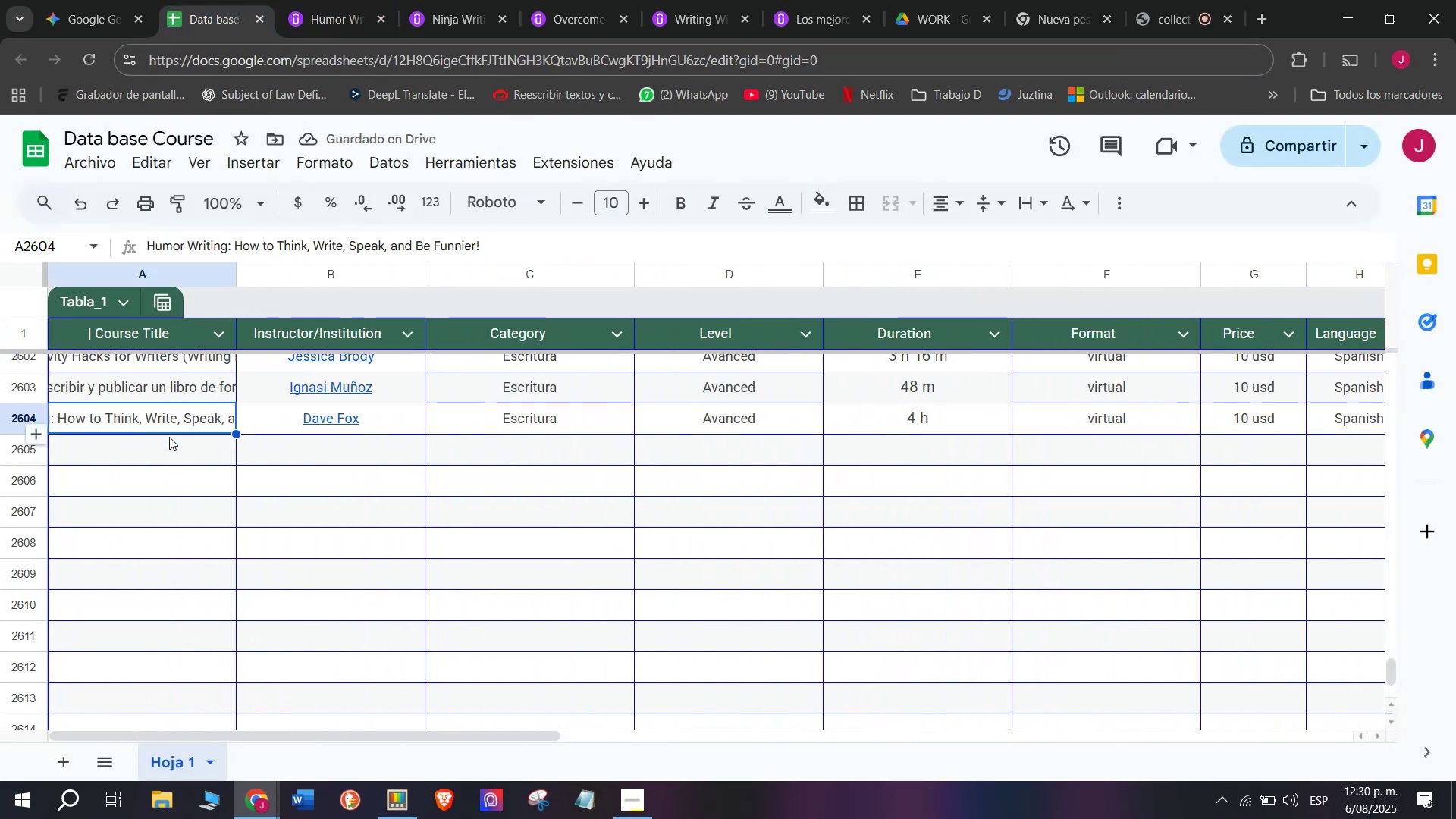 
left_click([175, 452])
 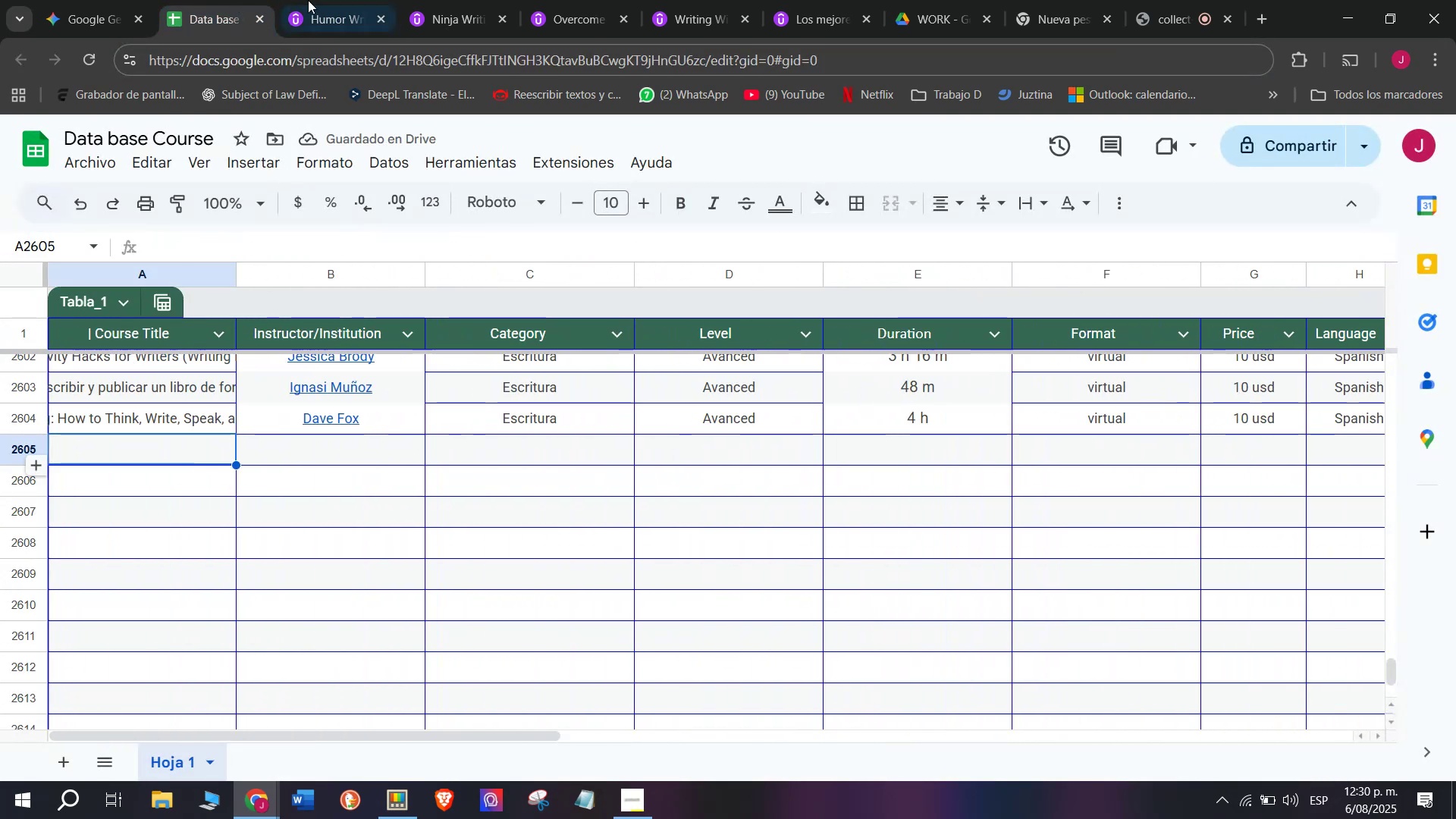 
left_click([321, 0])
 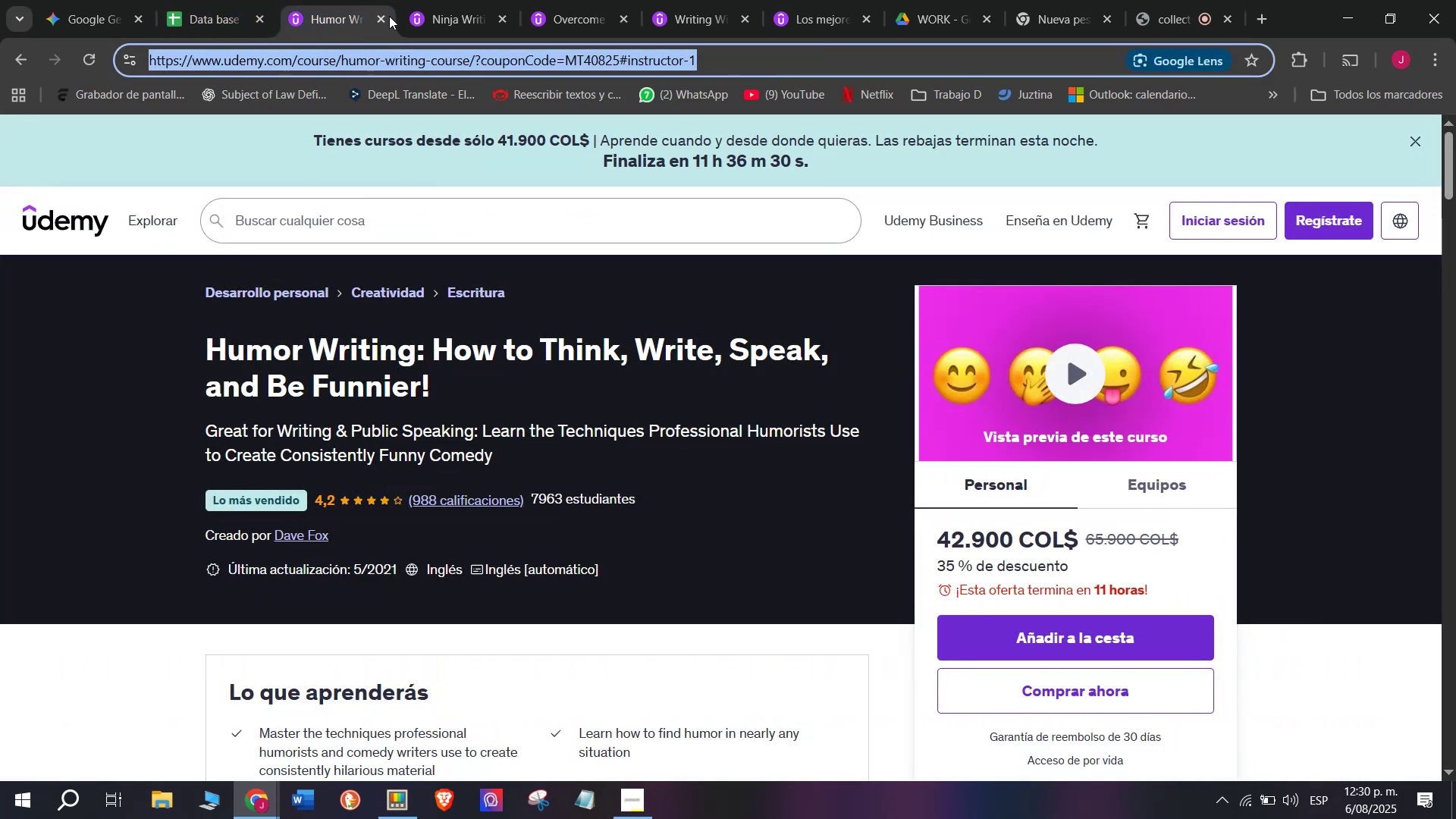 
left_click([384, 16])
 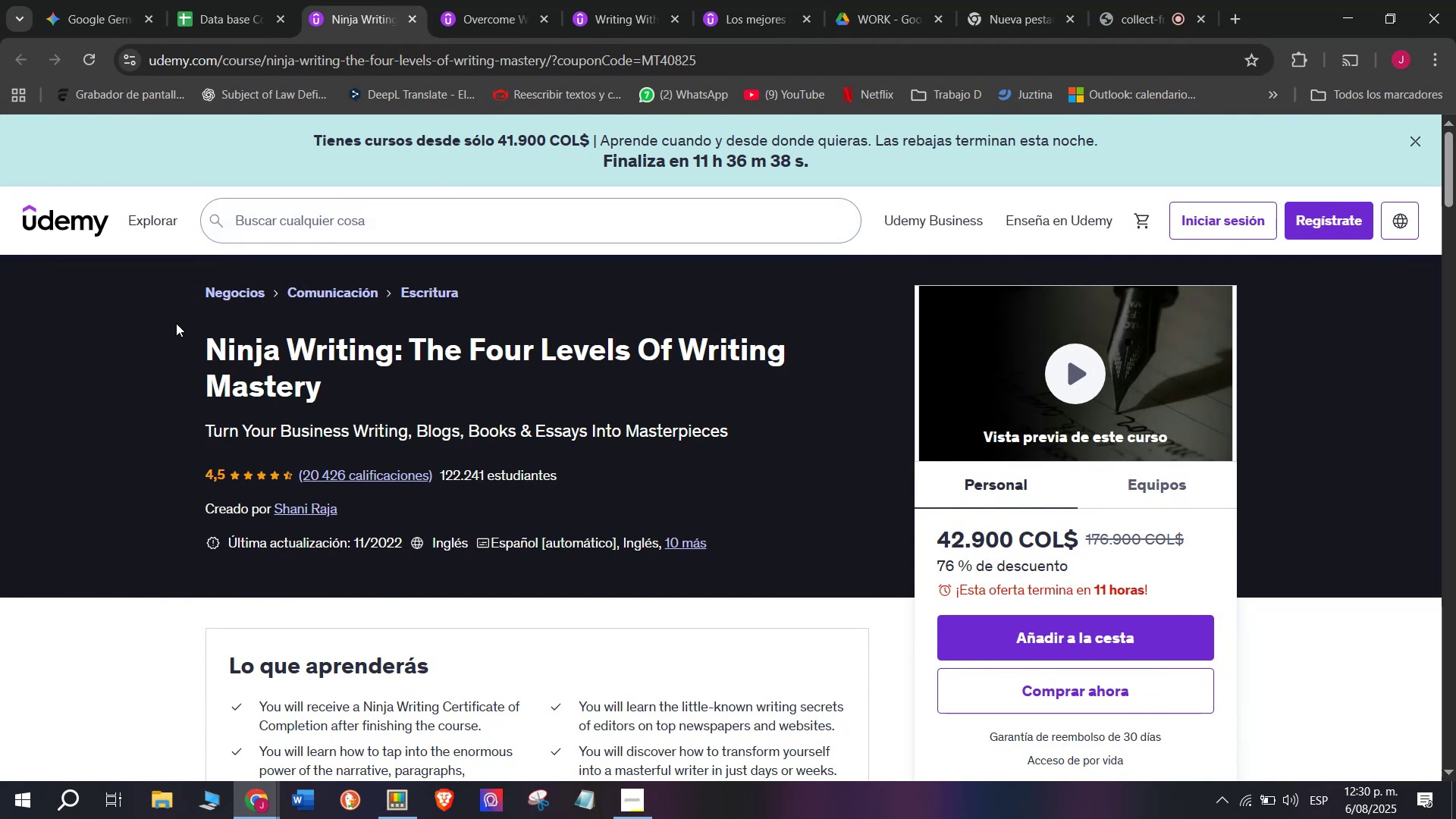 
left_click_drag(start_coordinate=[183, 343], to_coordinate=[395, 394])
 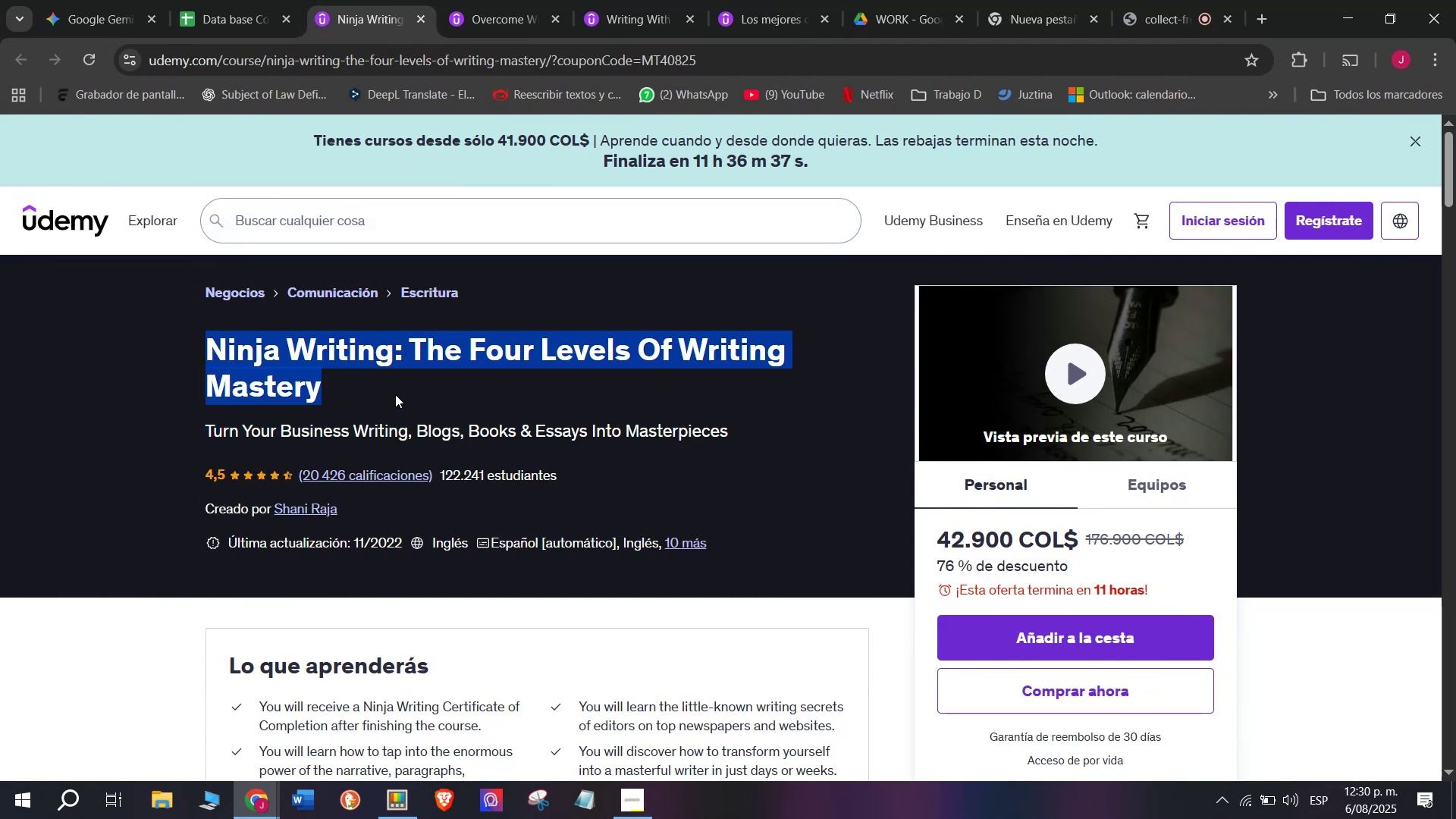 
key(Control+ControlLeft)
 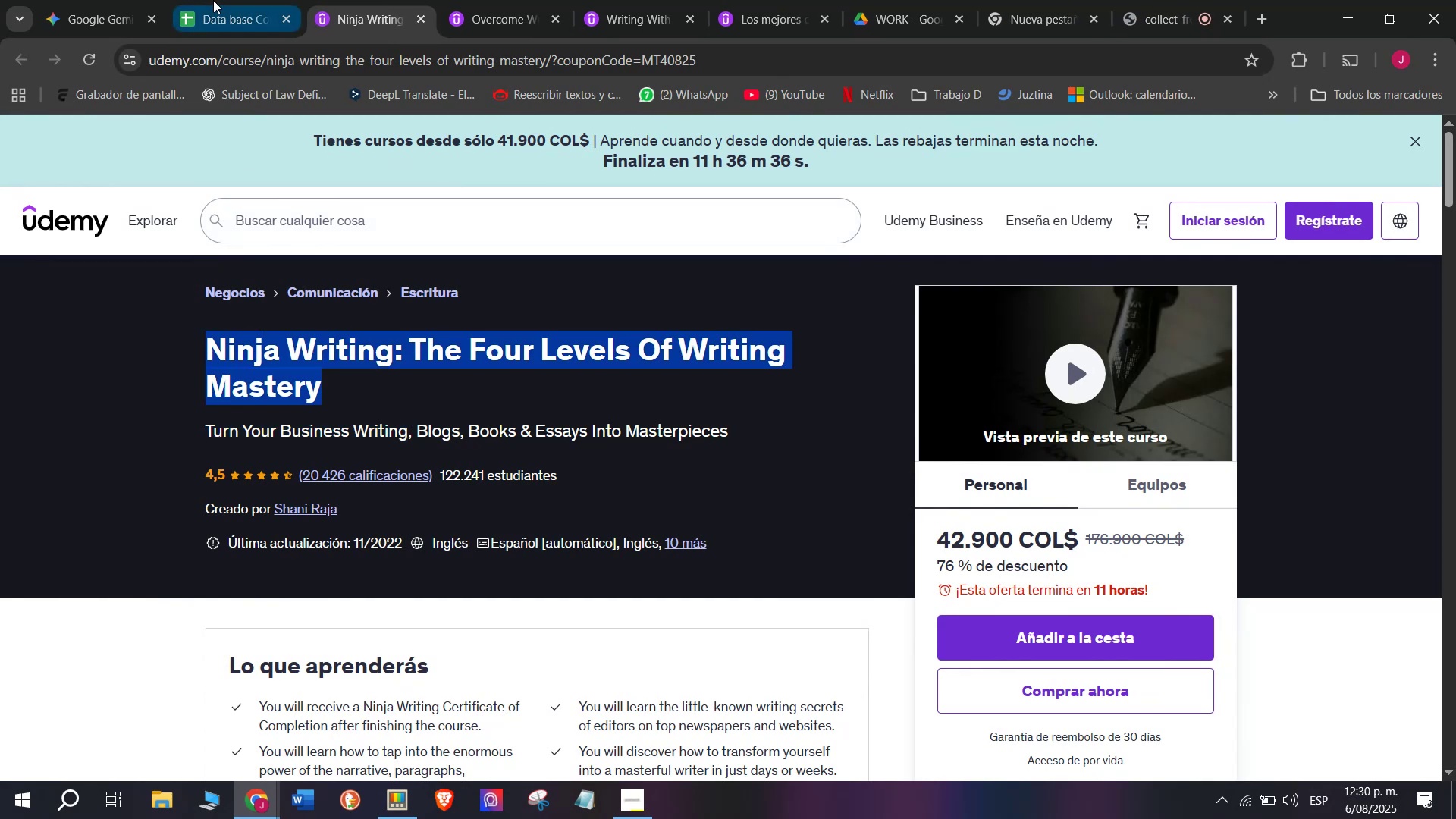 
key(Break)
 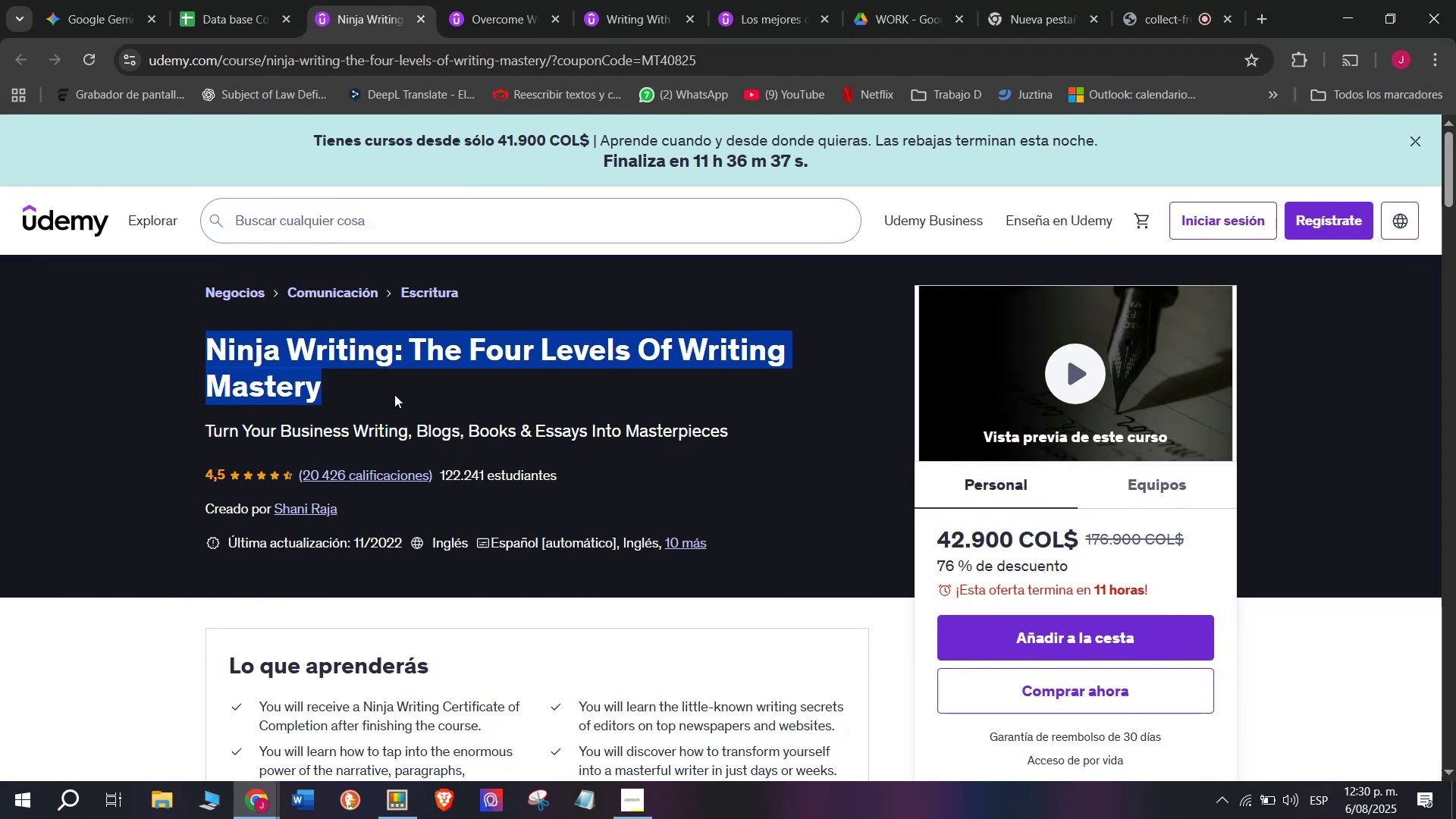 
key(Control+C)
 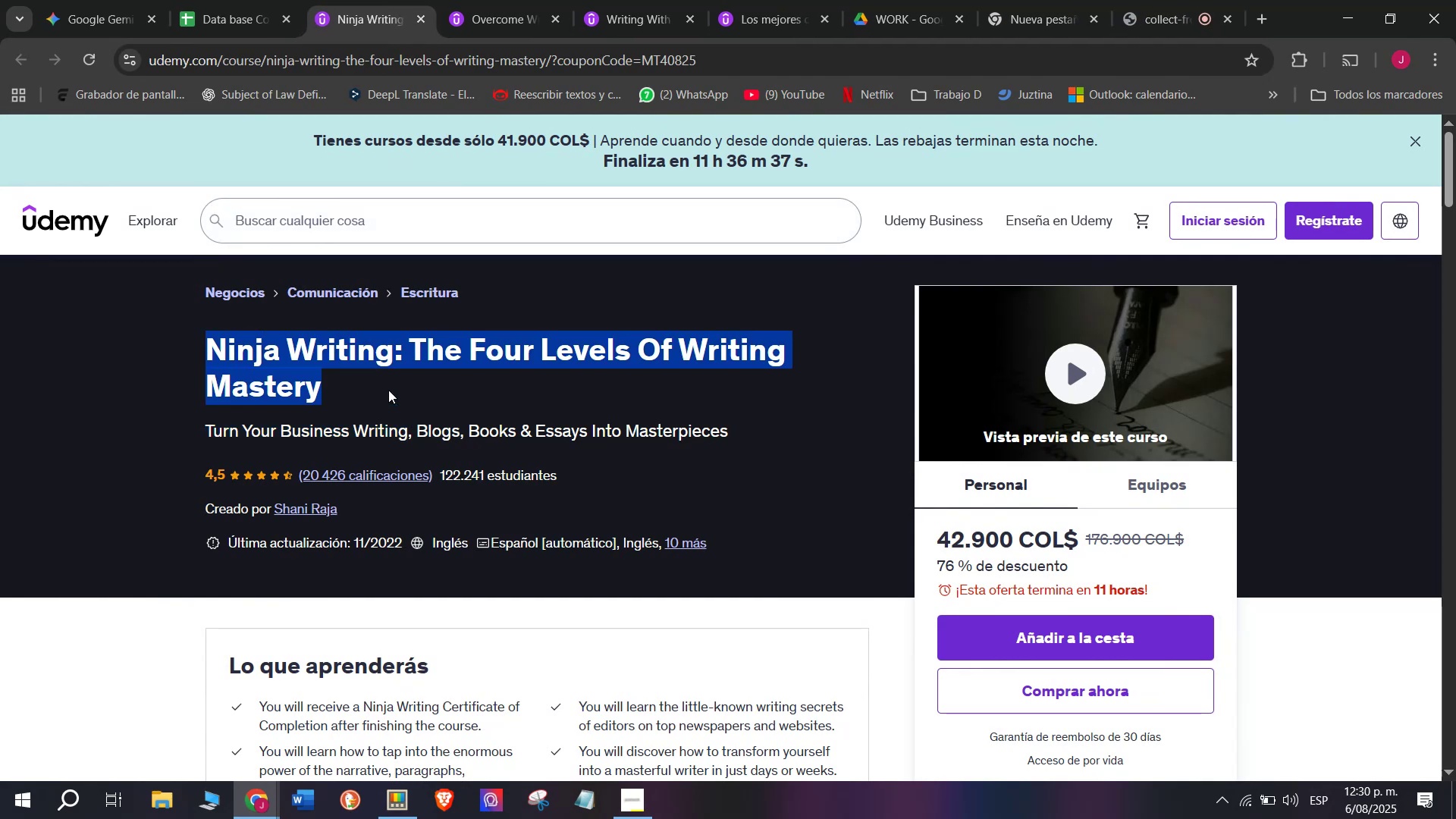 
key(Break)
 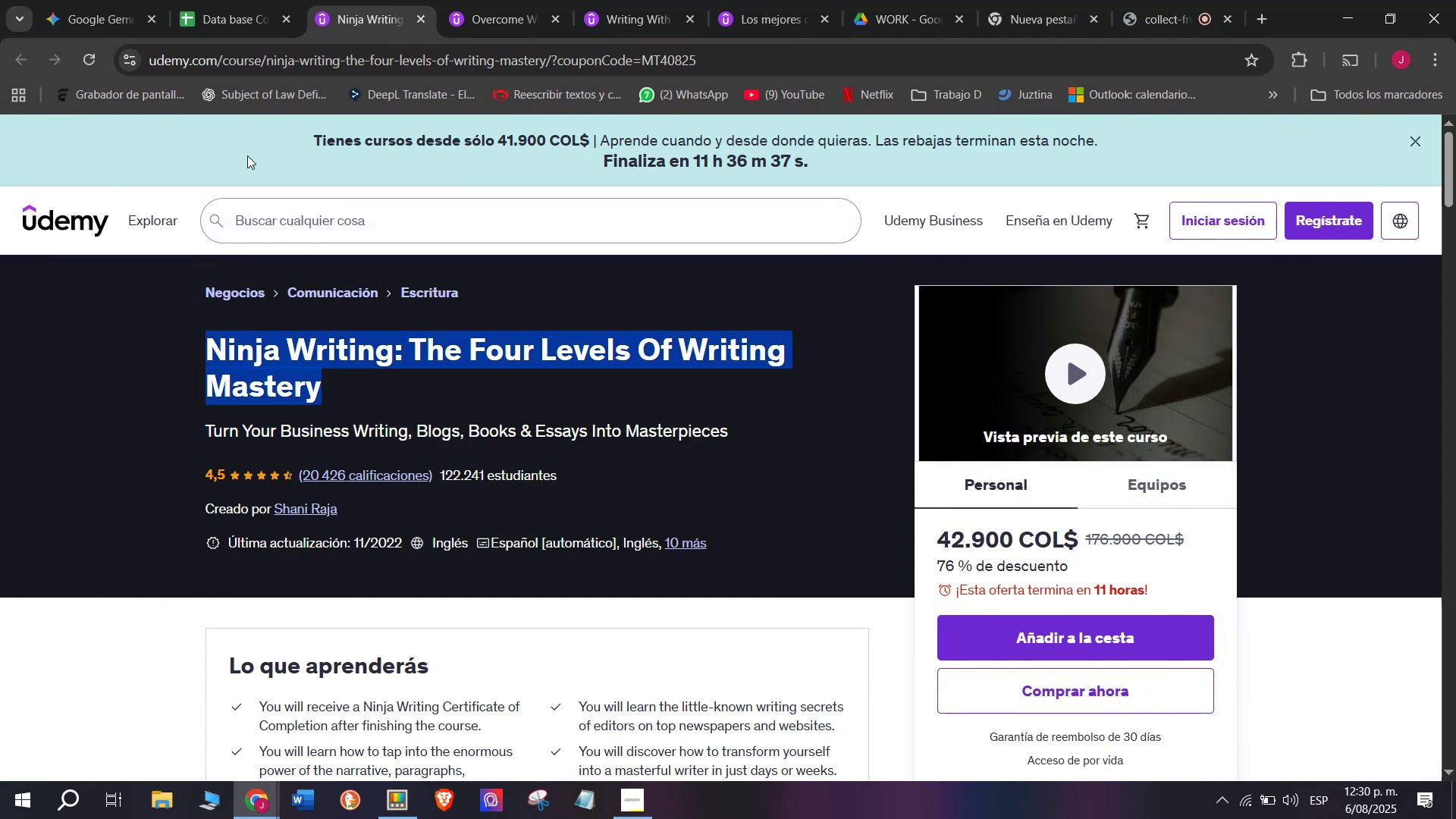 
key(Control+C)
 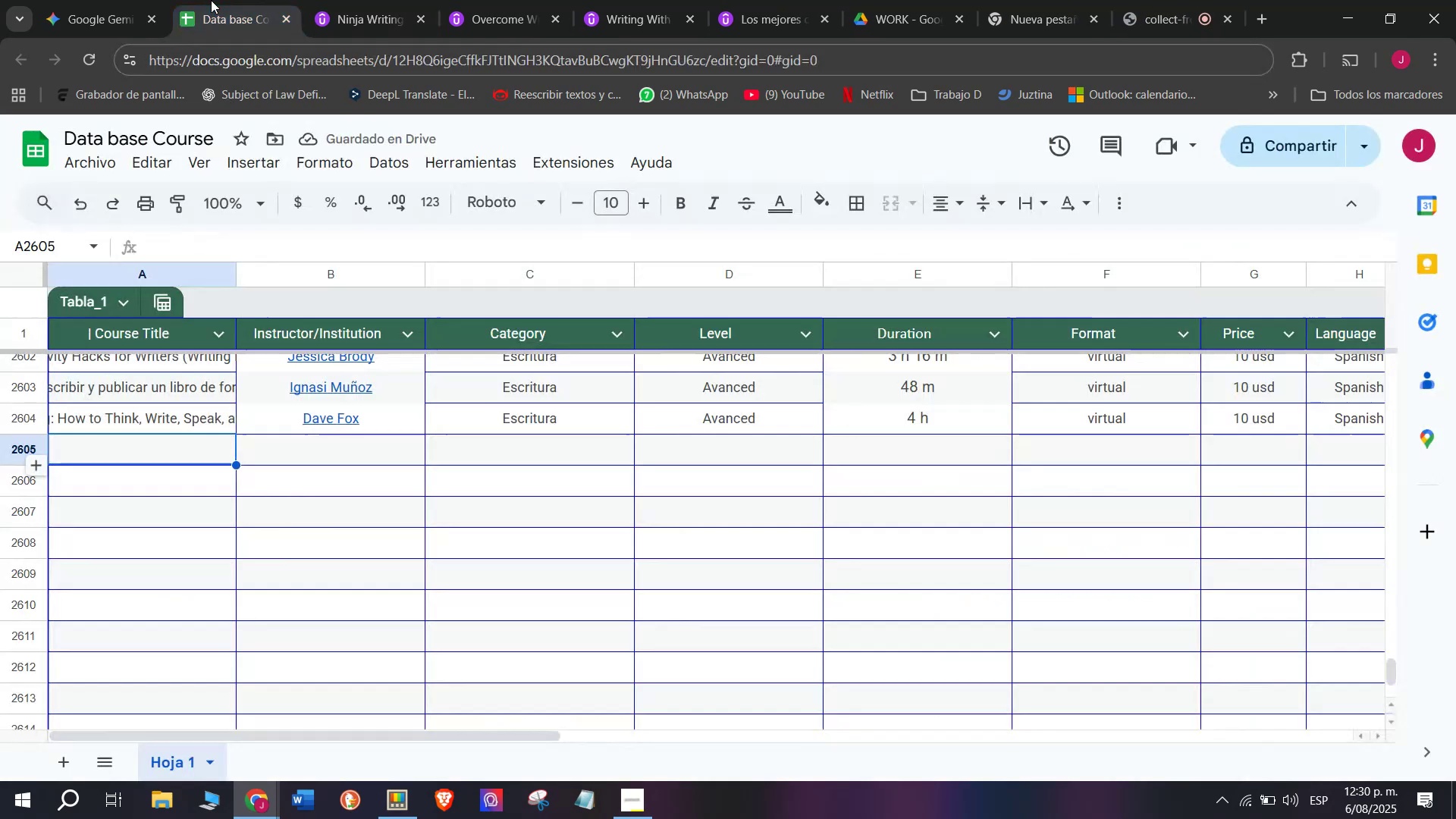 
key(Control+ControlLeft)
 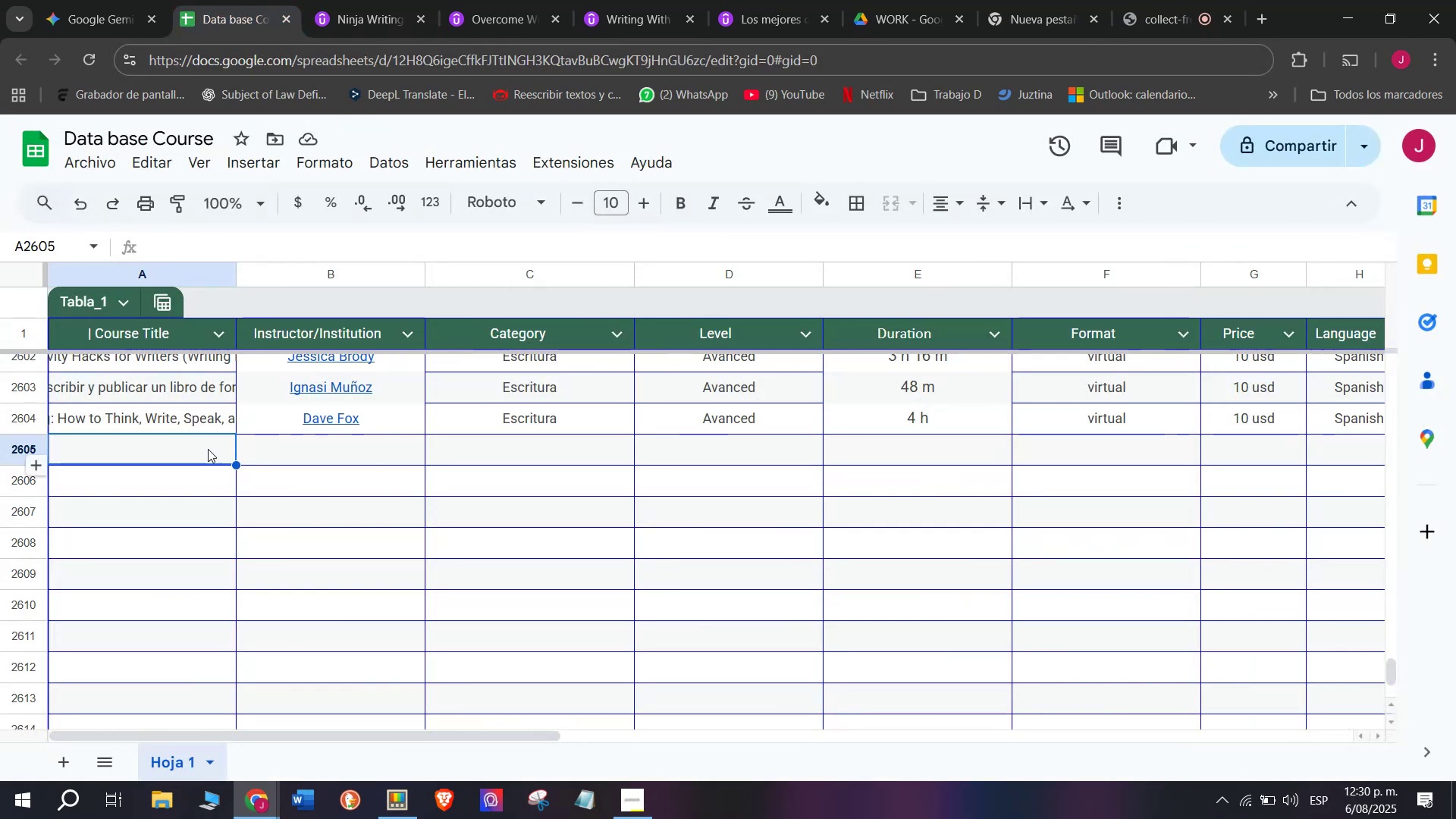 
double_click([208, 447])
 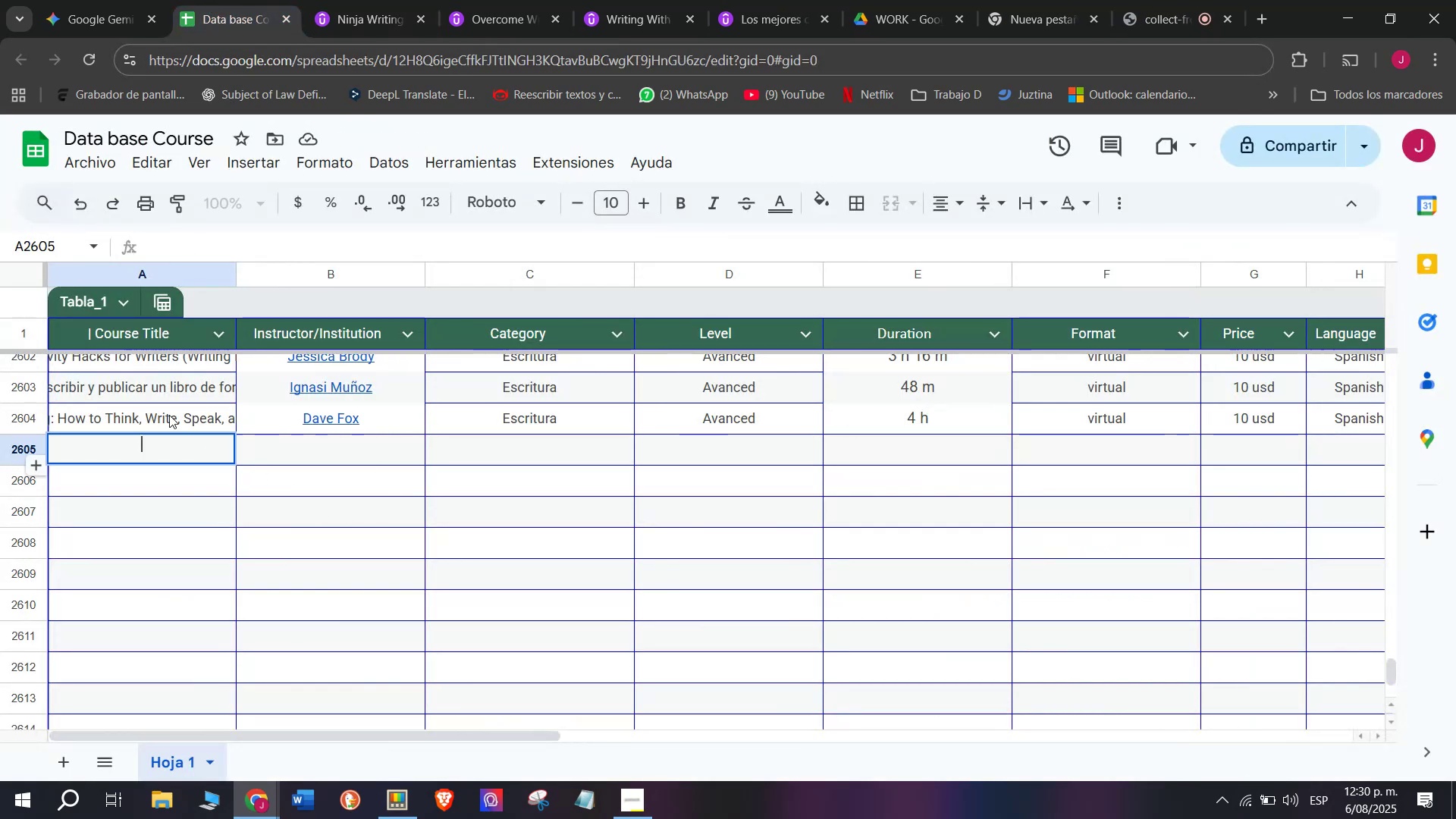 
key(Control+ControlLeft)
 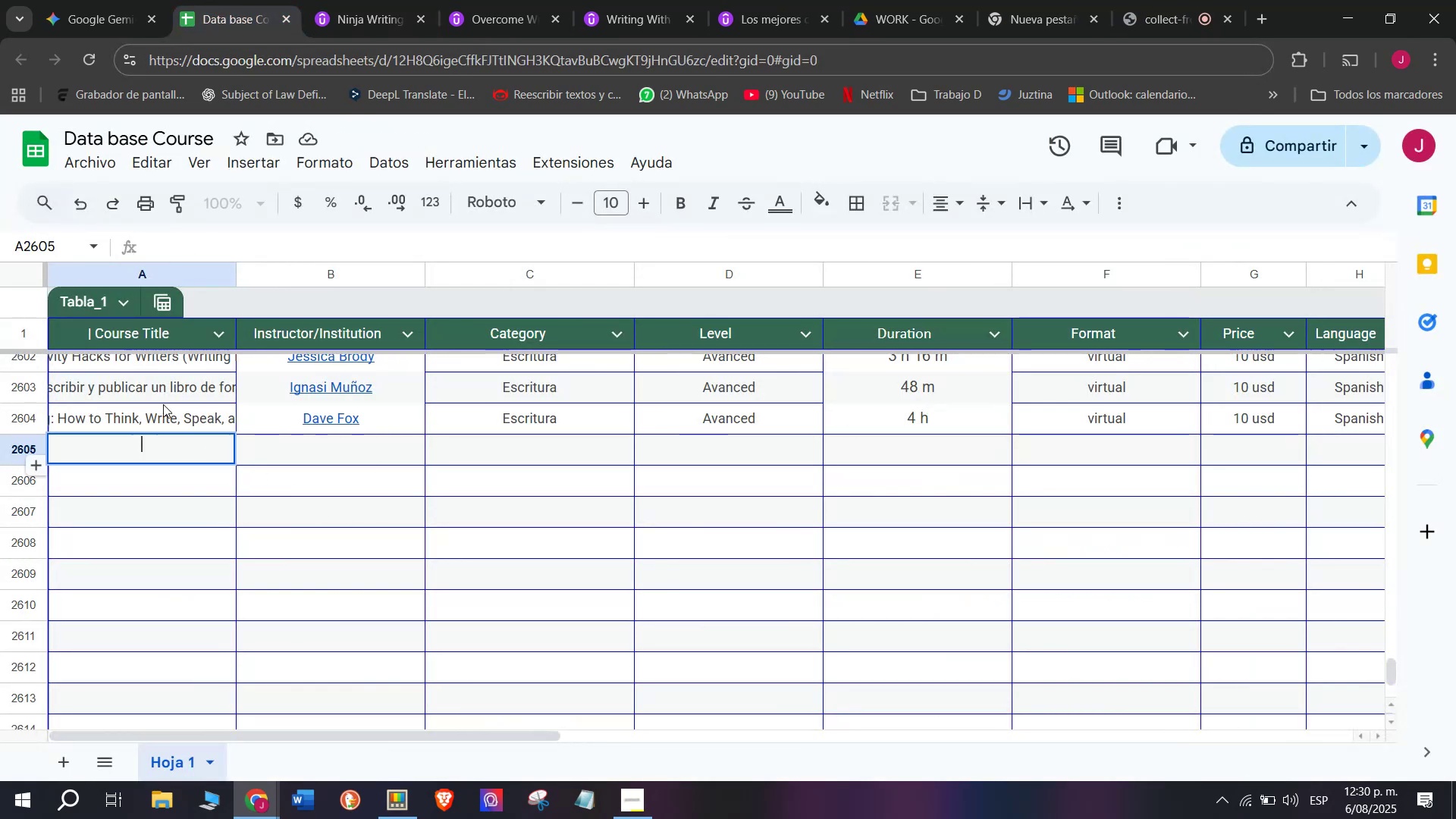 
key(Z)
 